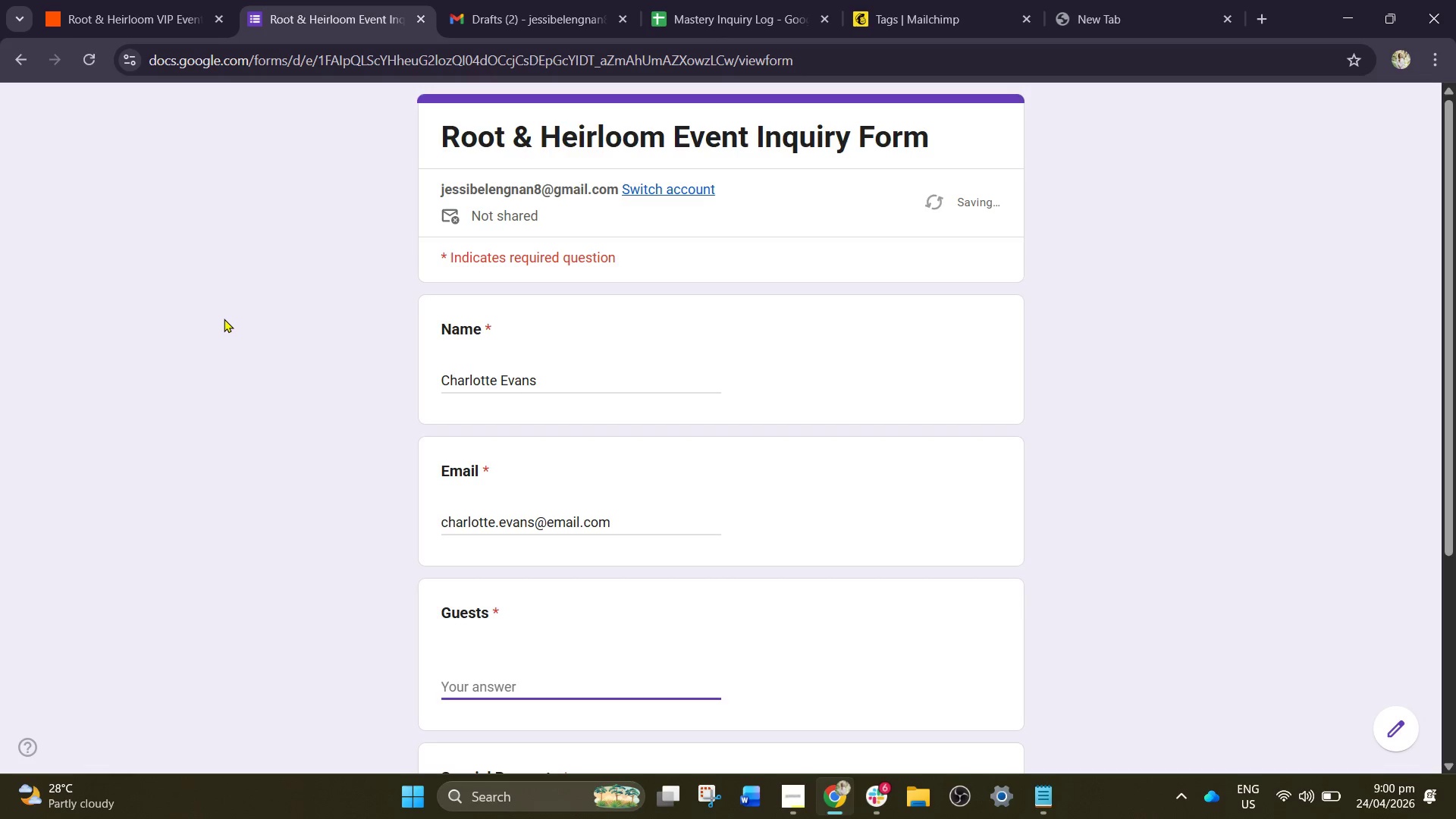 
wait(11.39)
 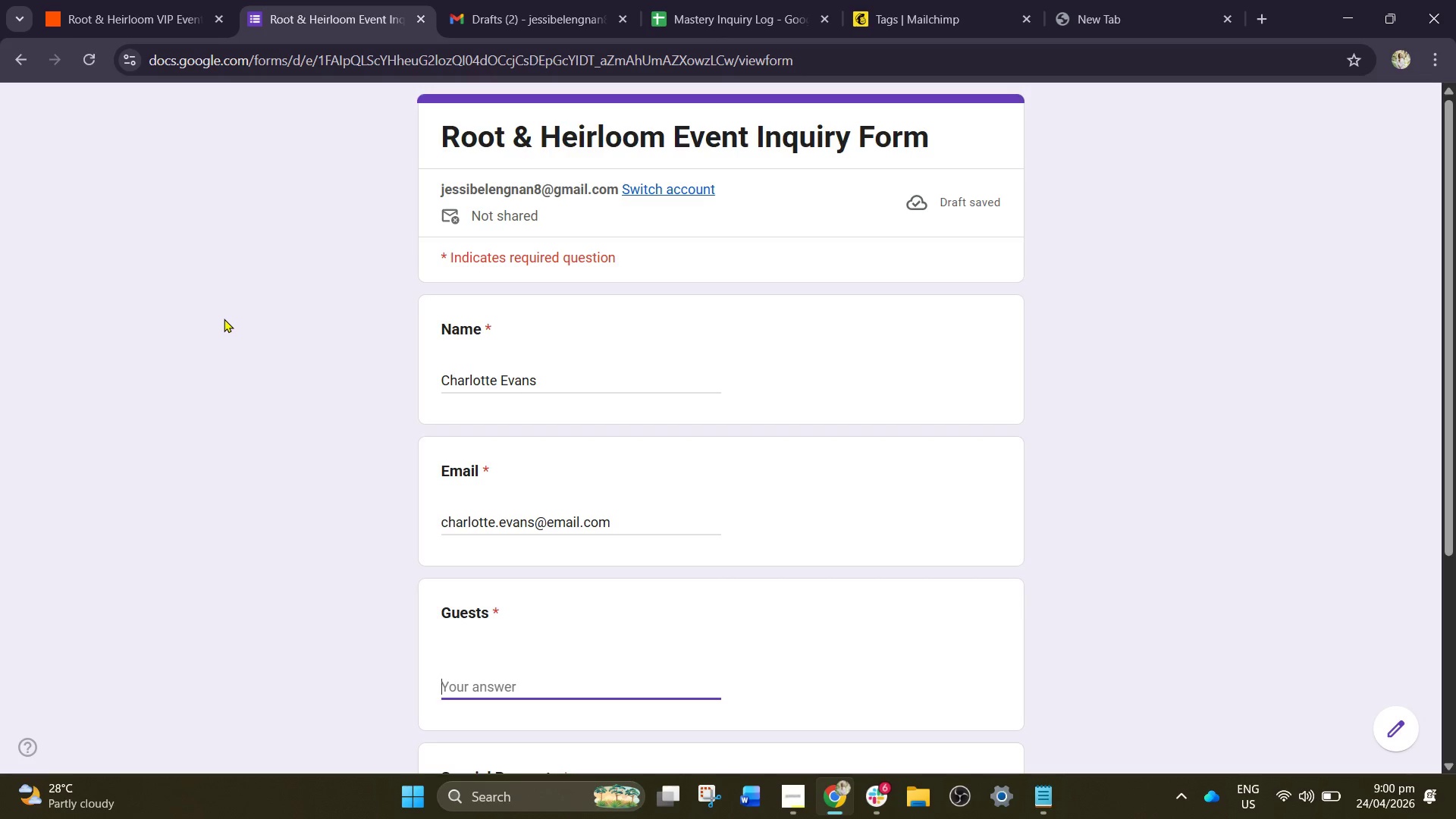 
key(6)
 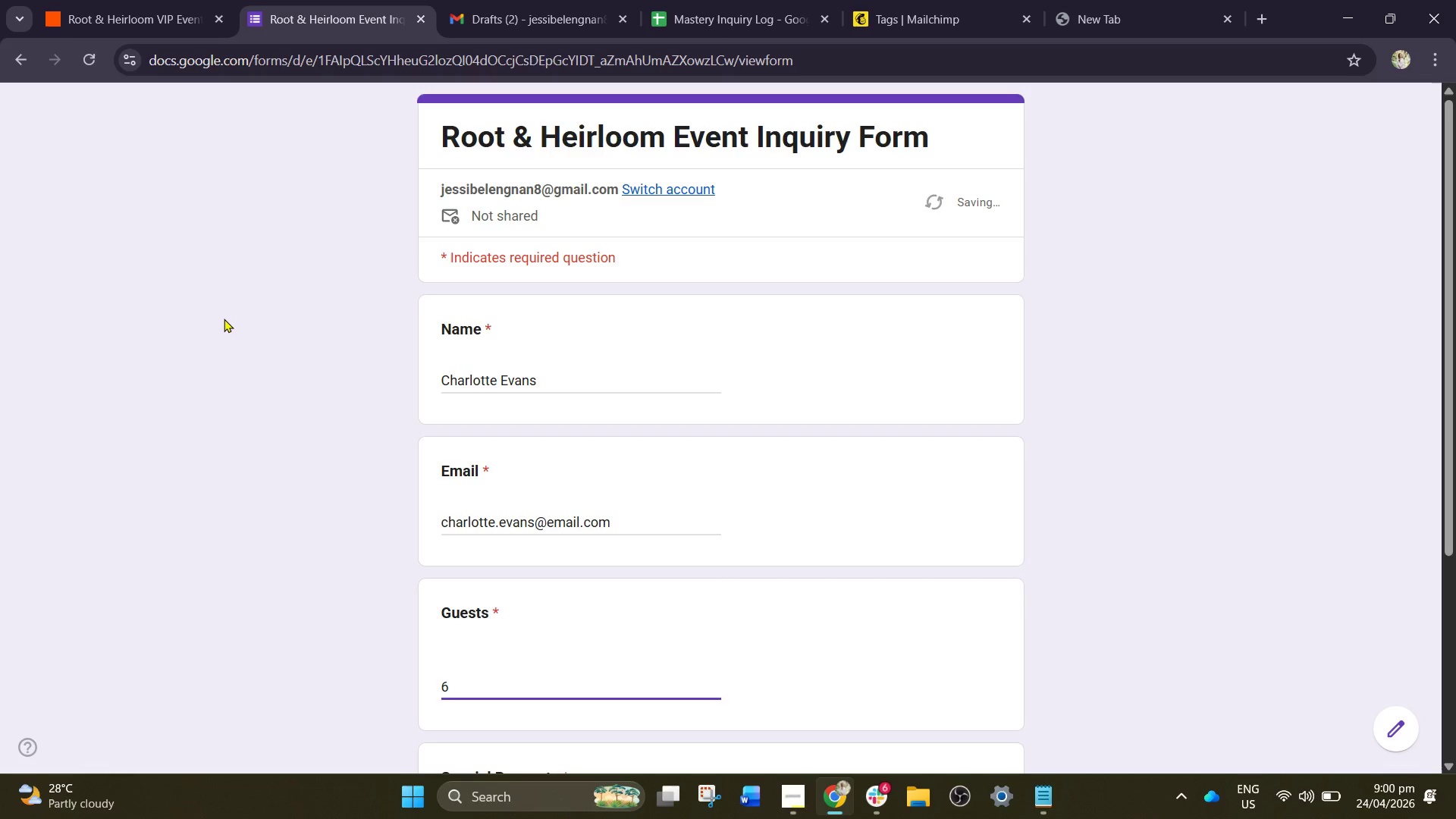 
key(Tab)
 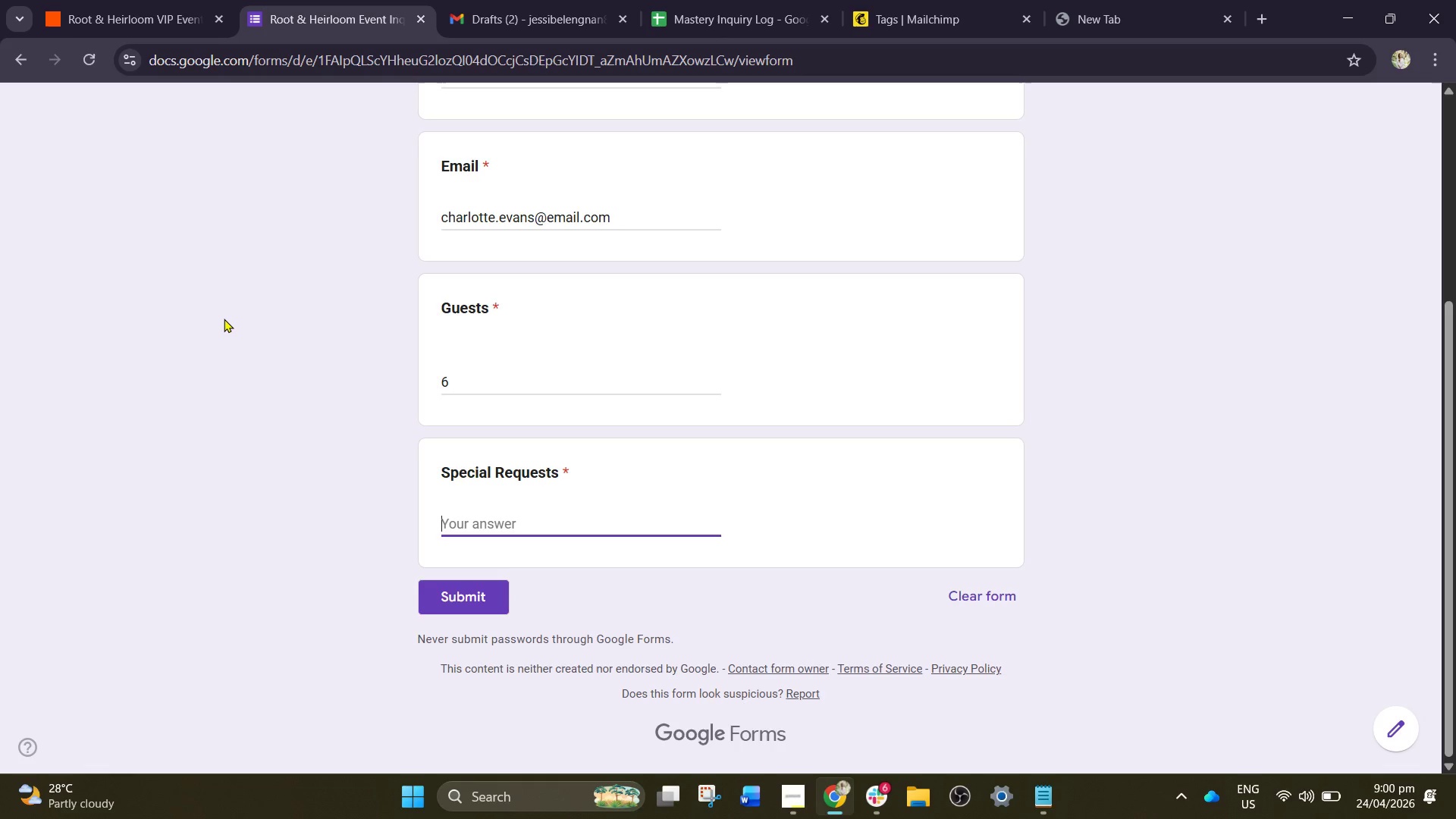 
wait(6.5)
 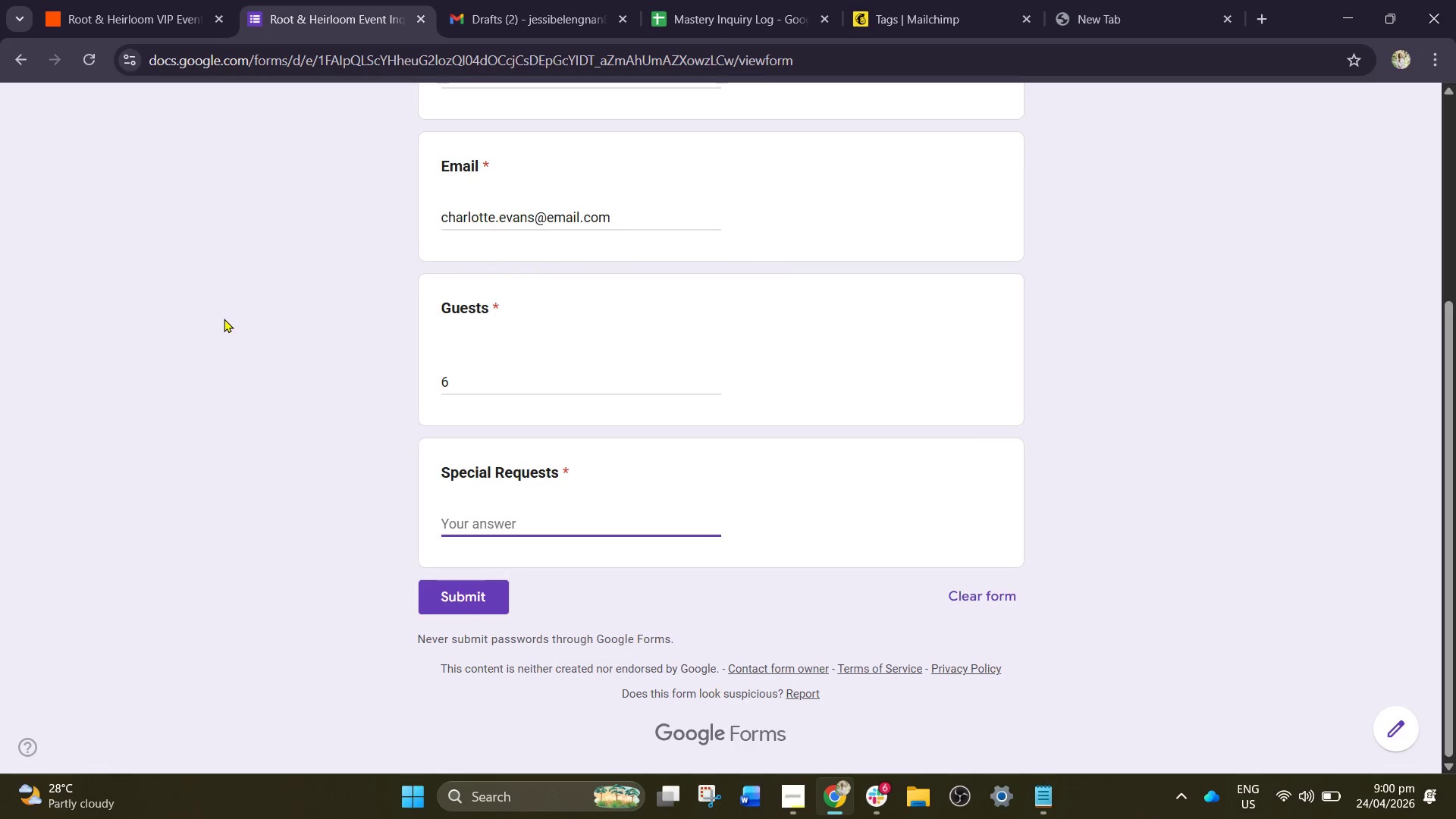 
type(Seasonal asting and wine pairin)
 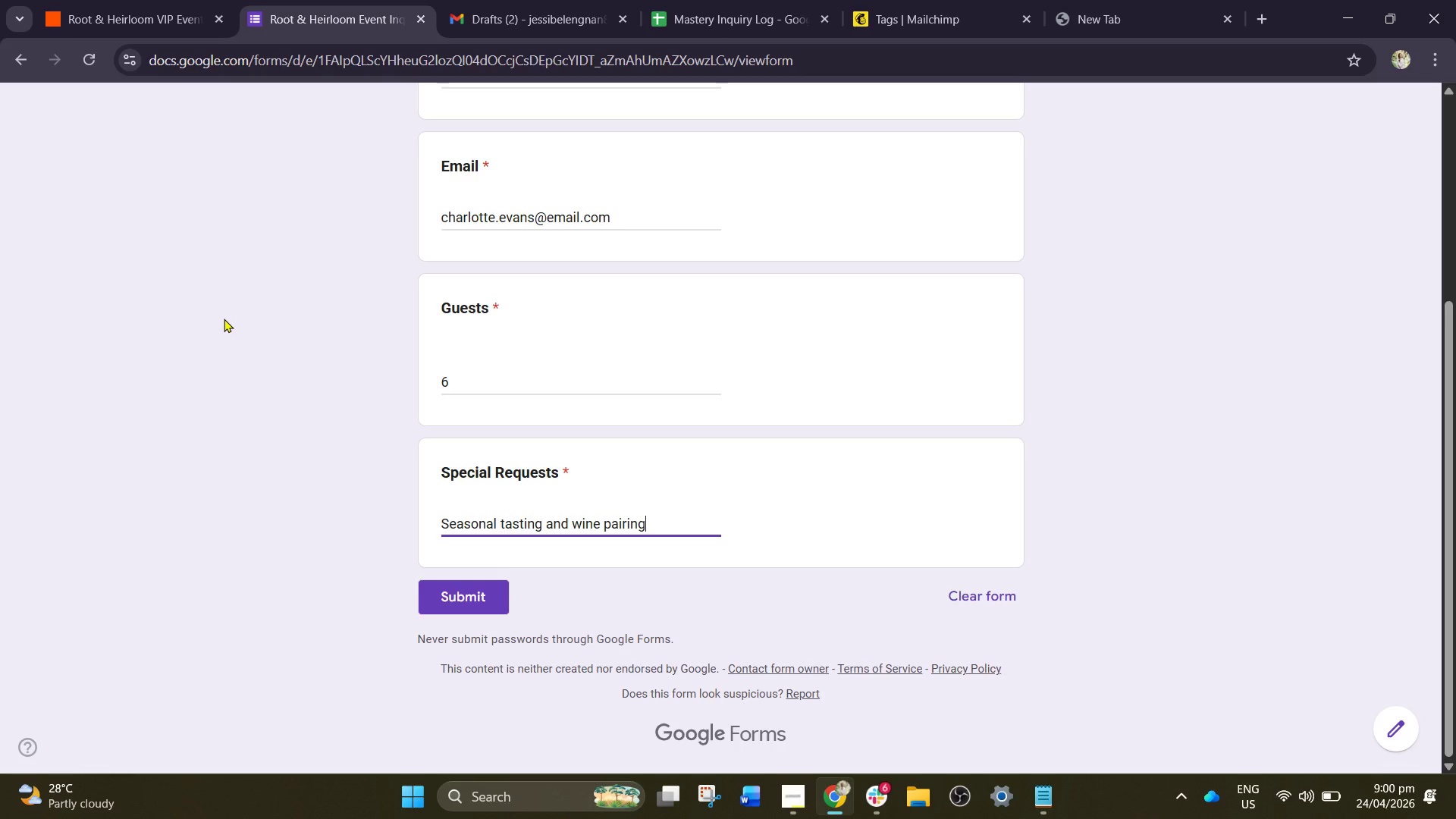 
hold_key(key=G, duration=0.48)
 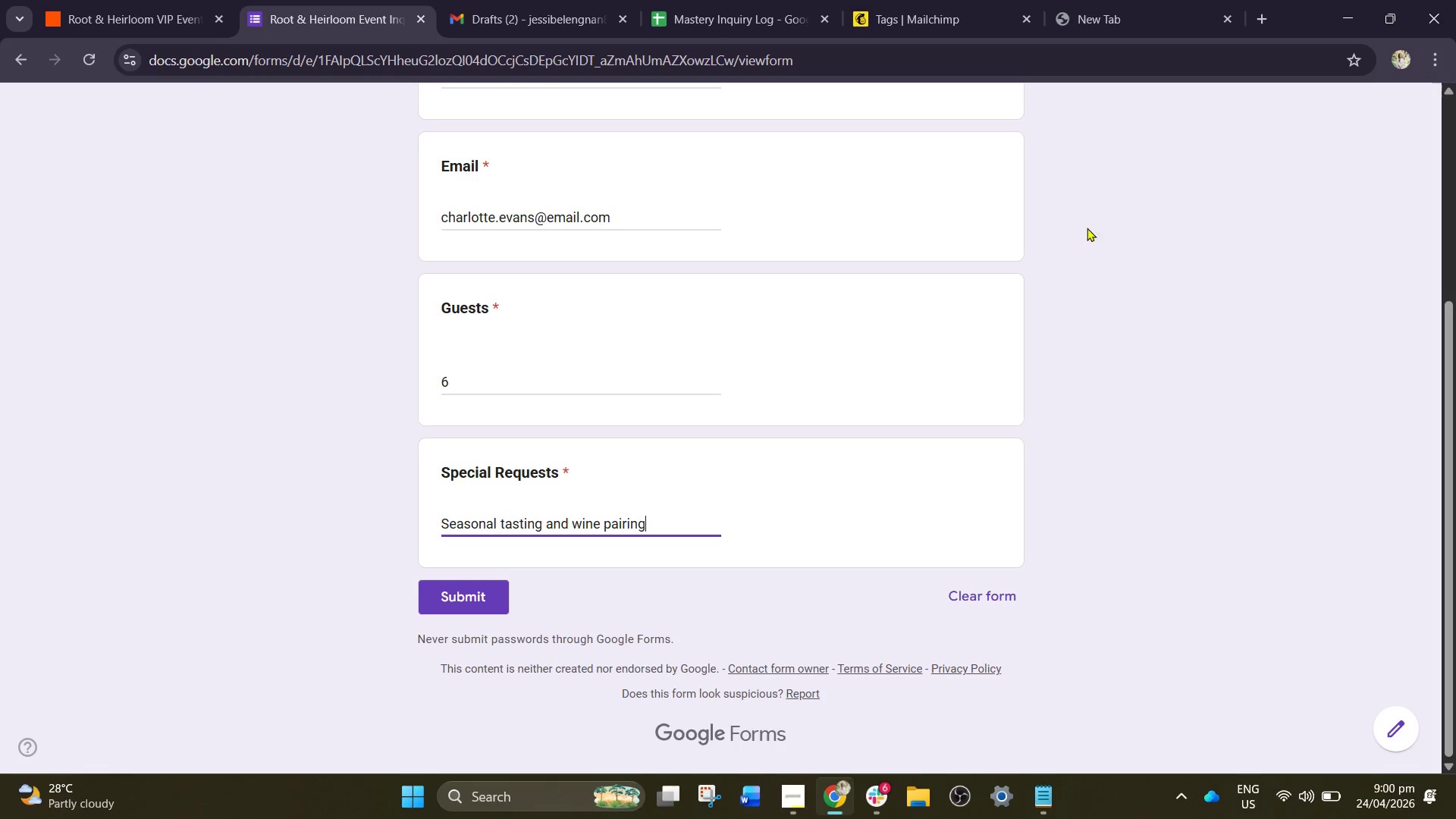 
wait(7.14)
 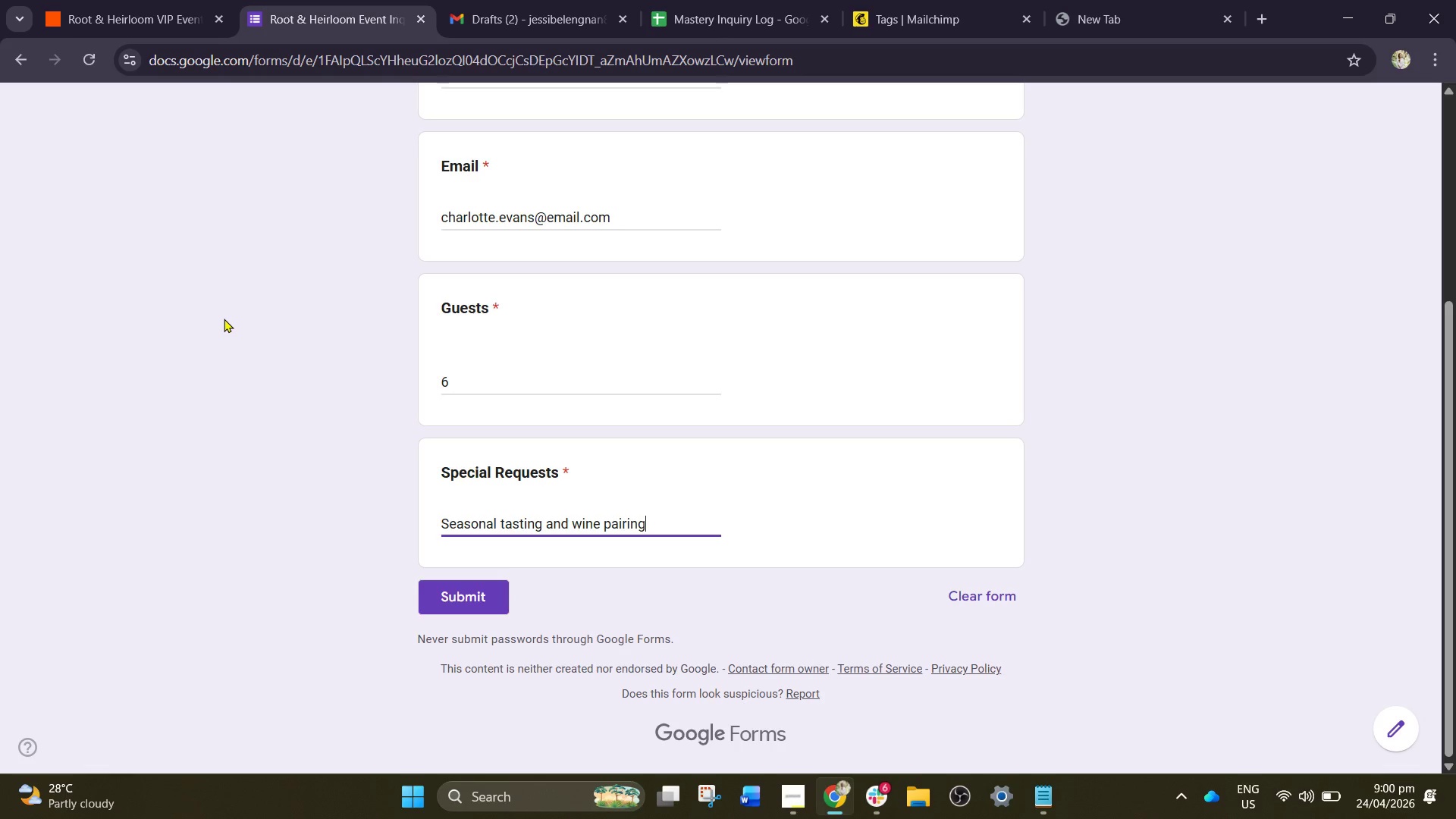 
left_click([485, 588])
 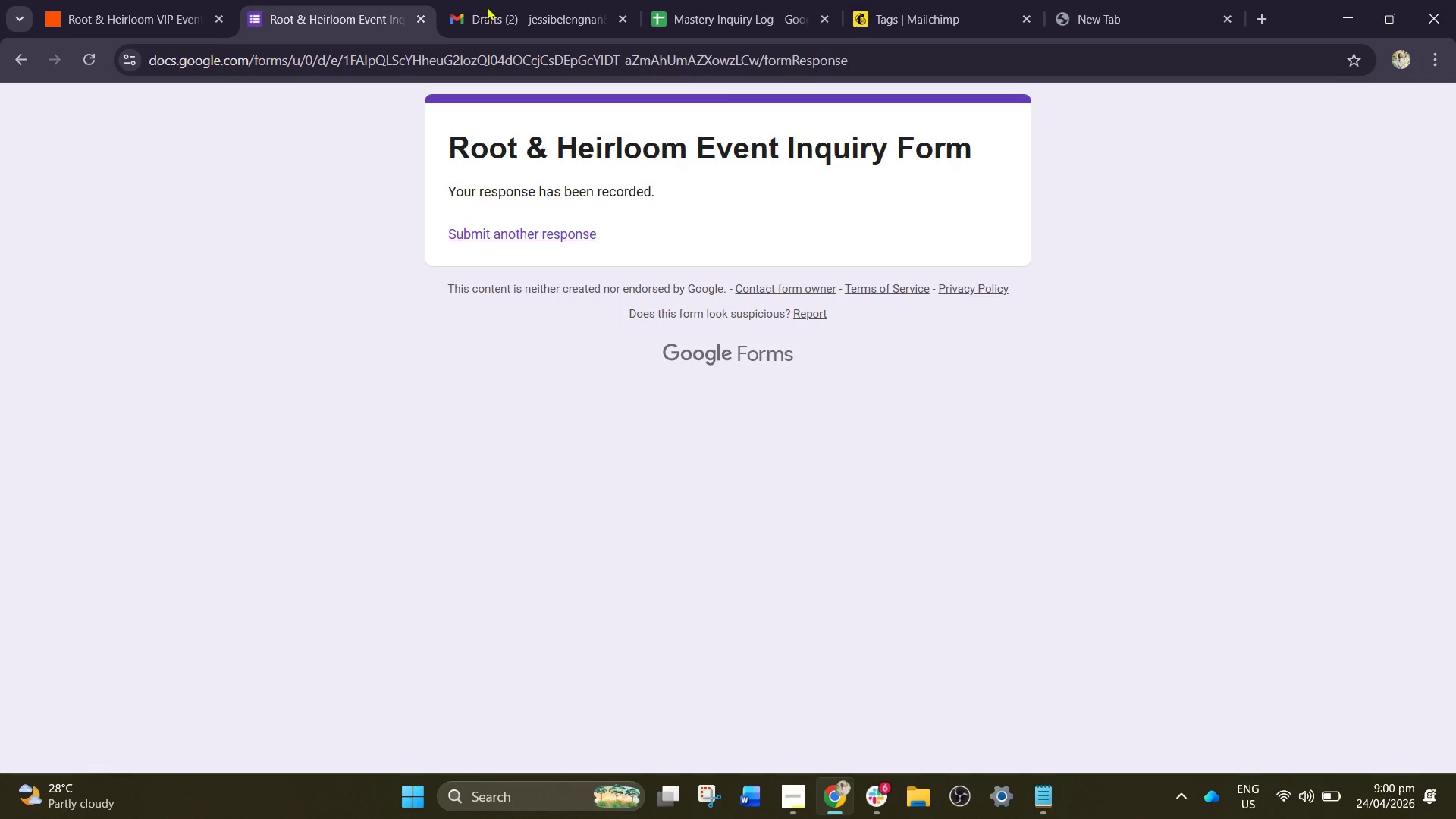 
left_click_drag(start_coordinate=[155, 0], to_coordinate=[176, 2])
 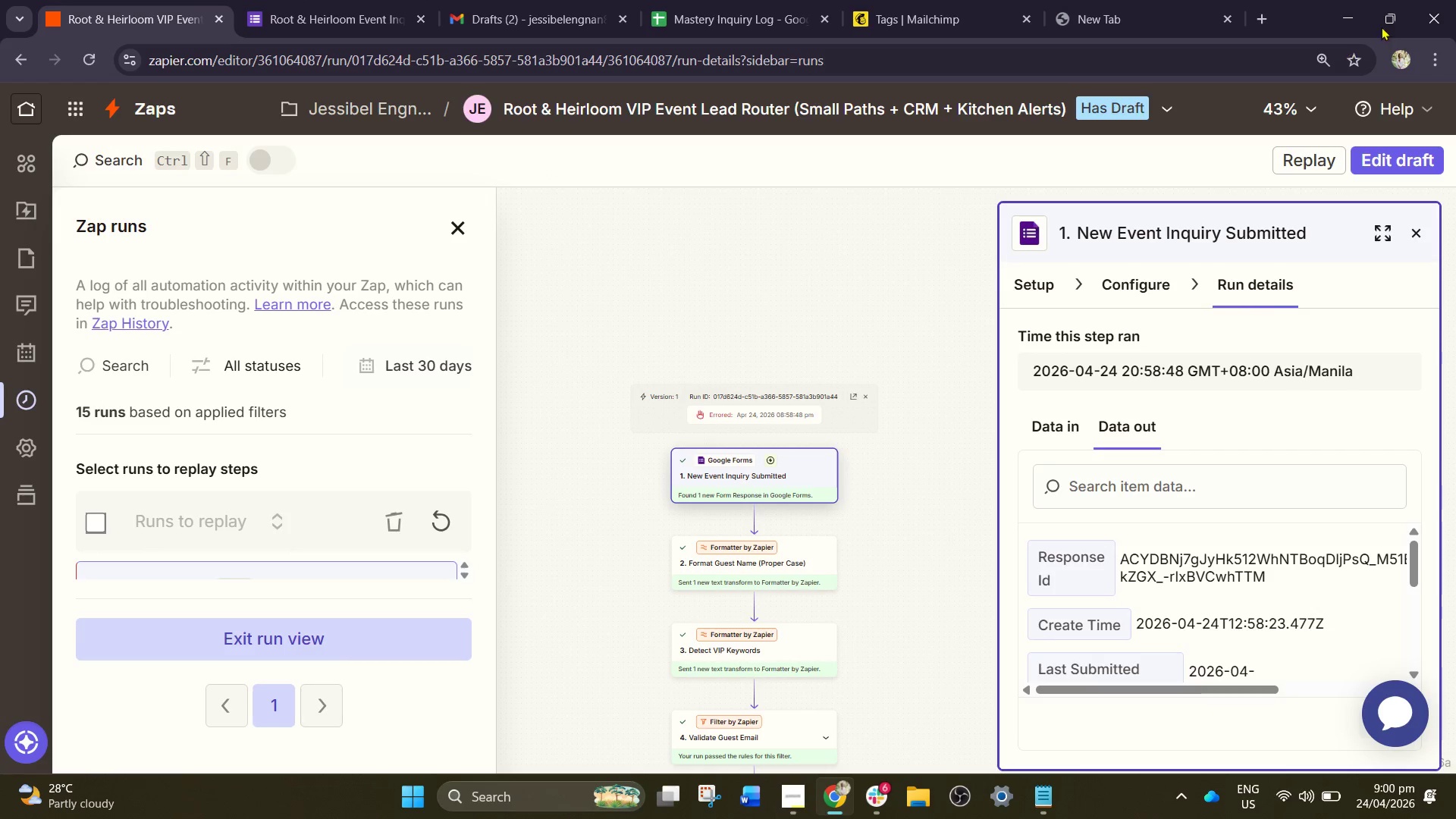 
left_click([1397, 162])
 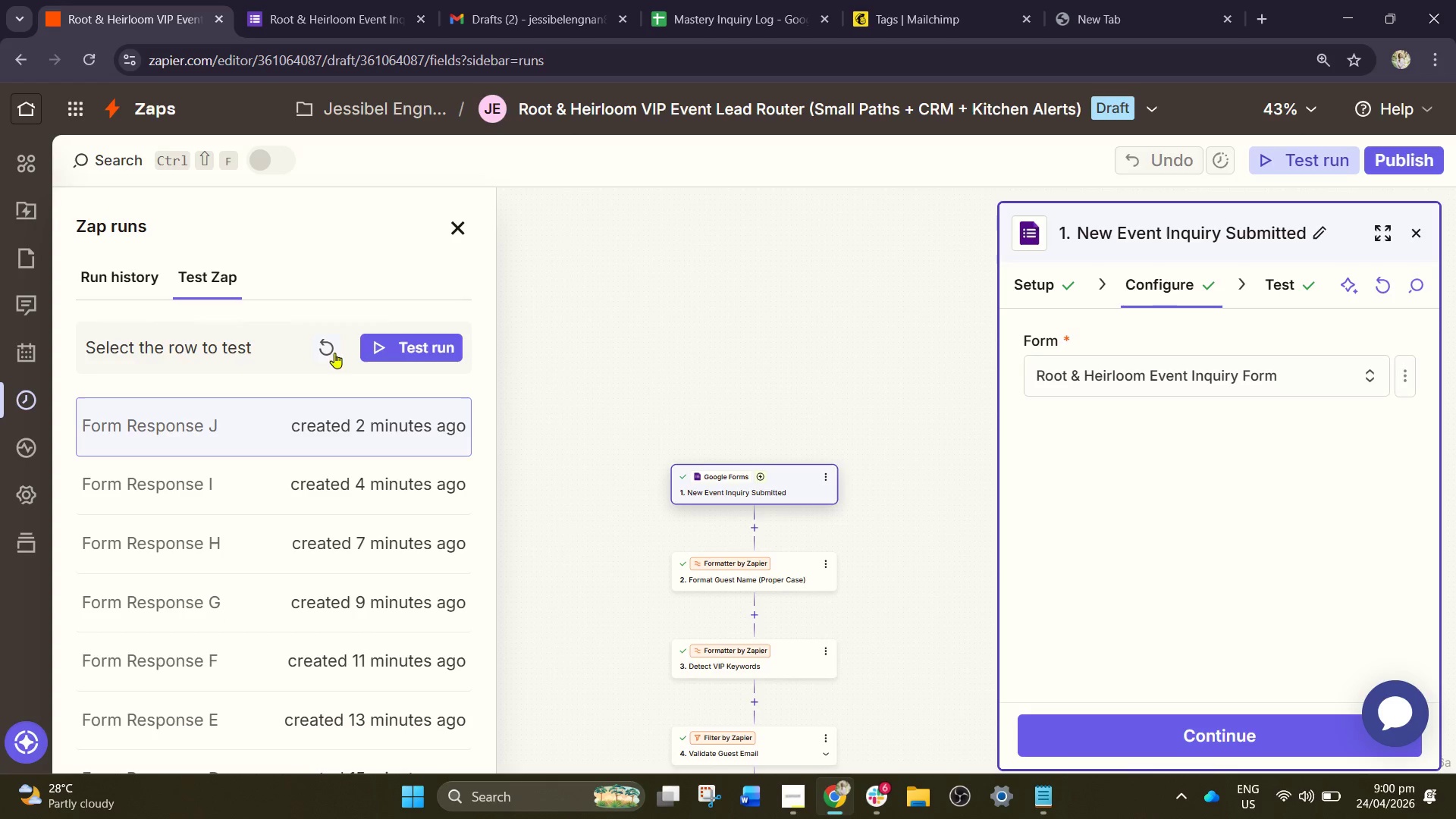 
left_click([337, 350])
 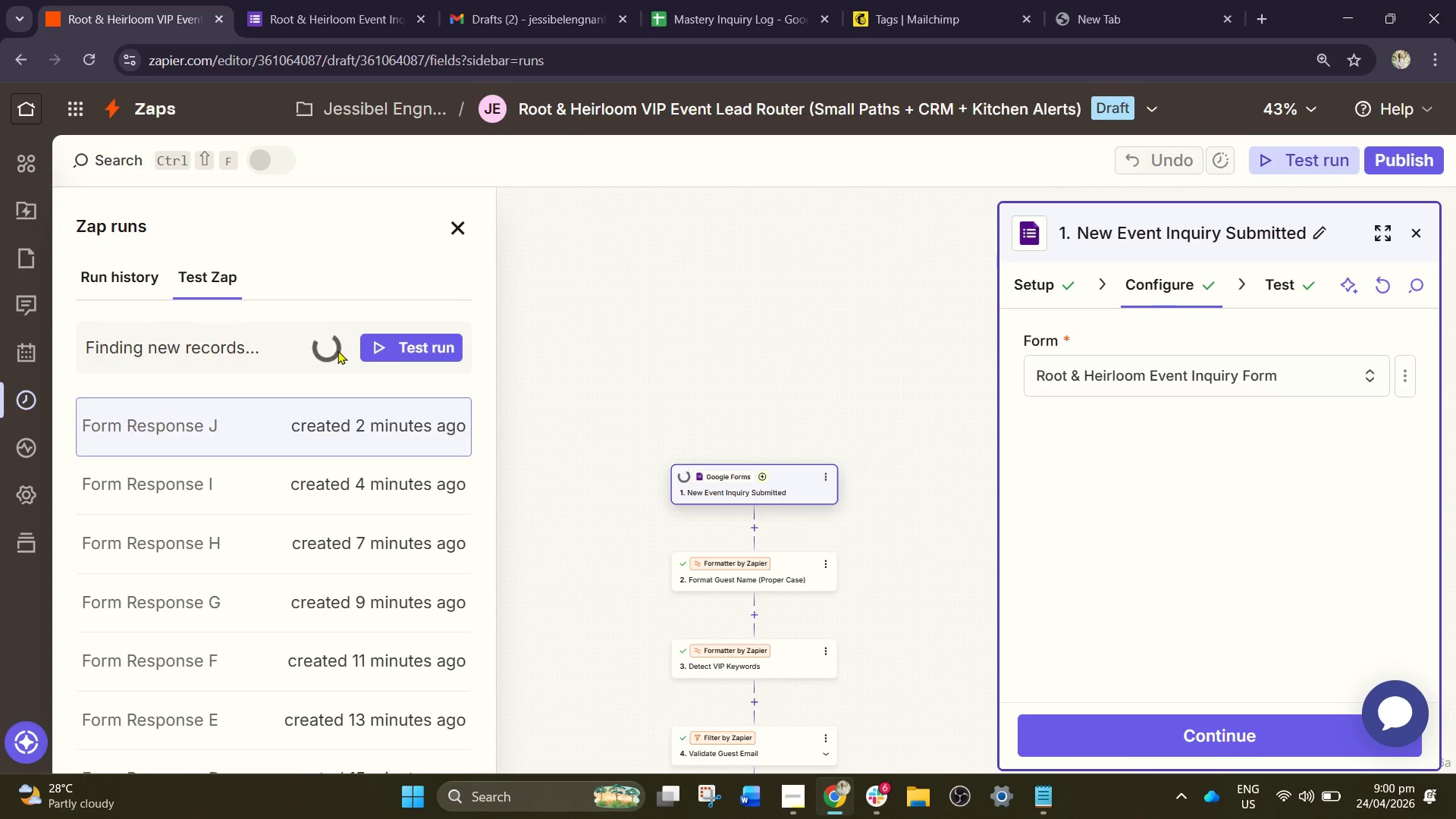 
left_click([346, 411])
 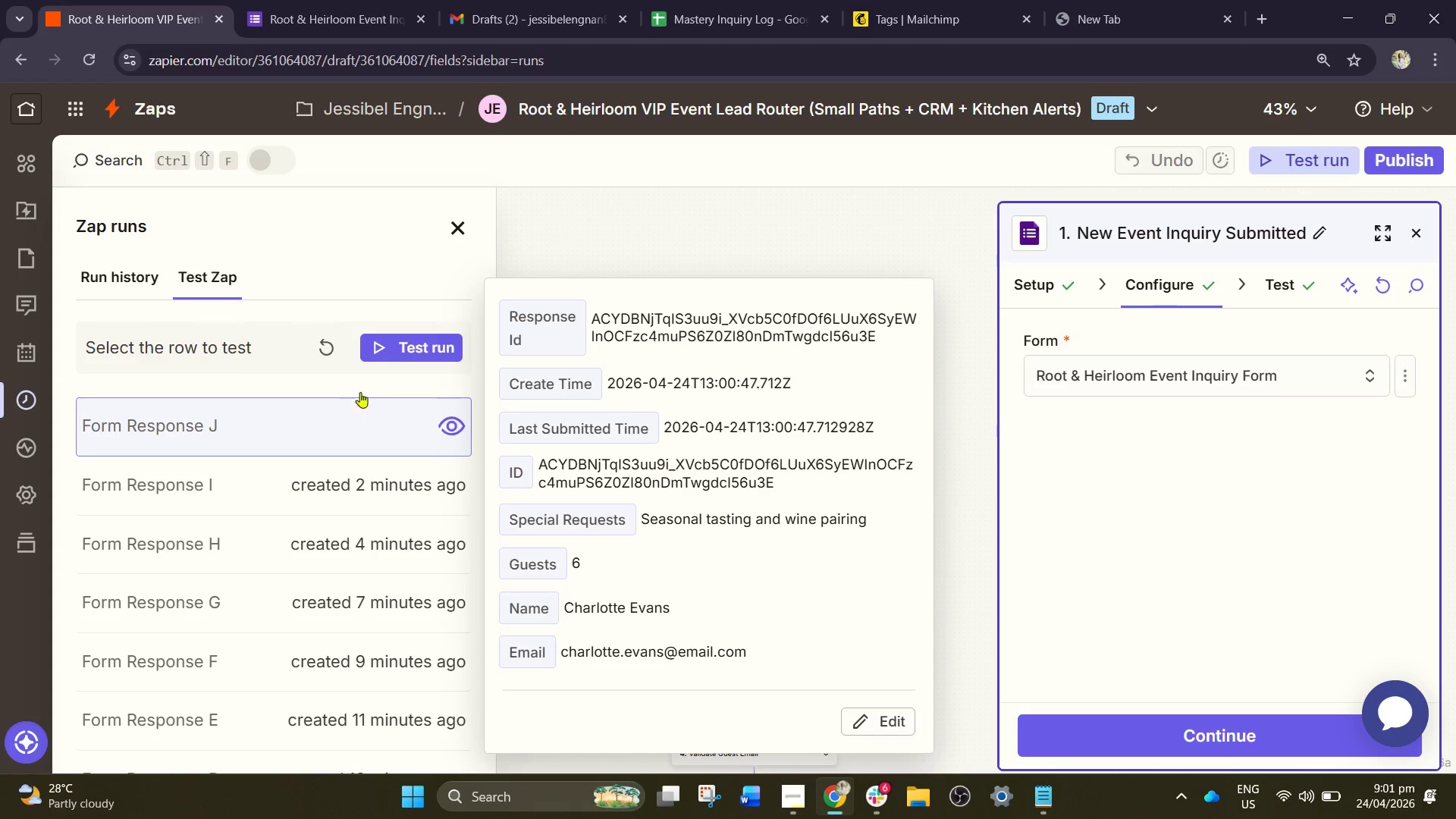 
left_click([384, 346])
 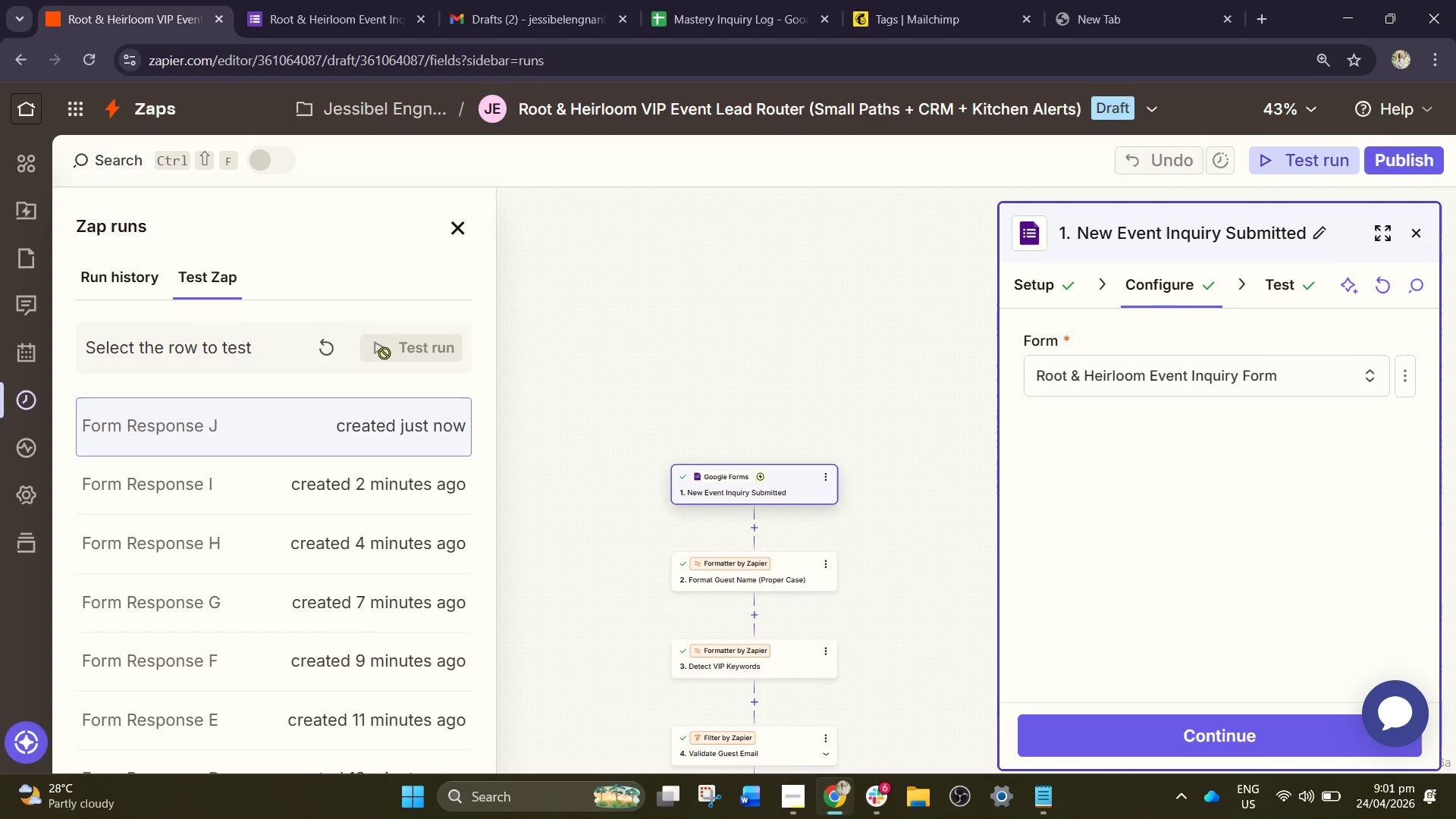 
wait(7.42)
 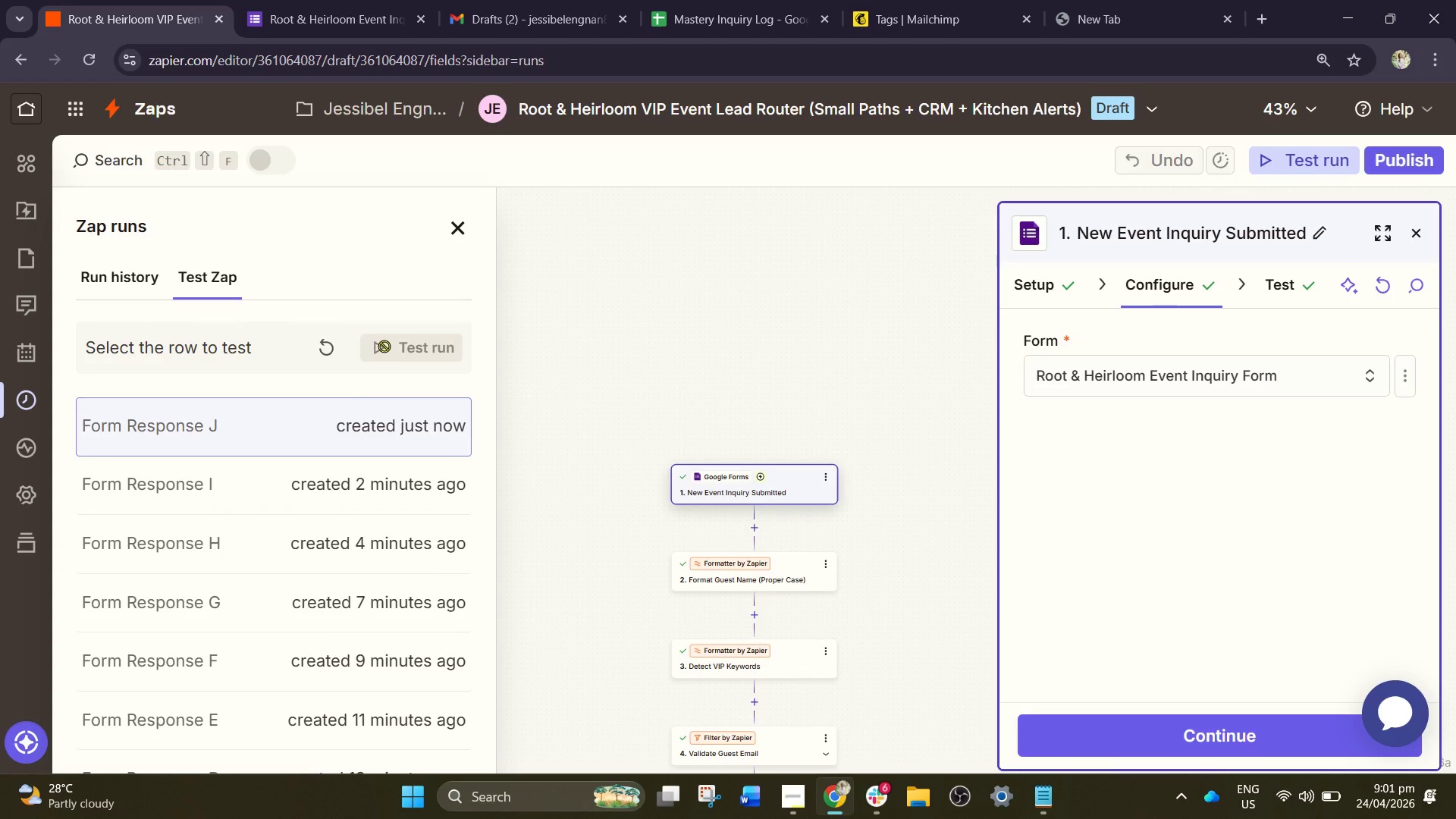 
left_click([704, 0])
 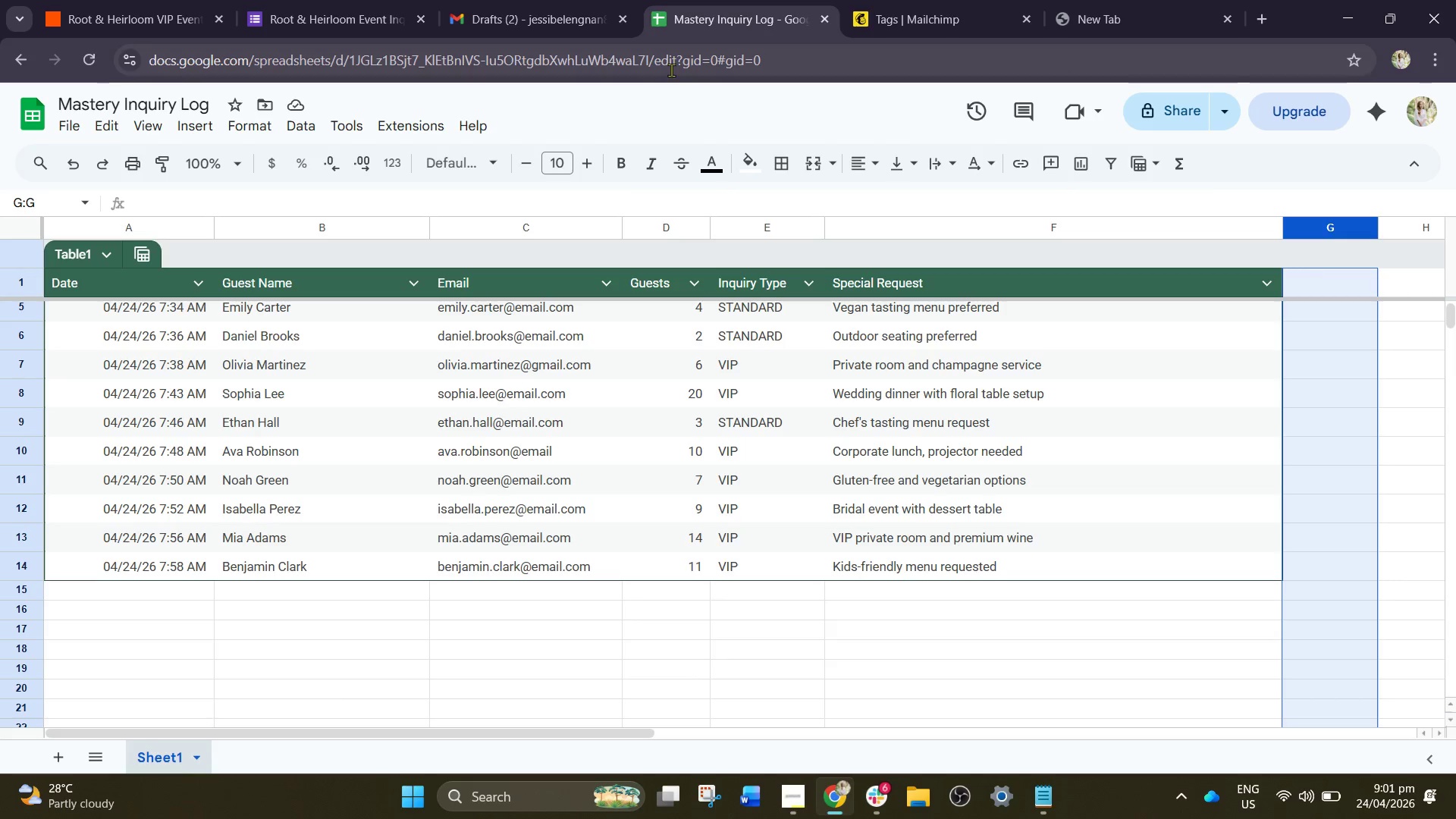 
wait(9.84)
 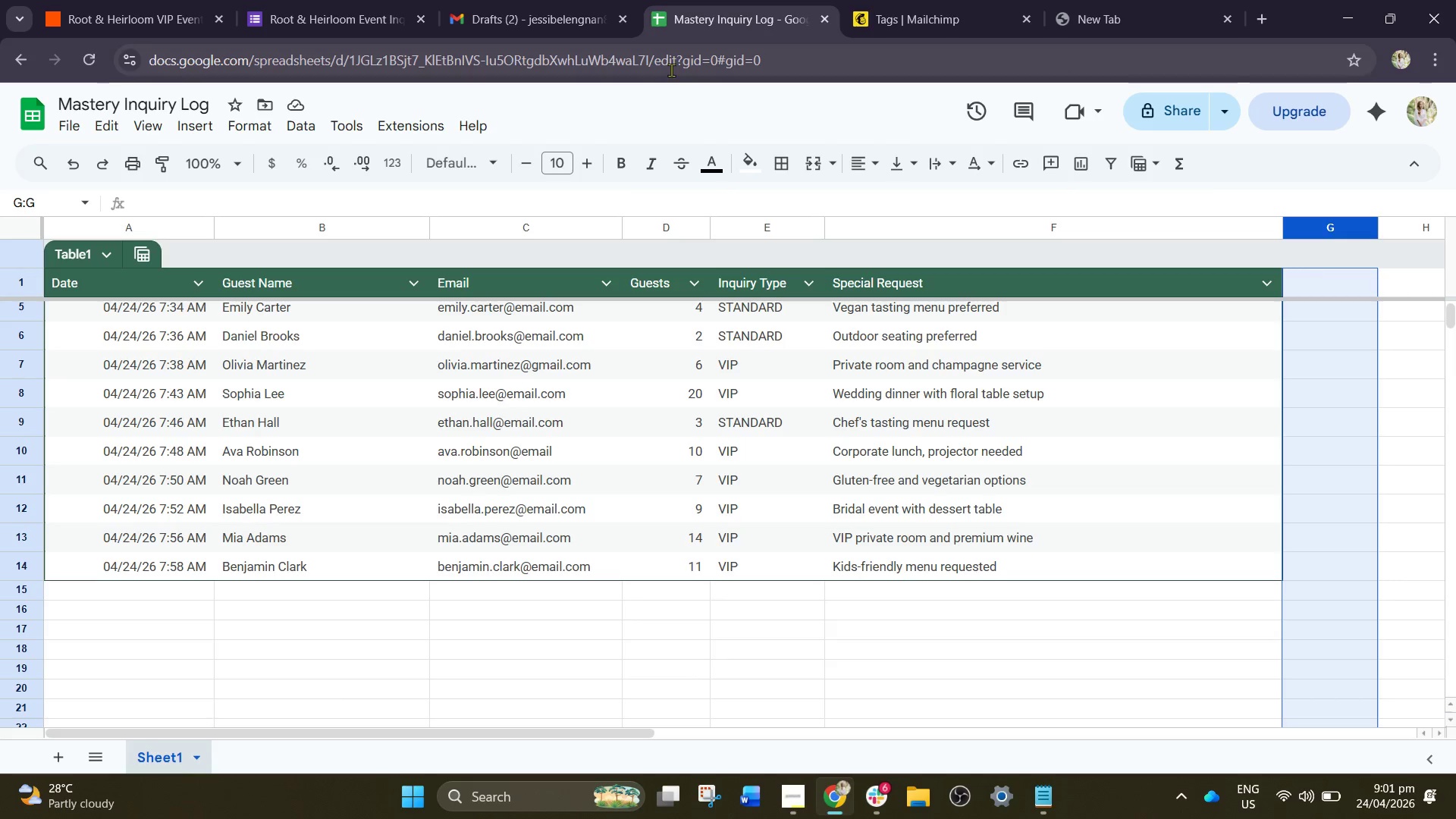 
left_click([138, 0])
 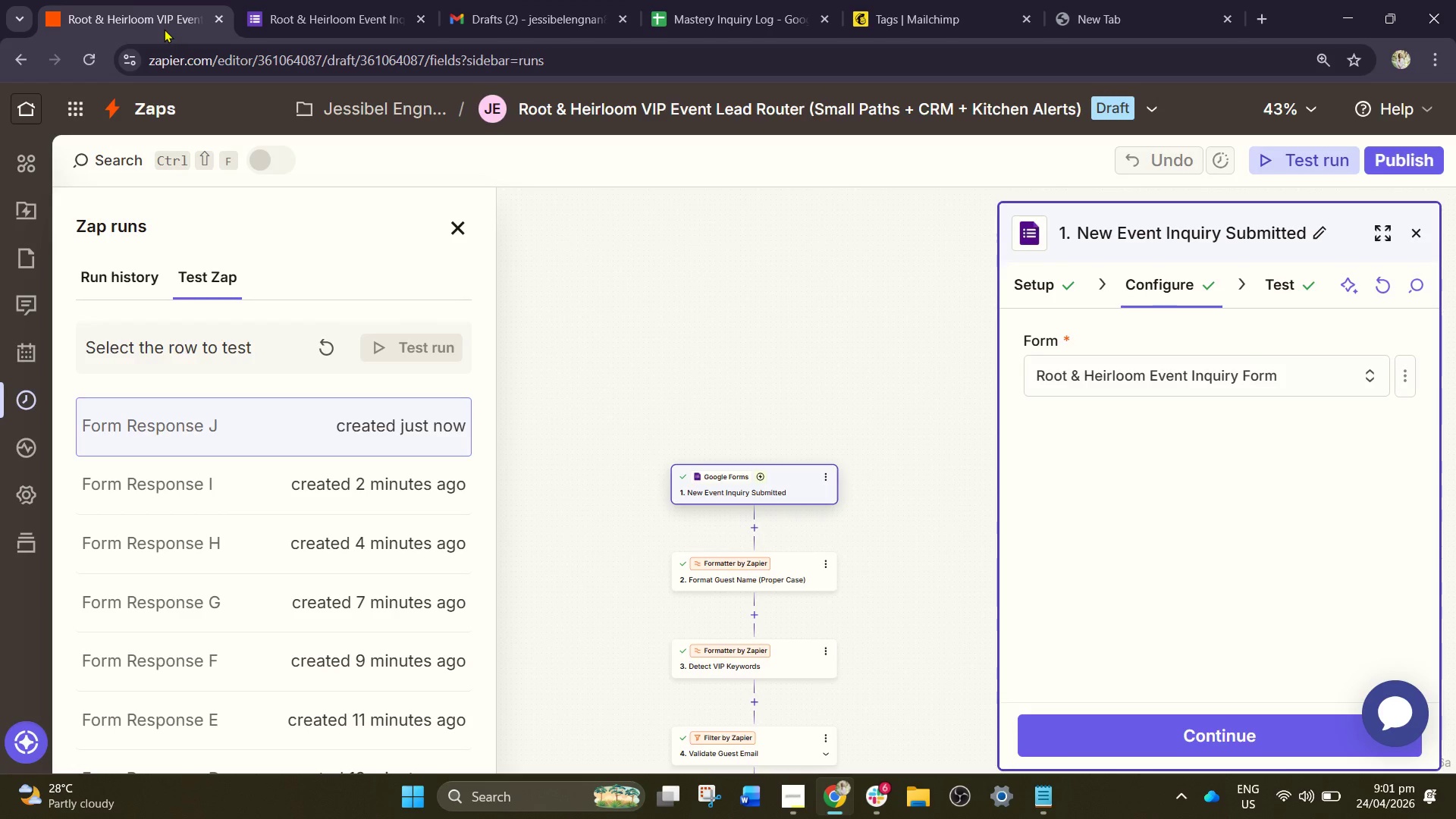 
mouse_move([256, 13])
 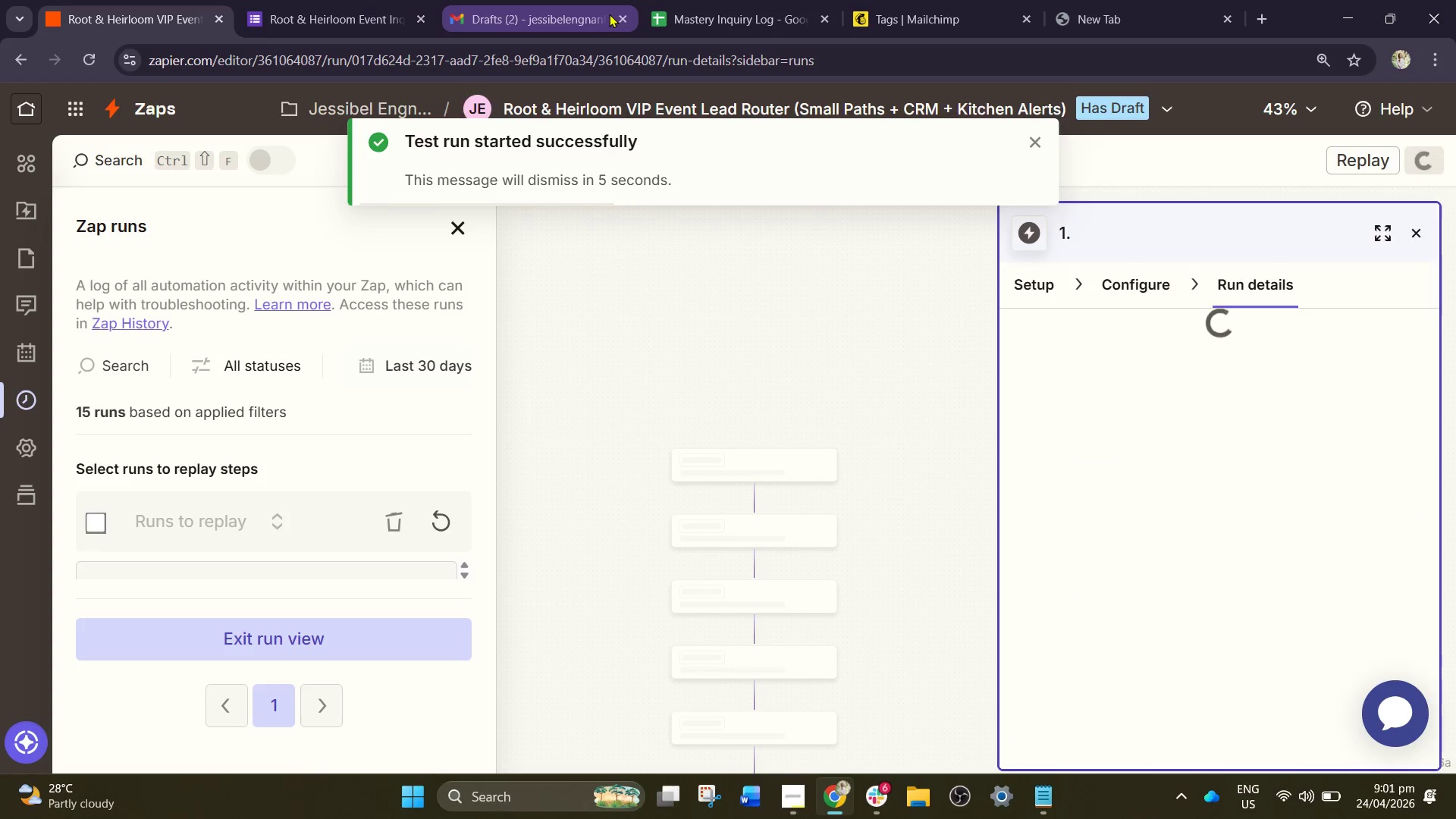 
wait(5.99)
 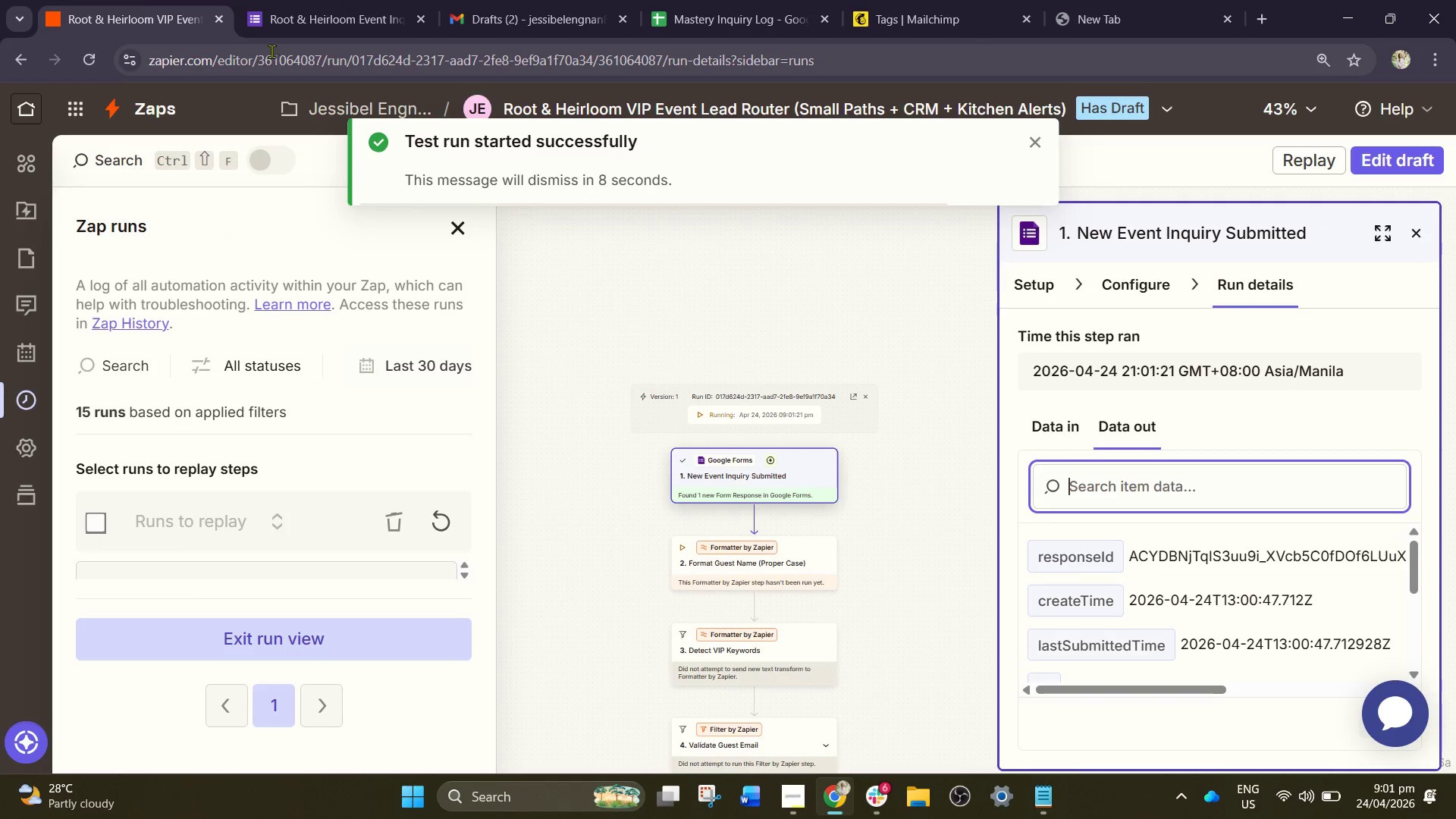 
left_click([670, 14])
 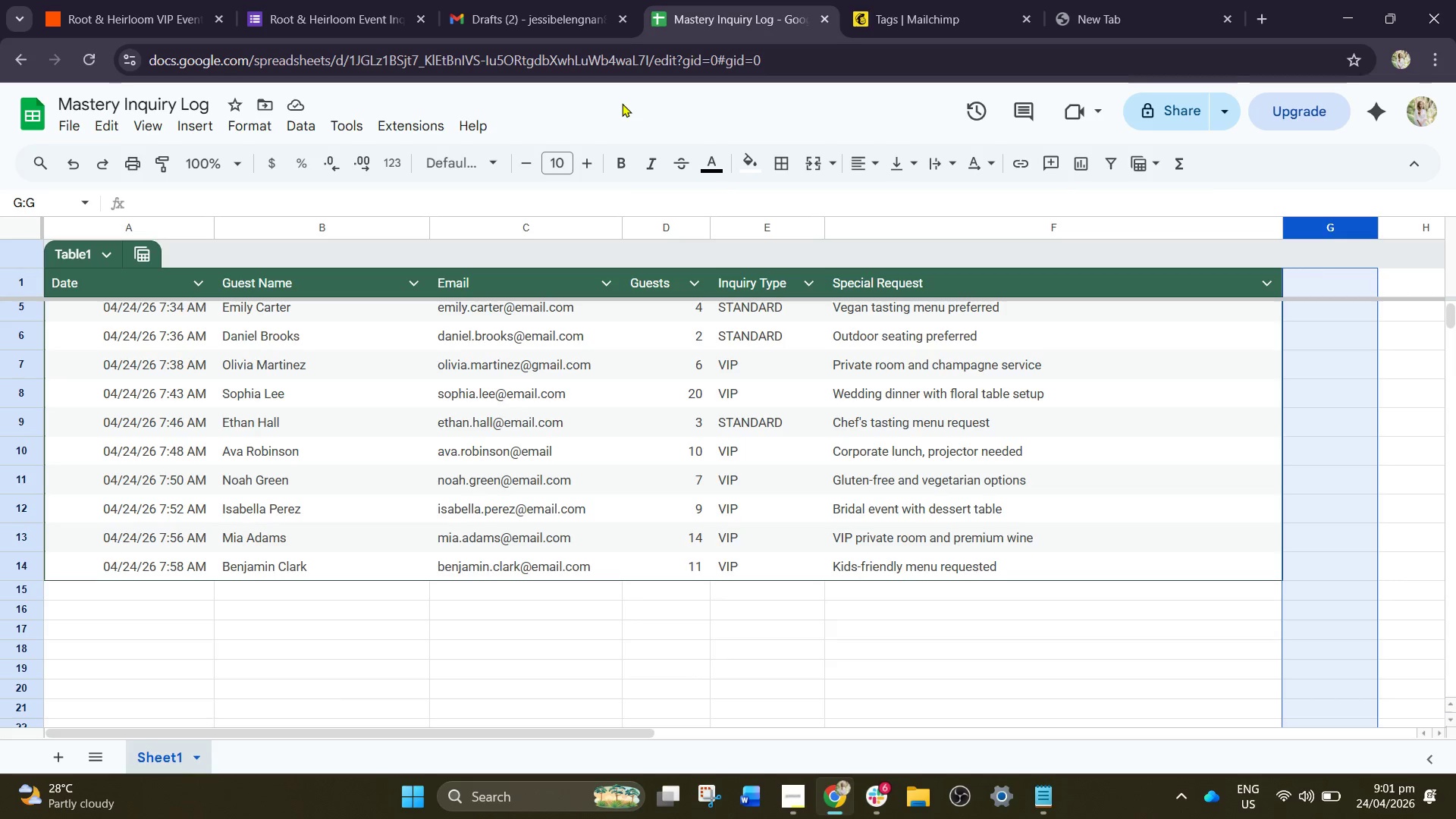 
wait(11.22)
 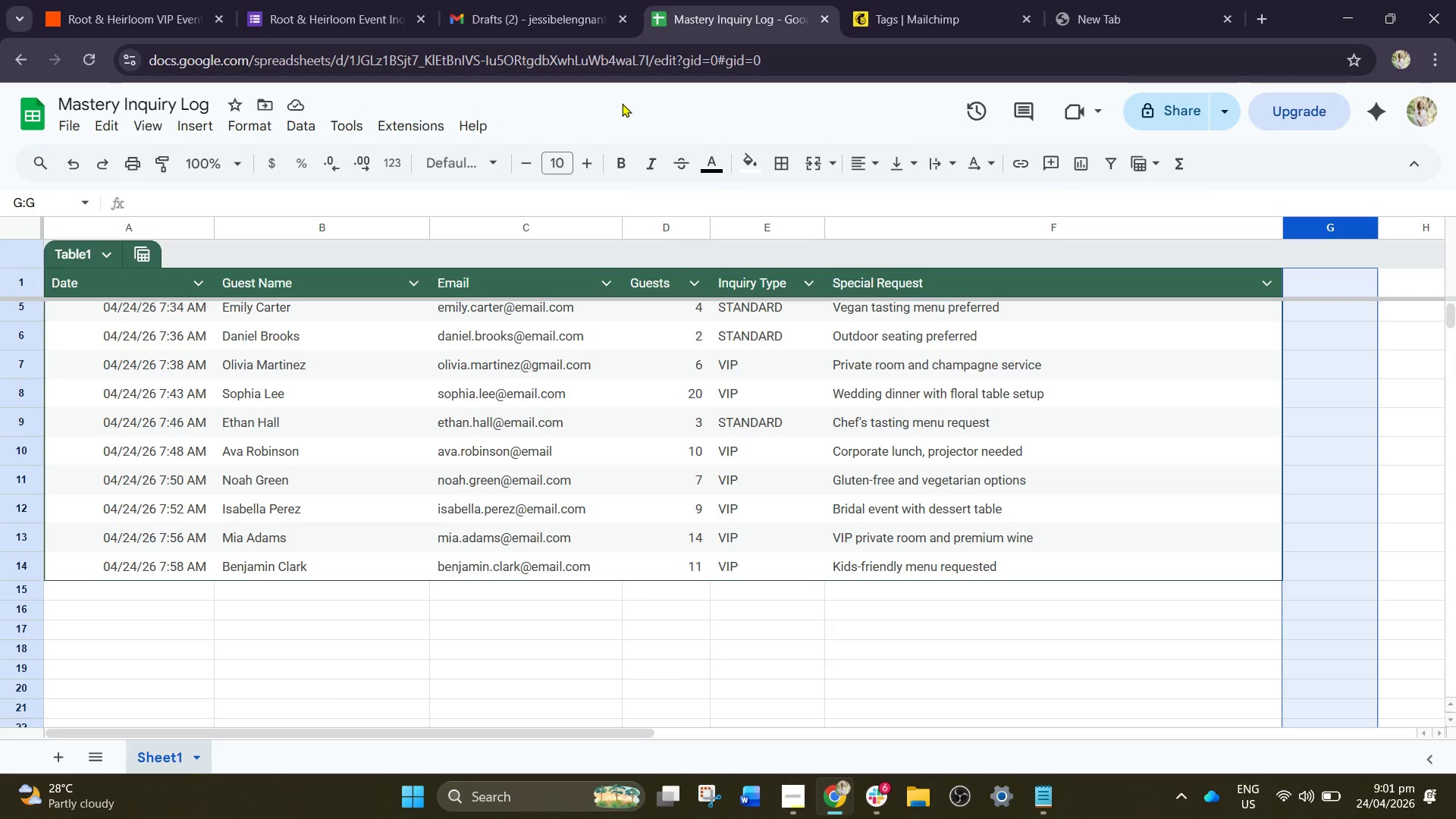 
left_click_drag(start_coordinate=[90, 56], to_coordinate=[102, 42])
 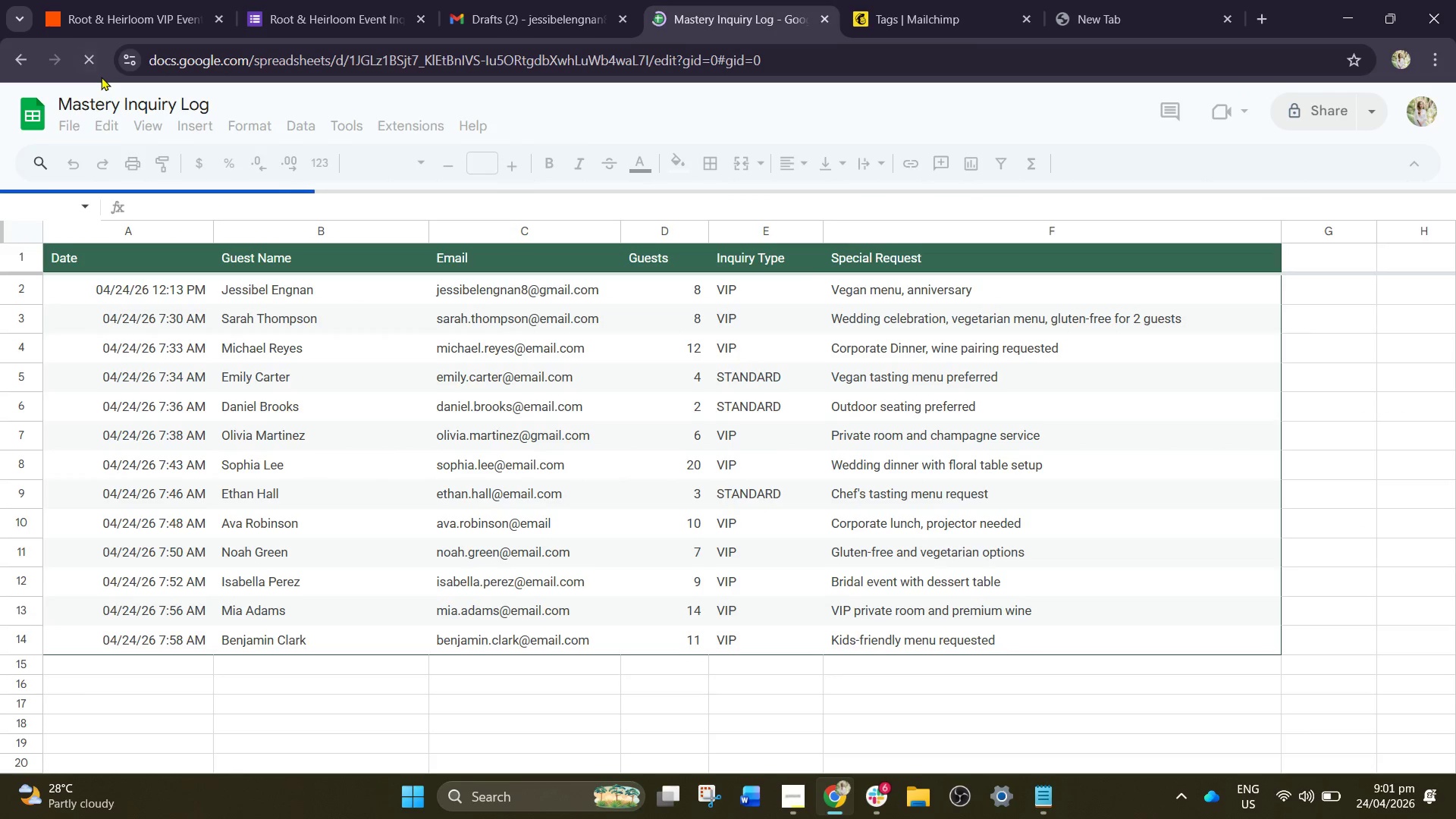 
wait(7.09)
 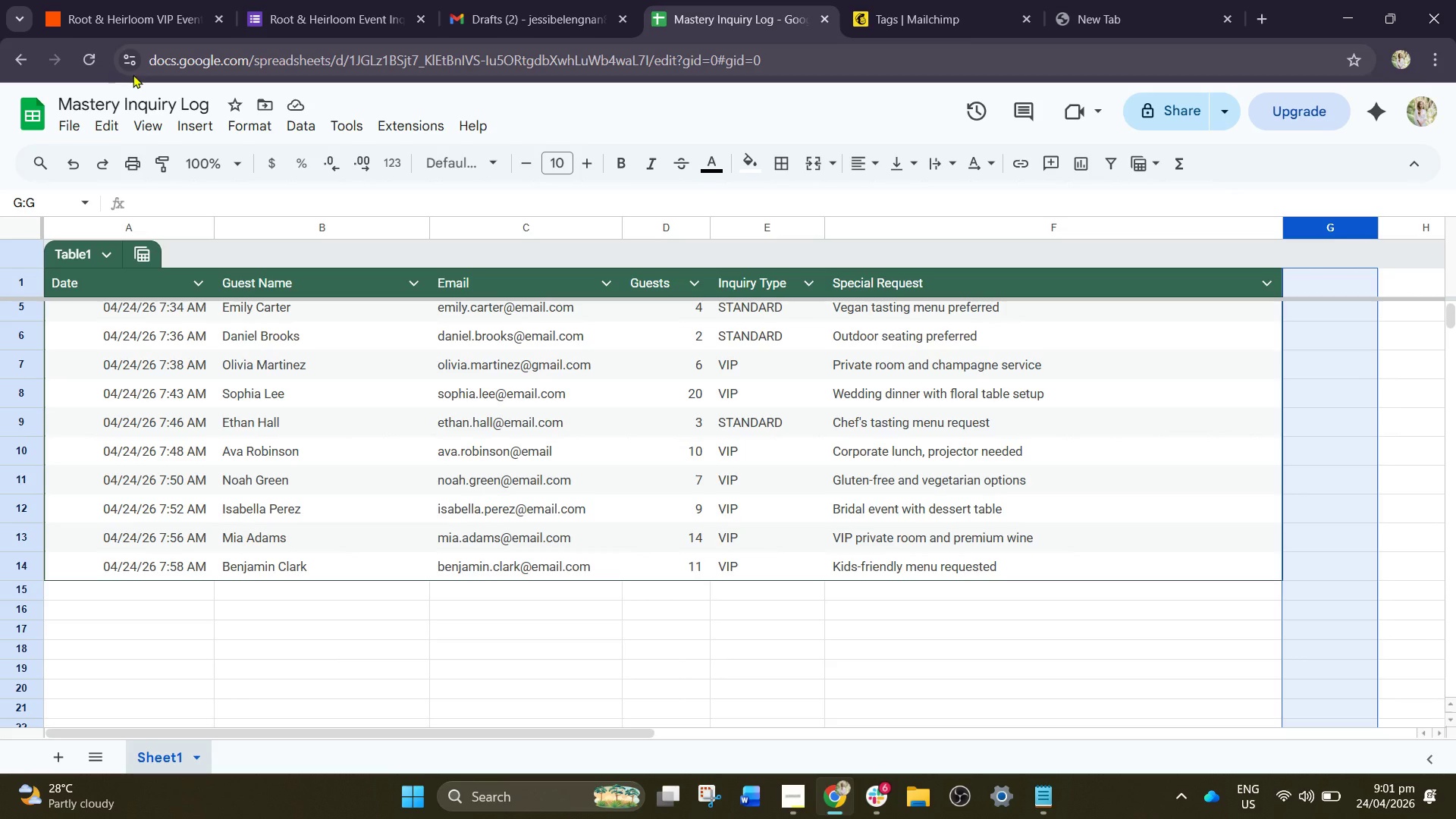 
mouse_move([121, 93])
 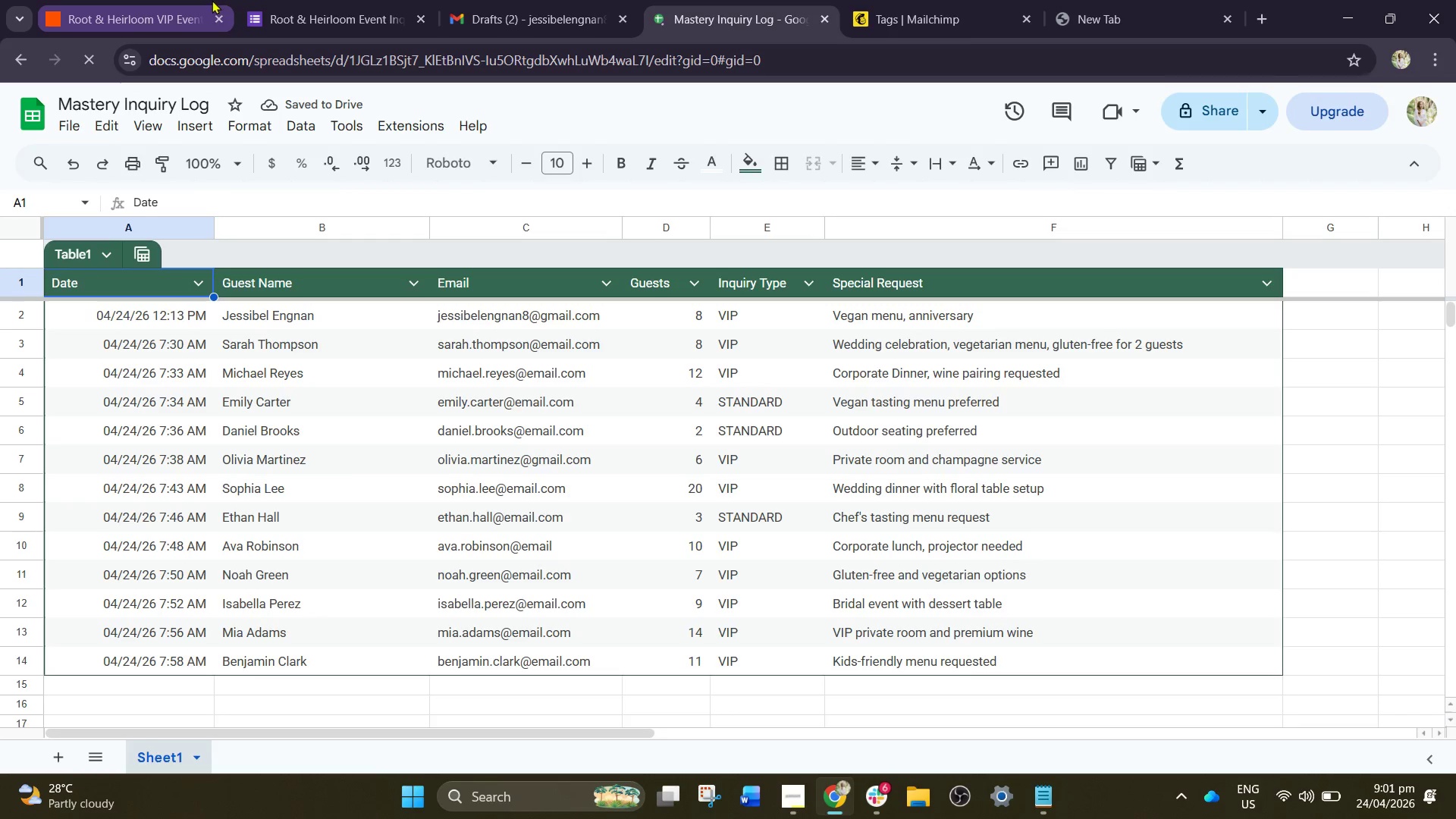 
left_click([183, 0])
 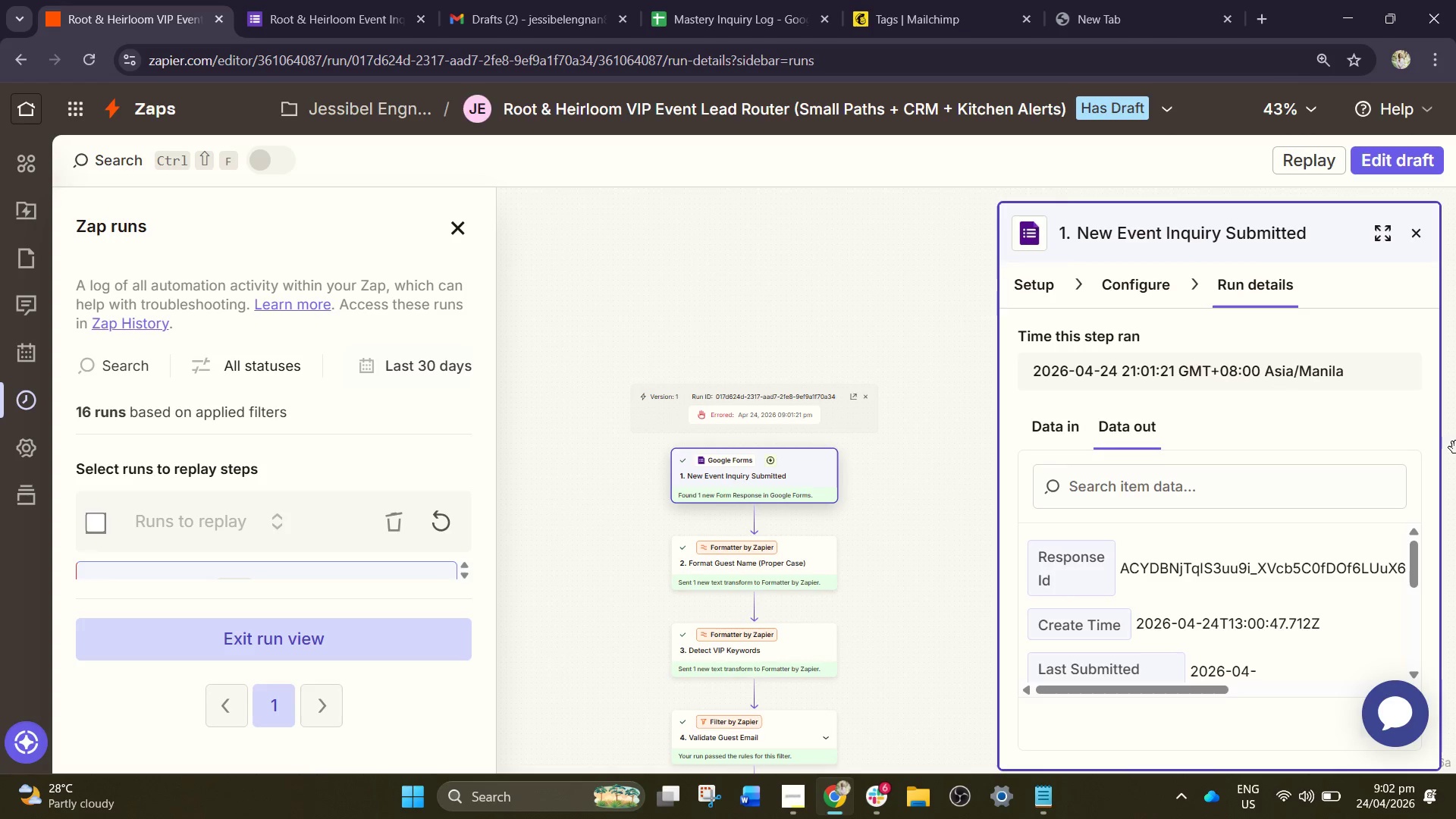 
wait(34.75)
 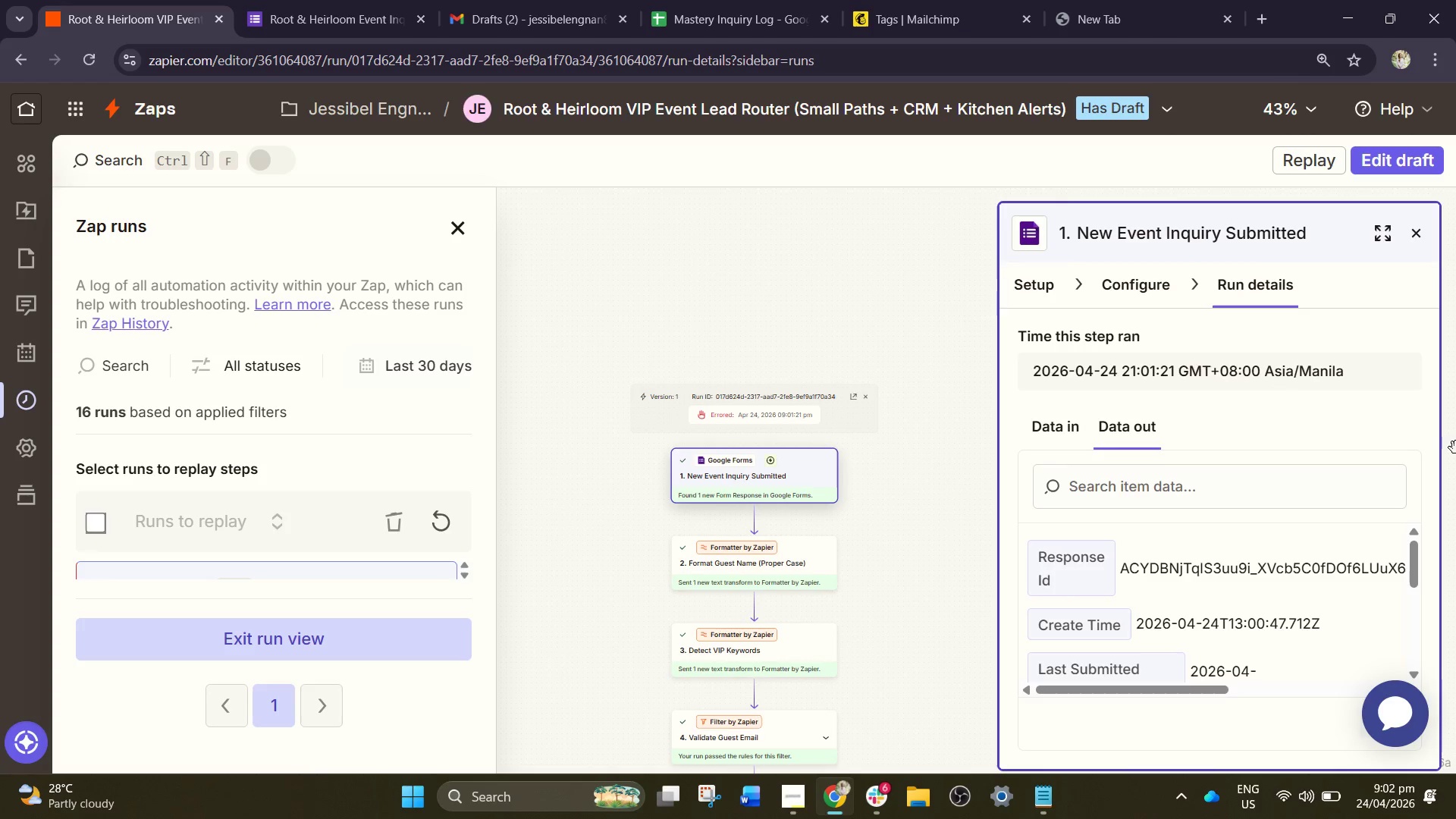 
left_click([689, 0])
 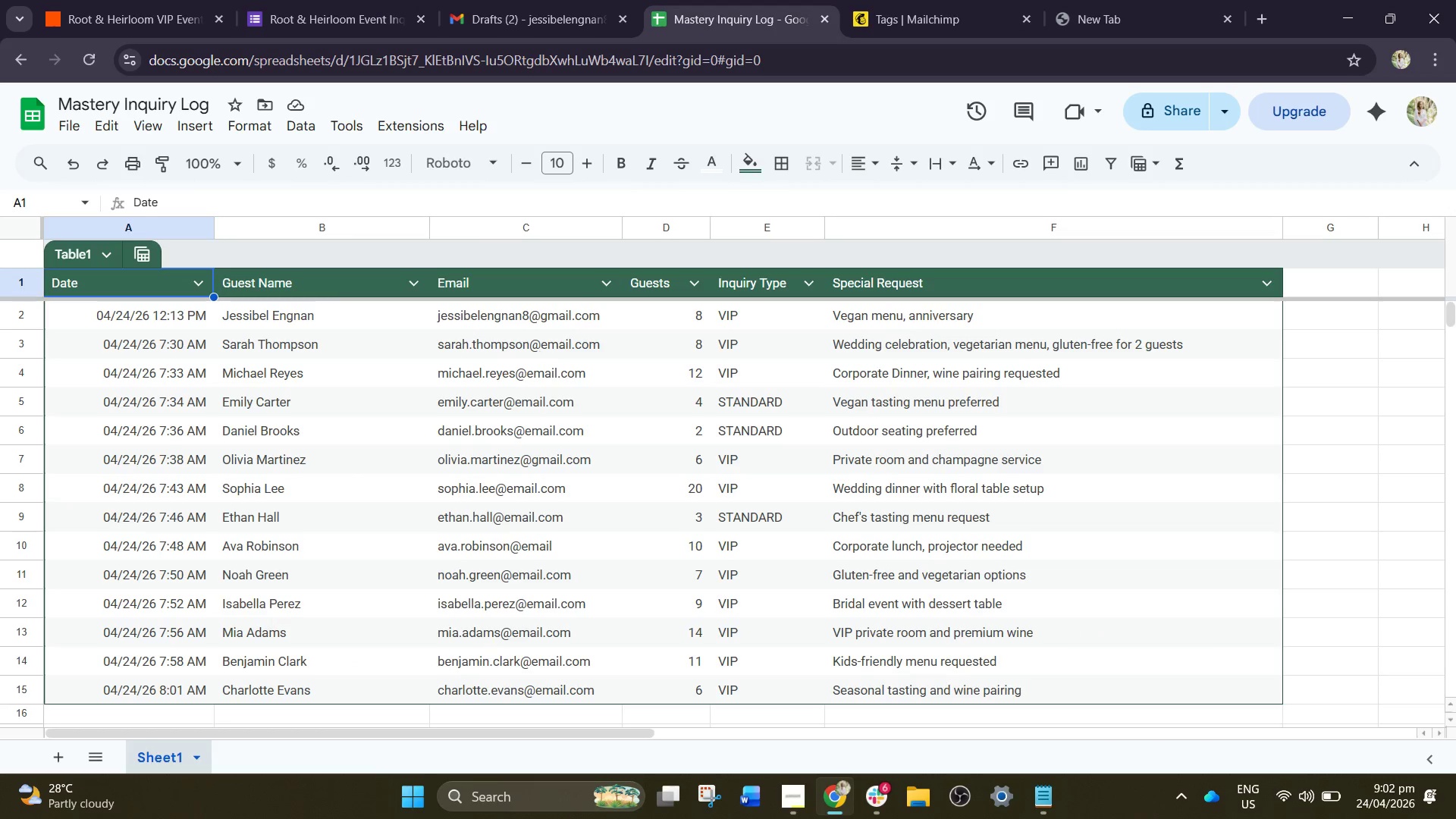 
scroll: coordinate [254, 507], scroll_direction: down, amount: 1.0
 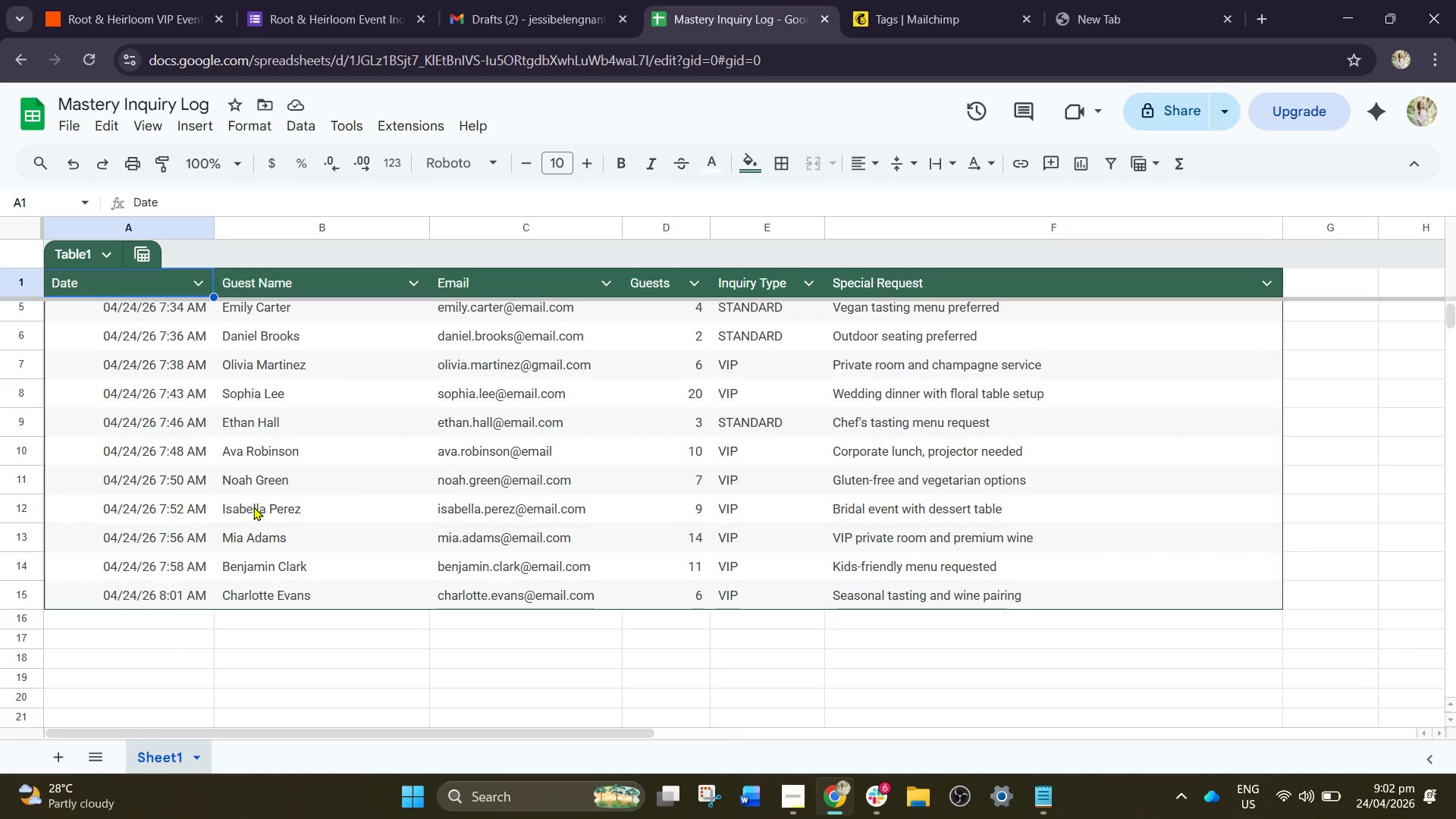 
scroll: coordinate [238, 475], scroll_direction: up, amount: 3.0
 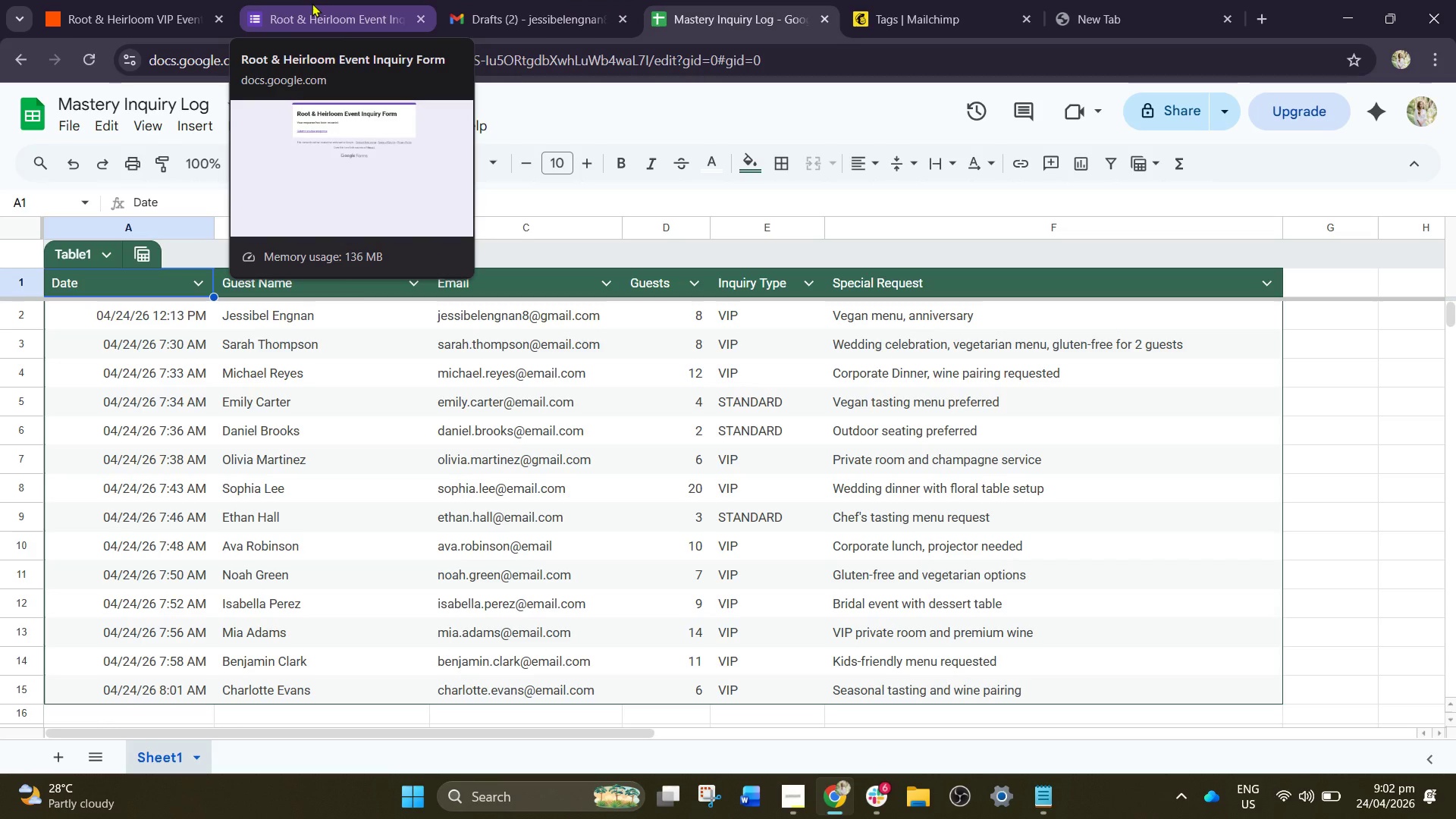 
wait(5.85)
 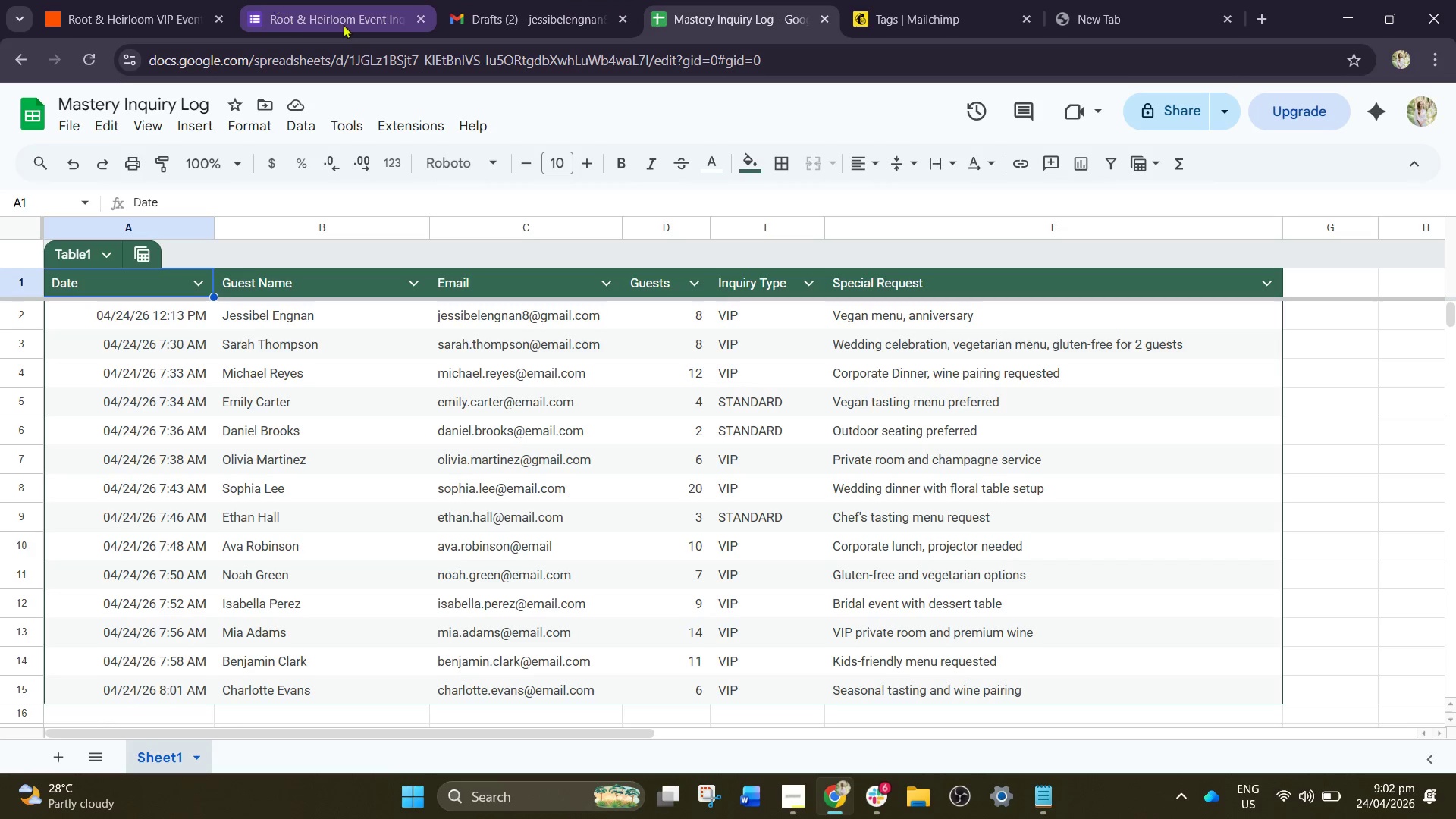 
mouse_move([558, 36])
 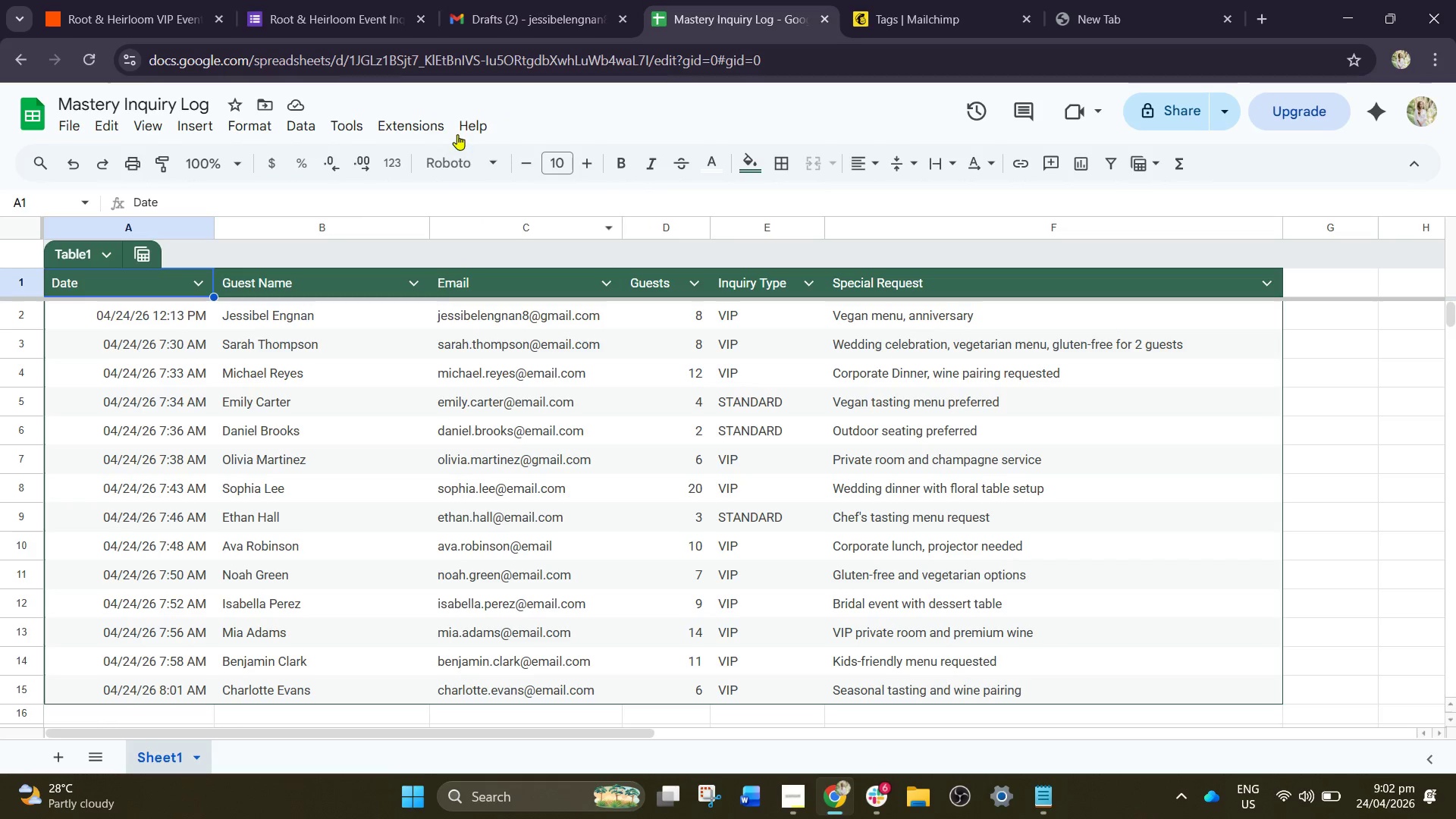 
left_click([273, 0])
 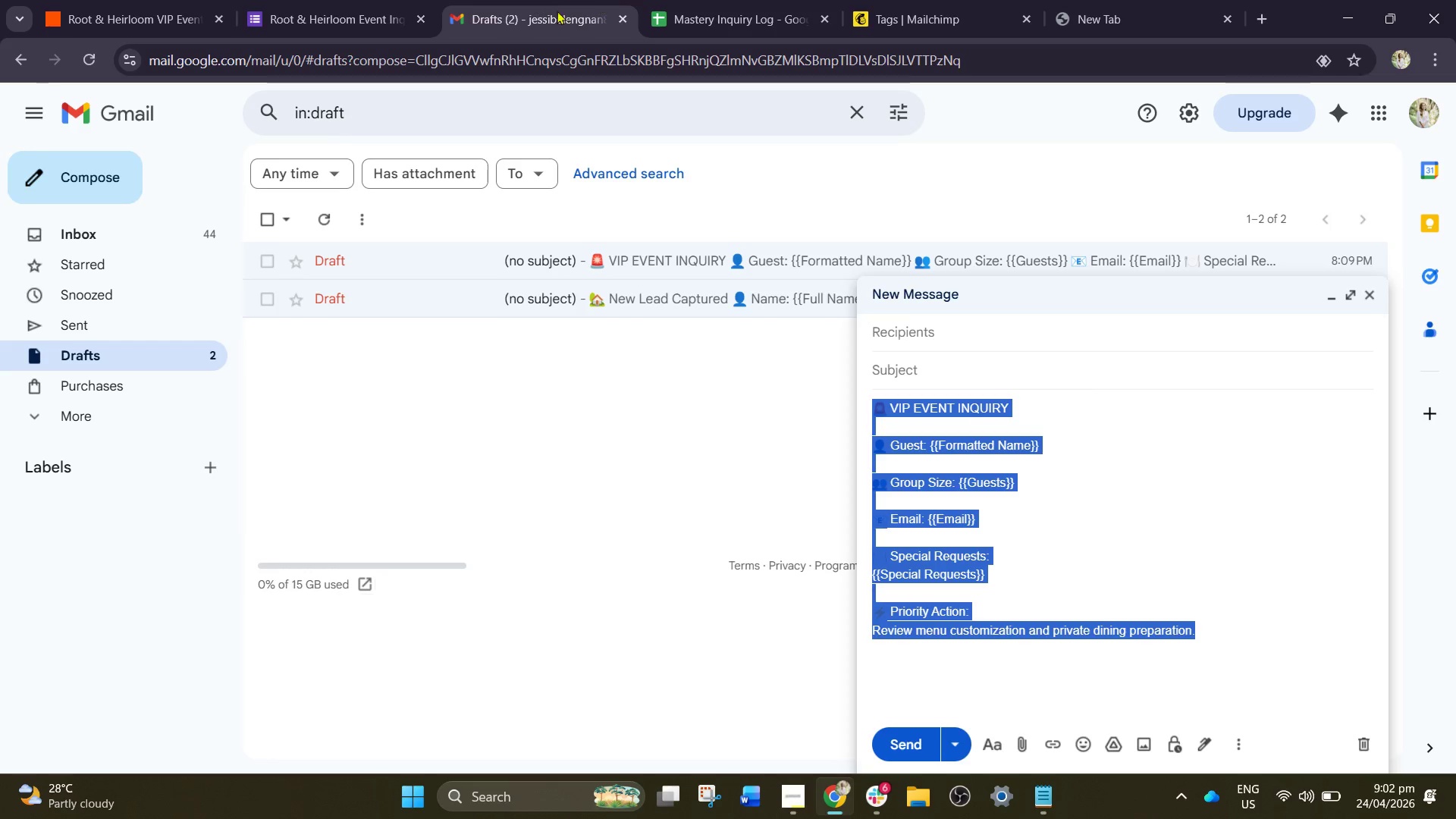 
left_click([129, 0])
 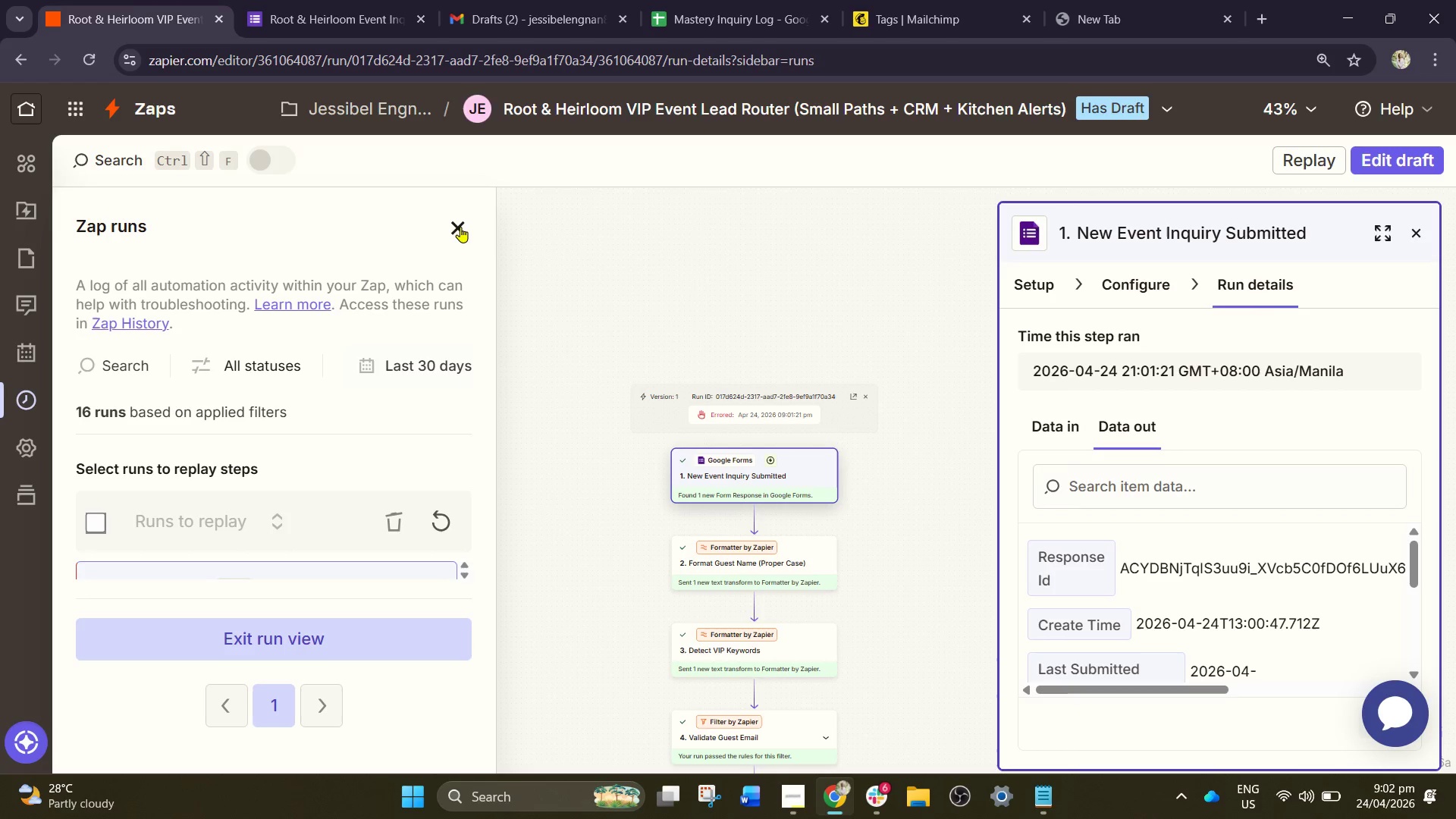 
left_click([453, 230])
 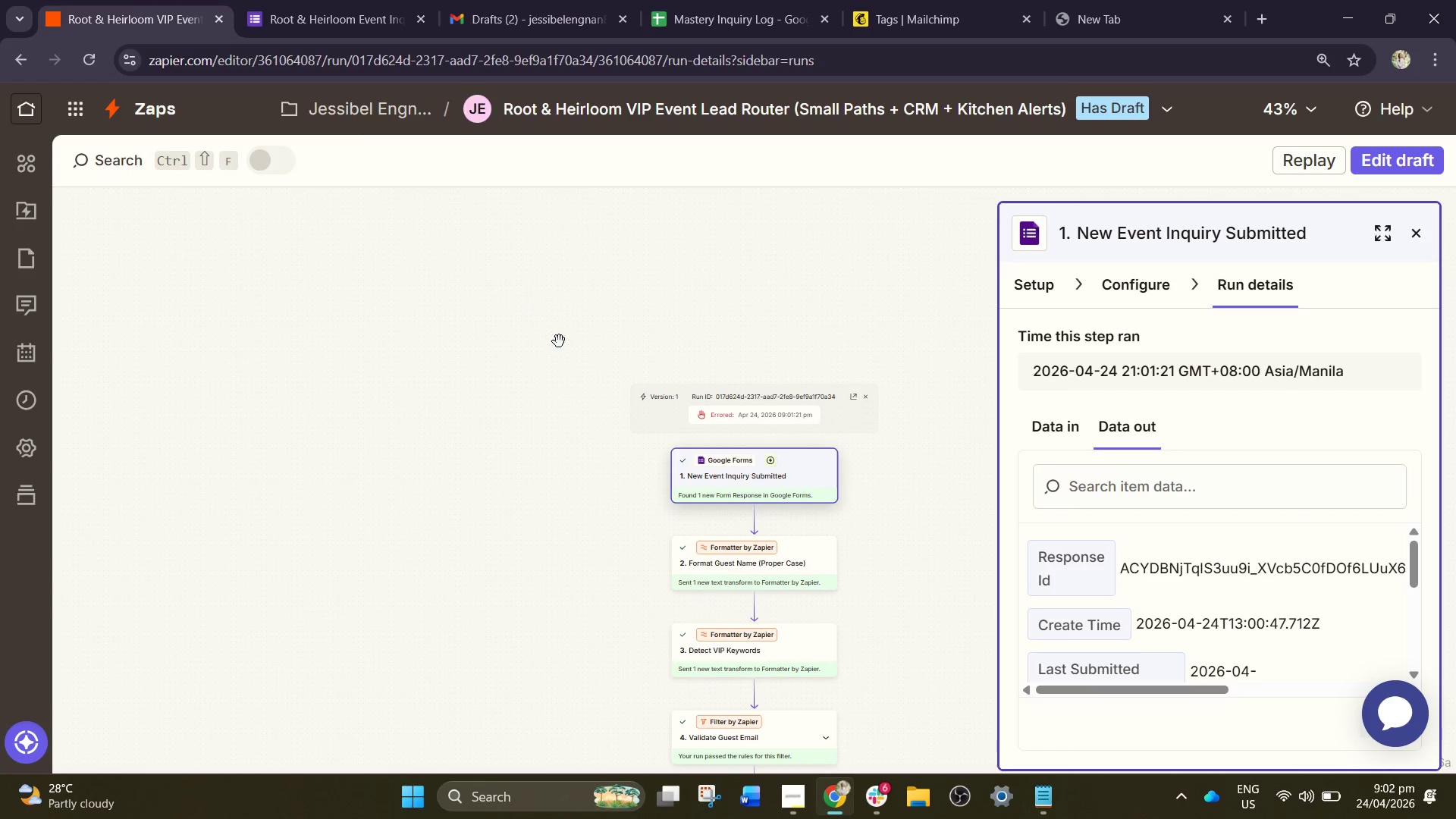 
scroll: coordinate [566, 362], scroll_direction: down, amount: 1.0
 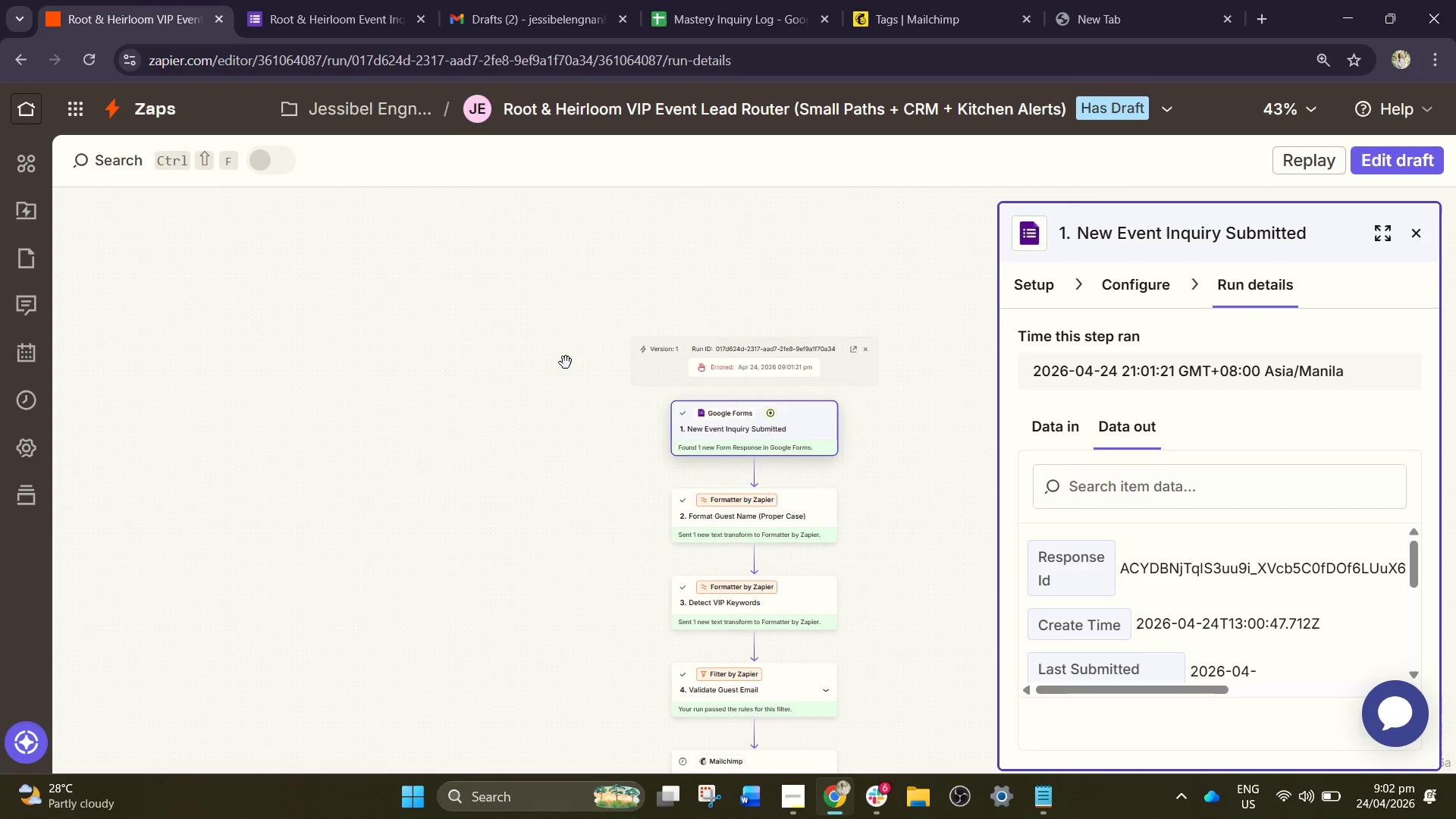 
left_click_drag(start_coordinate=[566, 362], to_coordinate=[384, 261])
 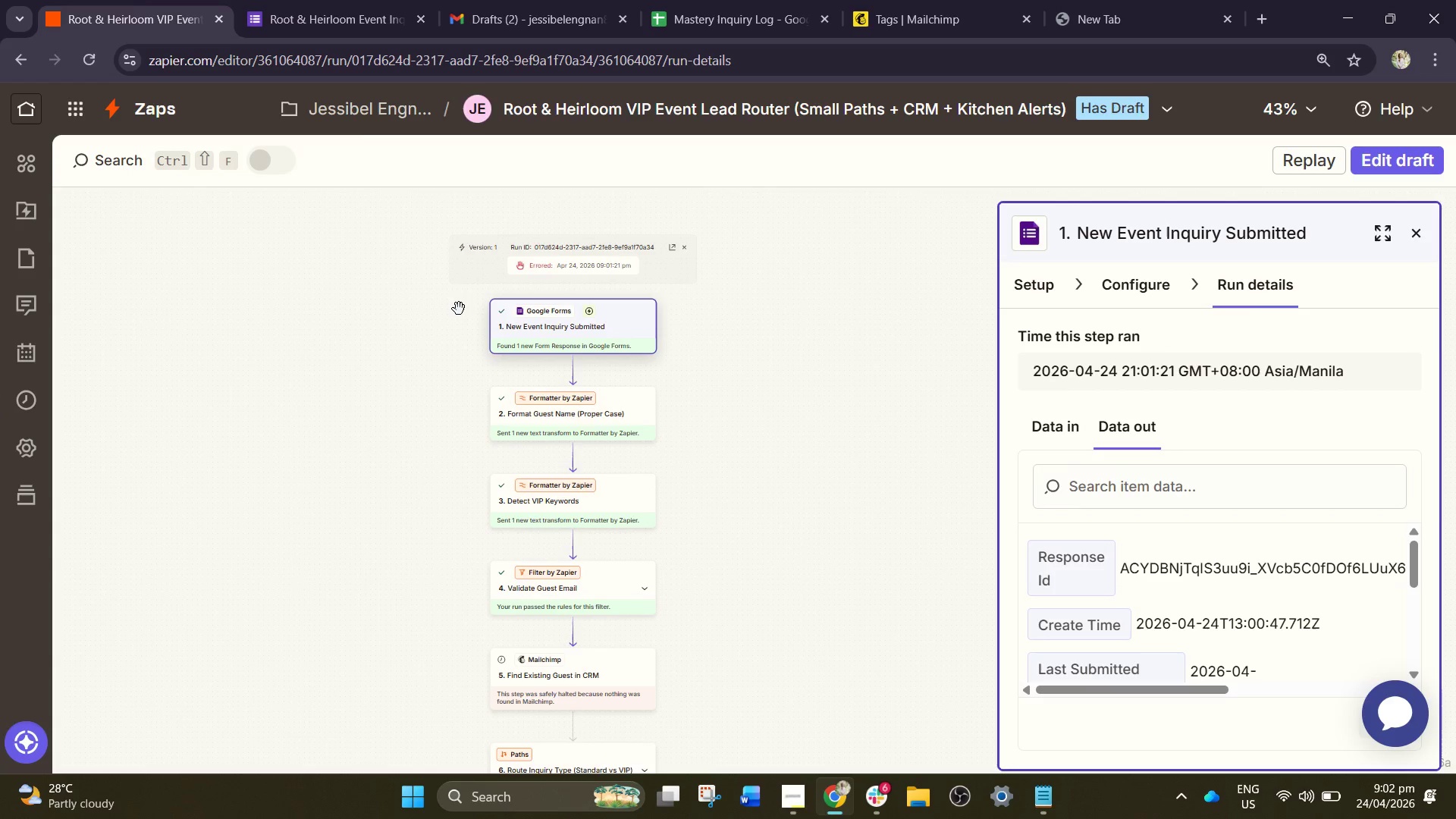 
mouse_move([452, 243])
 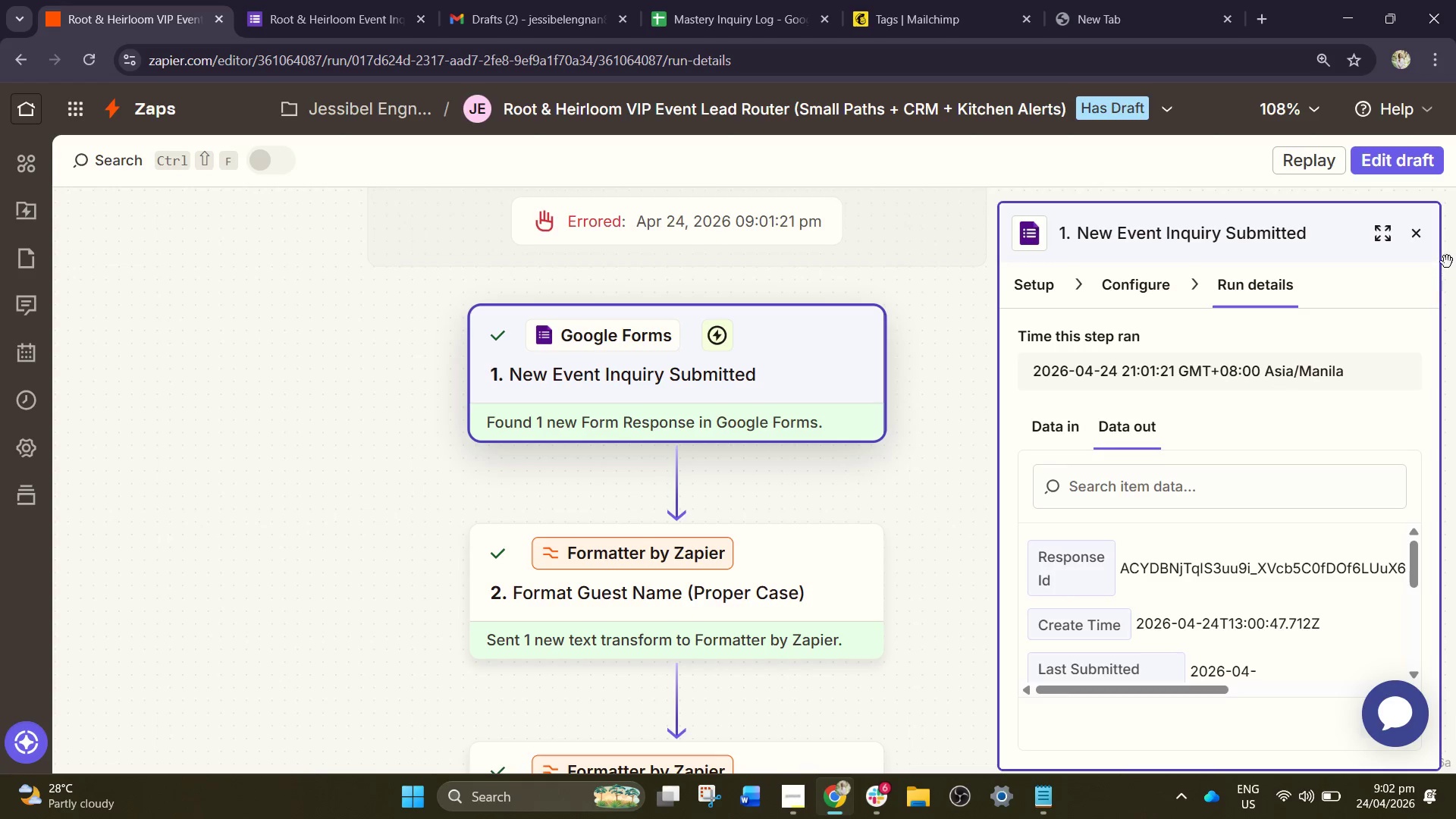 
left_click([1419, 236])
 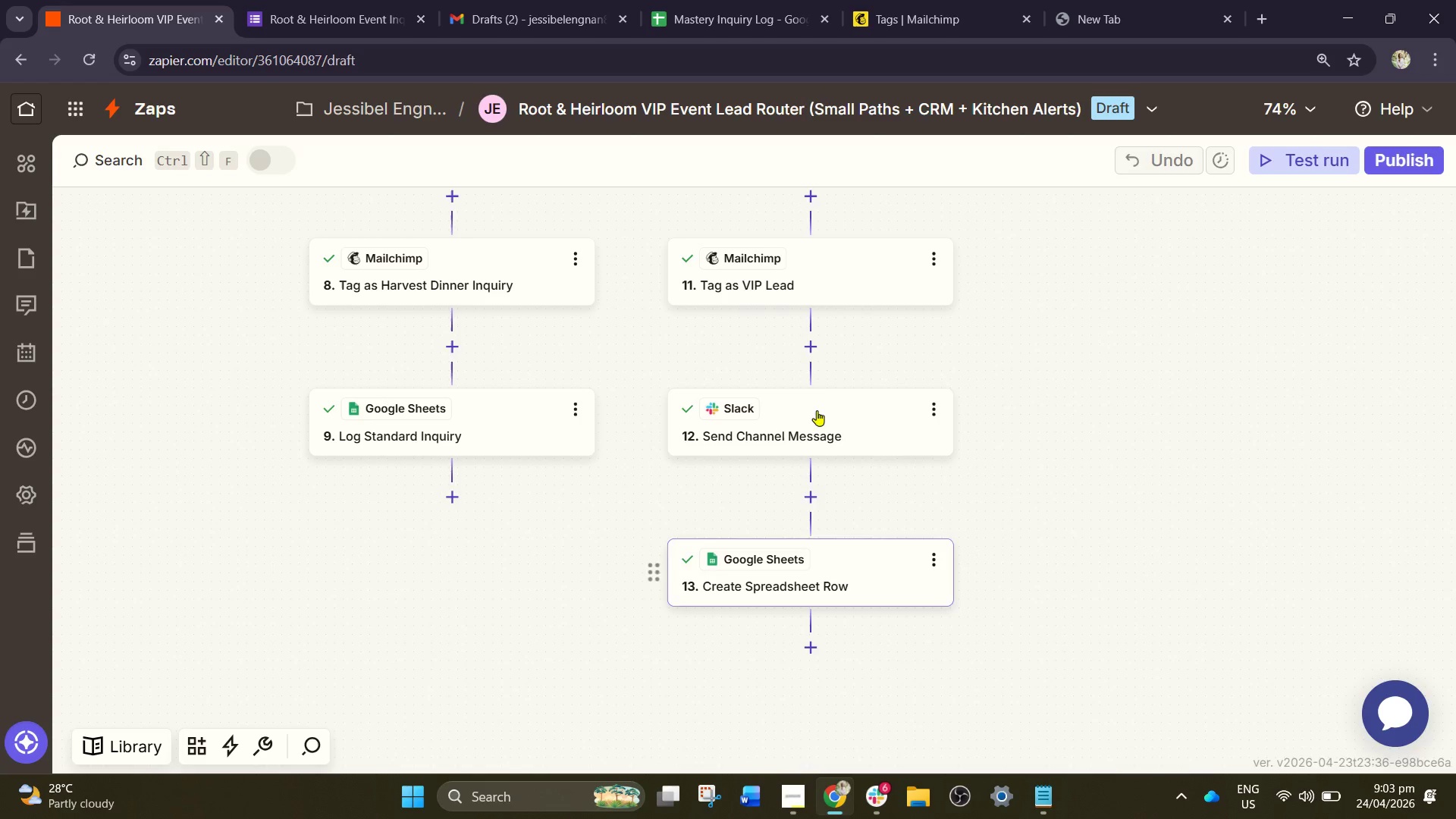 
wait(45.88)
 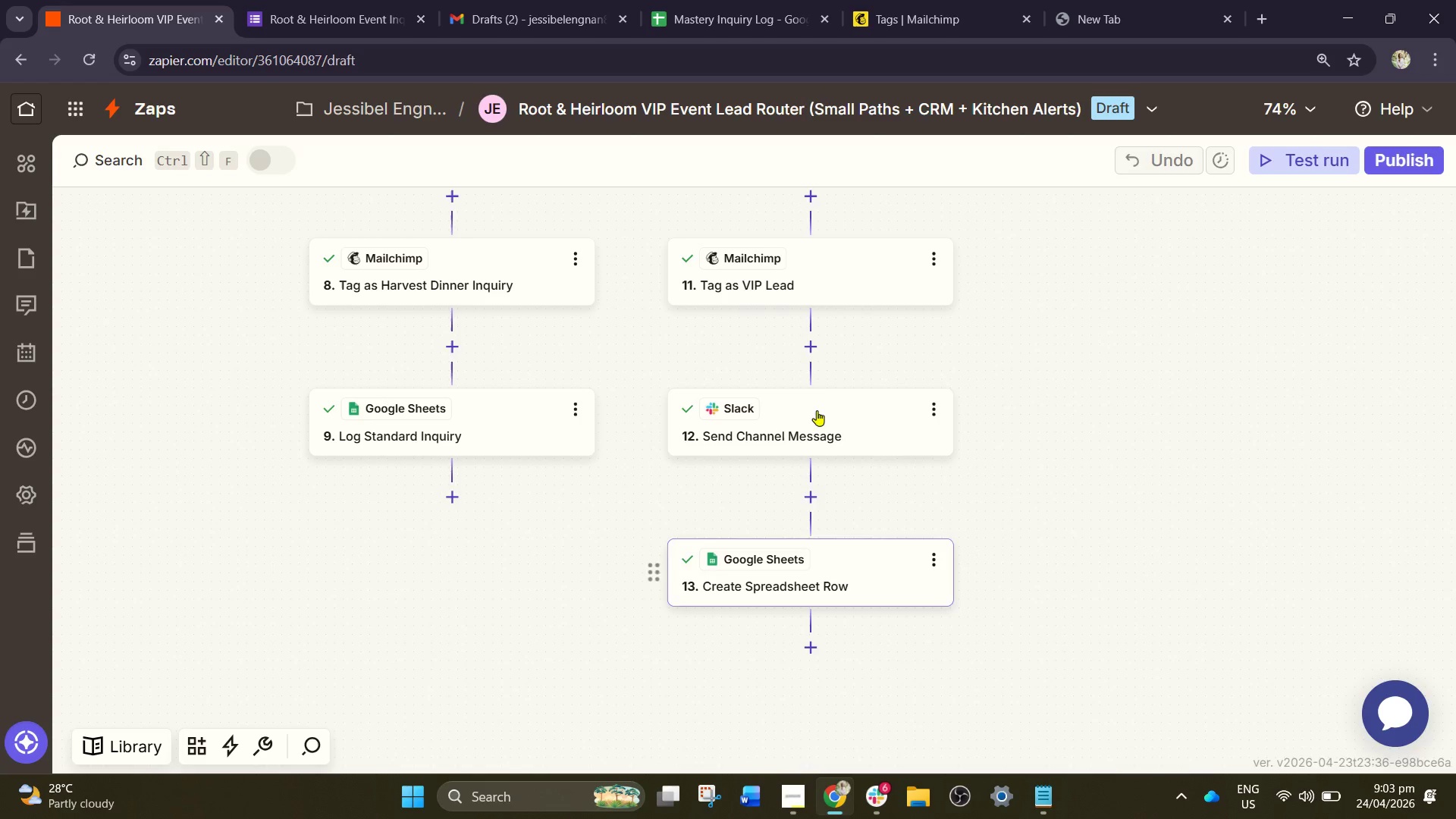 
left_click([1155, 473])
 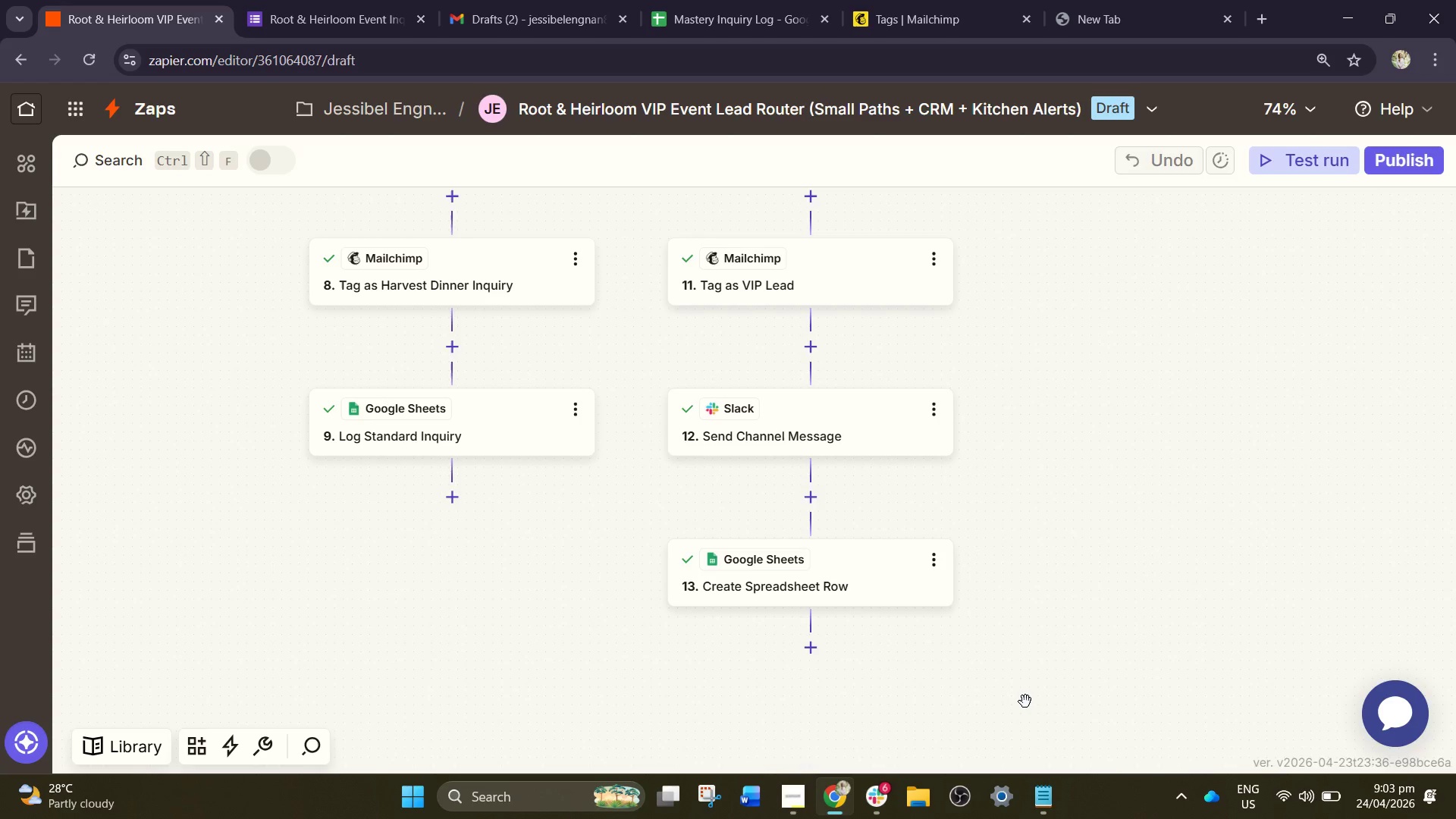 
wait(16.14)
 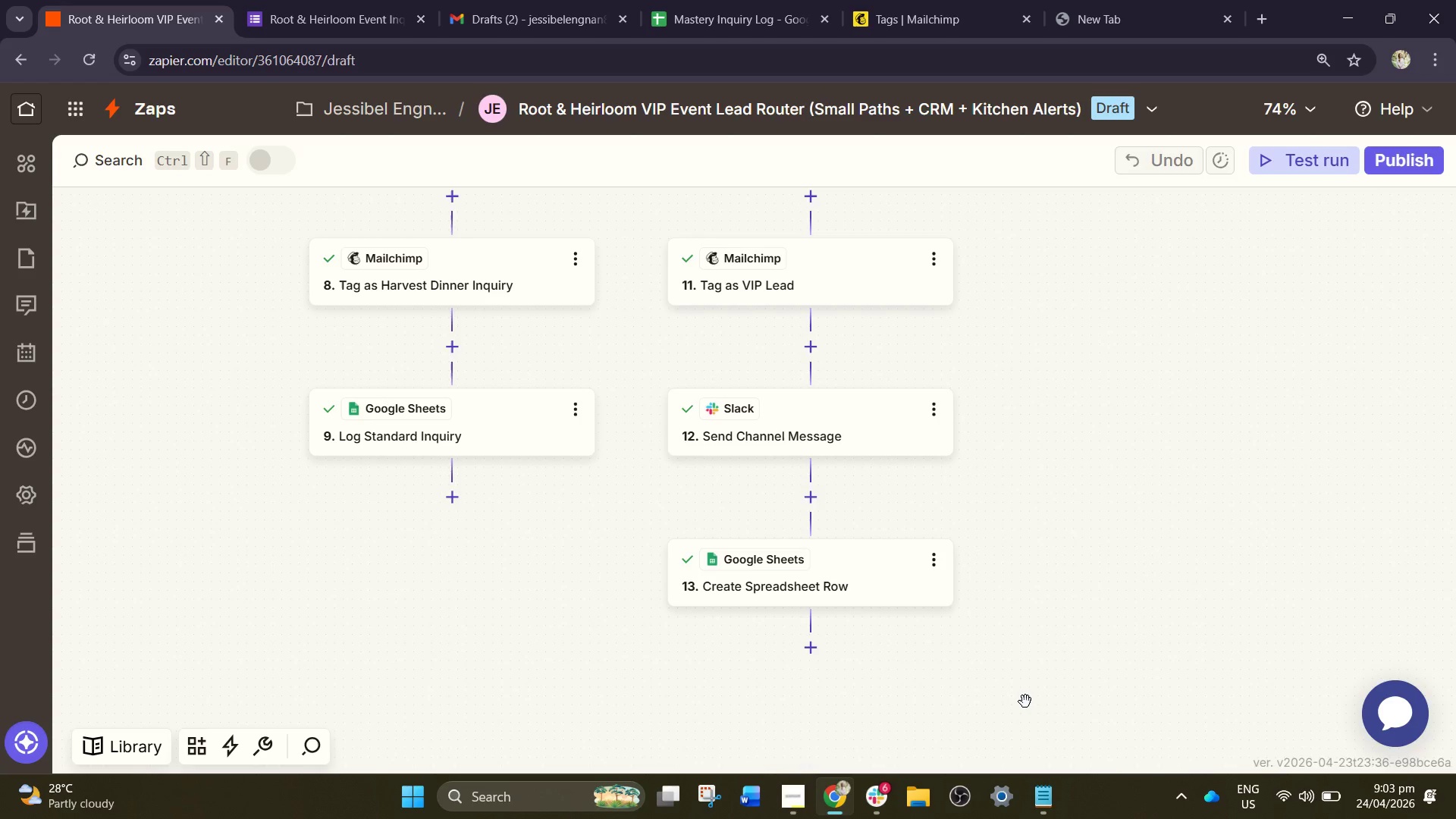 
left_click([889, 562])
 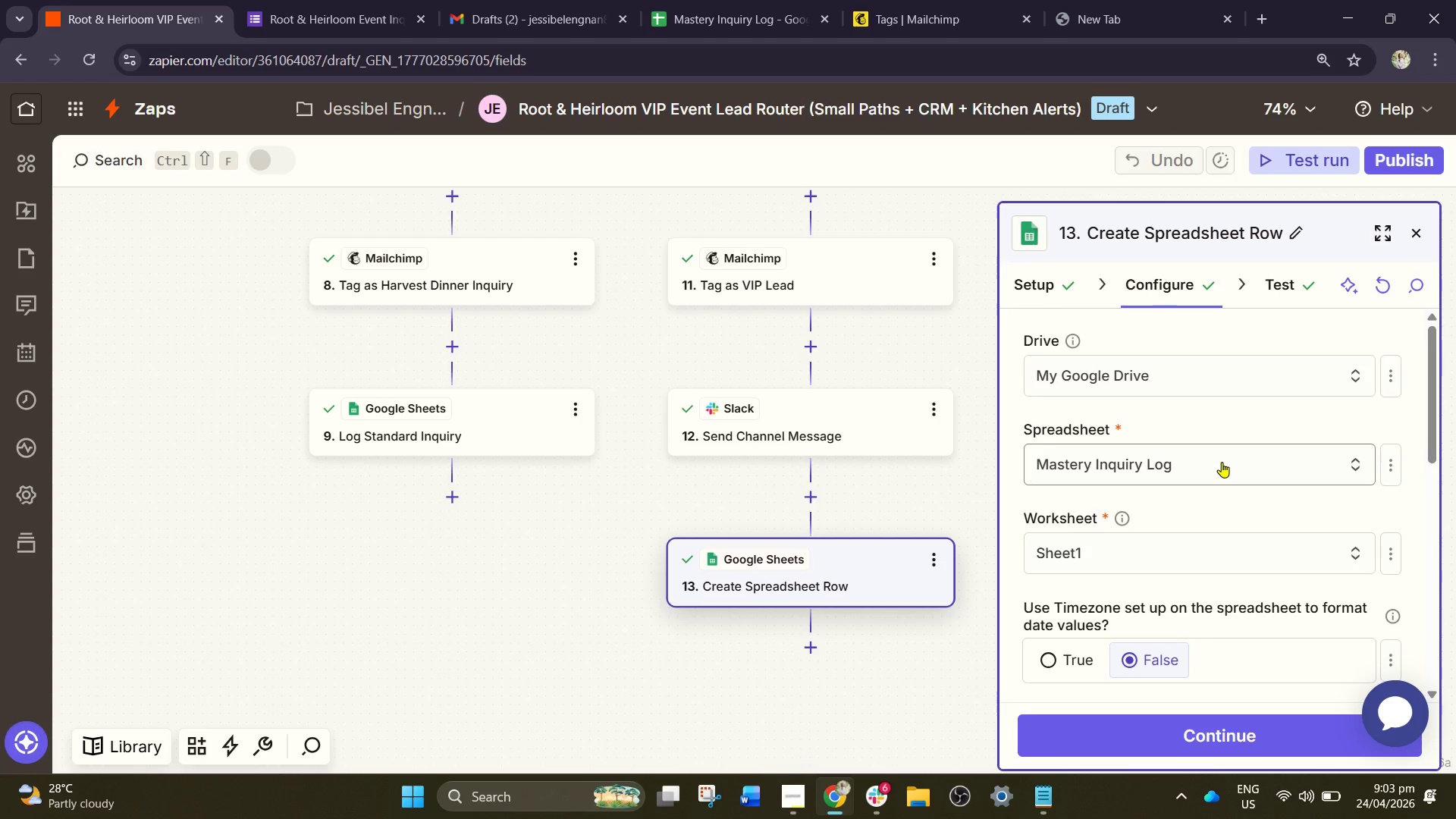 
wait(9.45)
 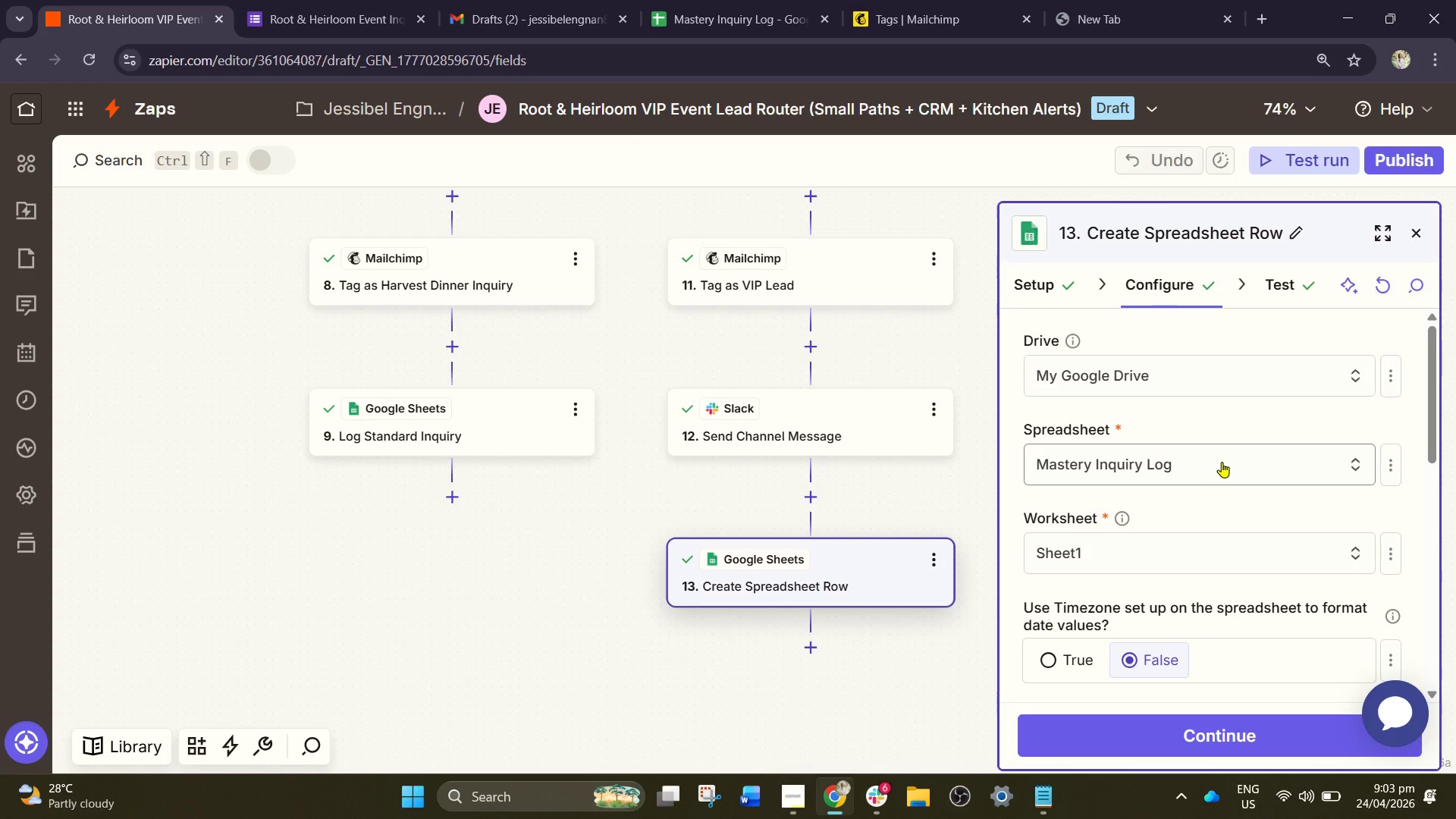 
scroll: coordinate [1225, 451], scroll_direction: down, amount: 8.0
 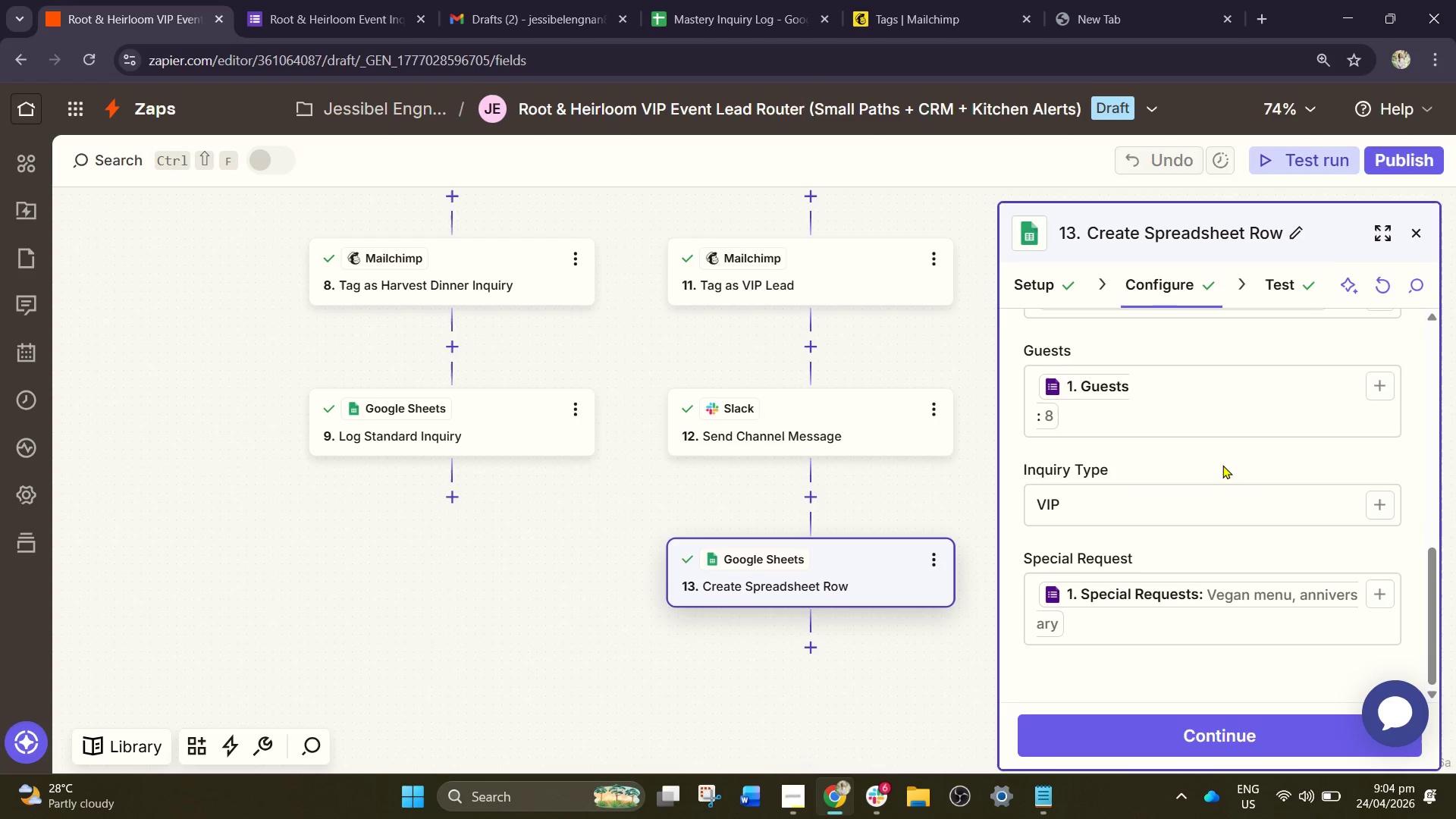 
scroll: coordinate [1222, 403], scroll_direction: up, amount: 4.0
 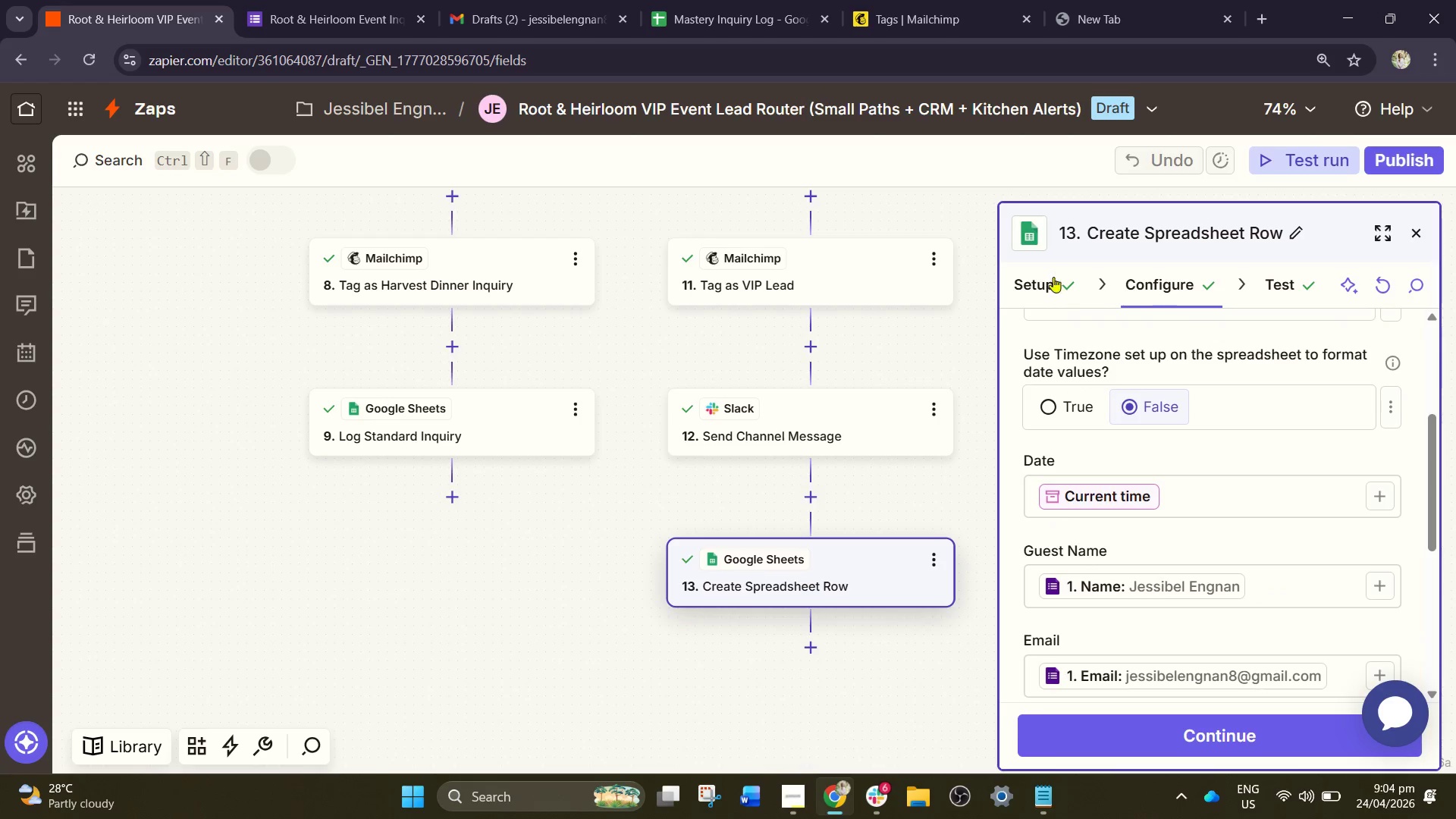 
left_click([1053, 280])
 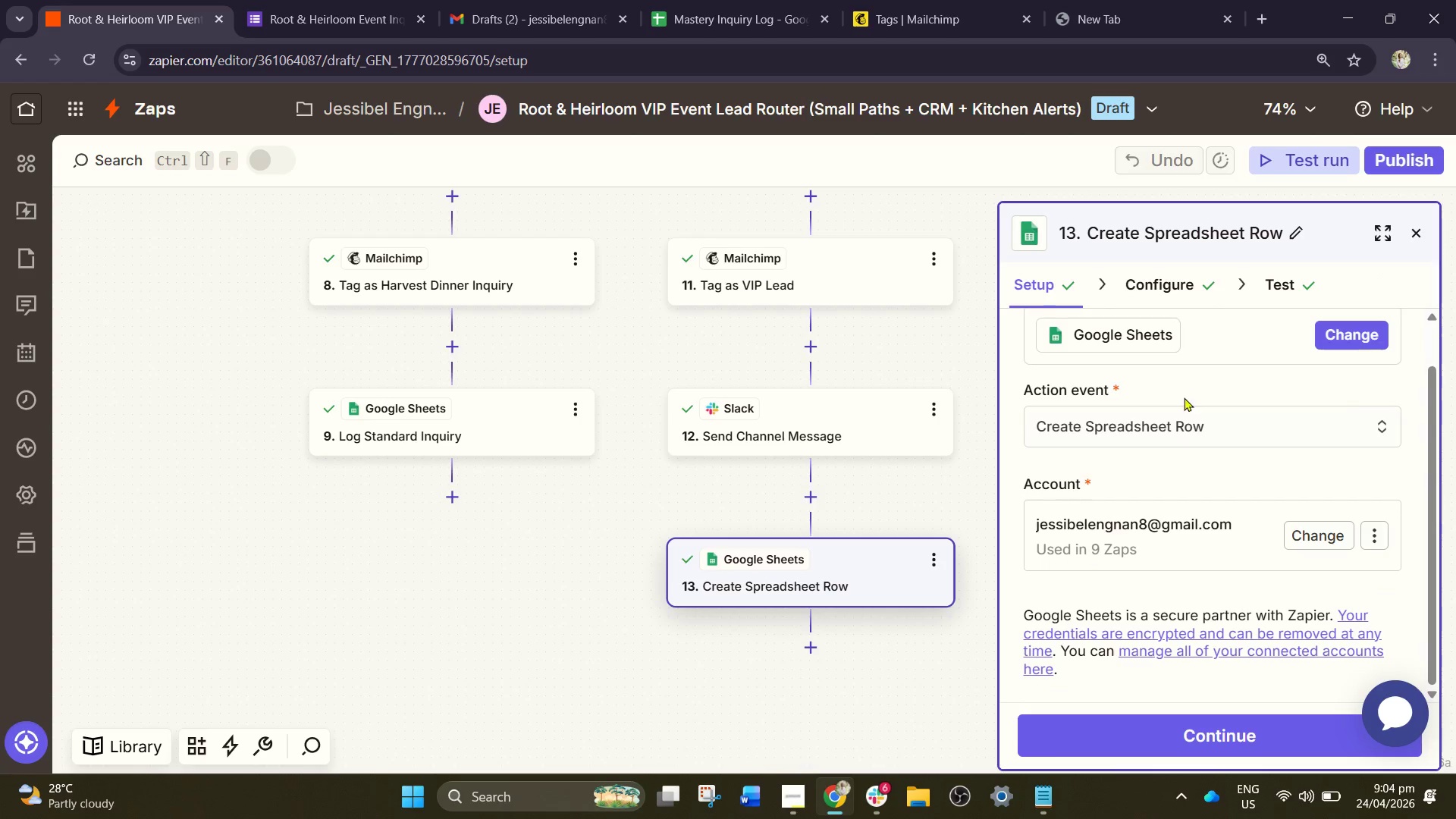 
left_click([1191, 422])
 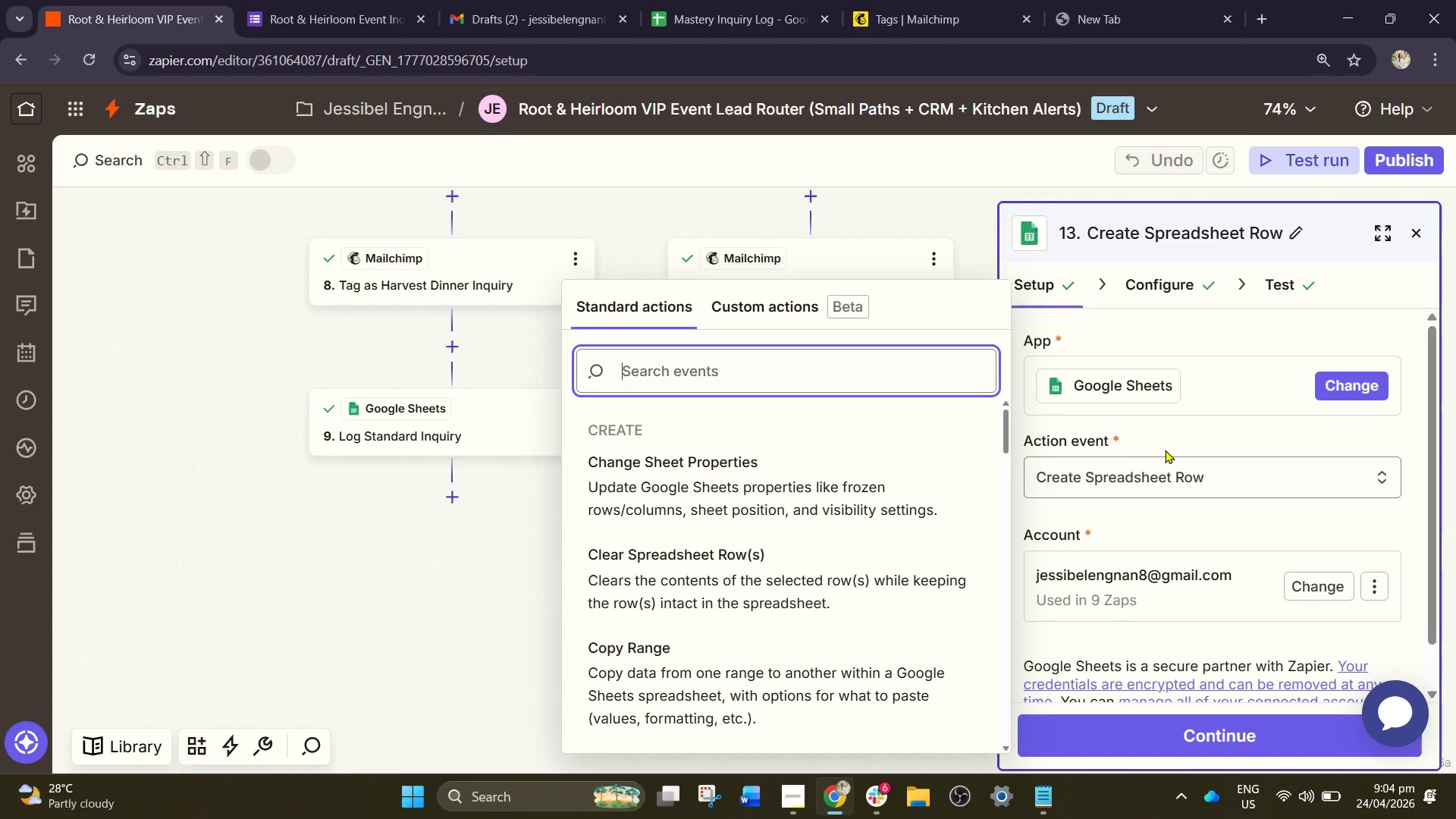 
scroll: coordinate [715, 531], scroll_direction: down, amount: 1.0
 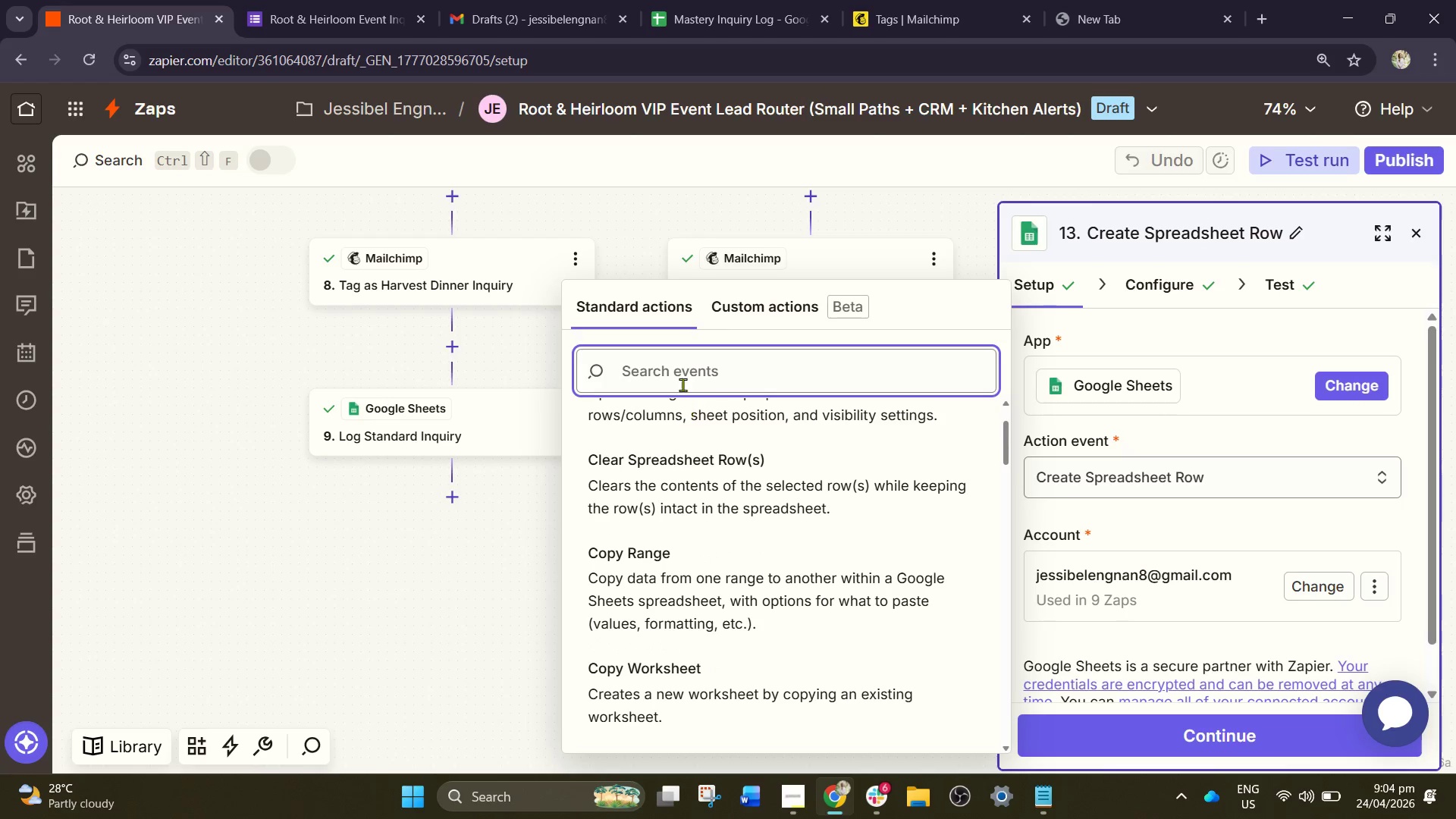 
left_click([682, 381])
 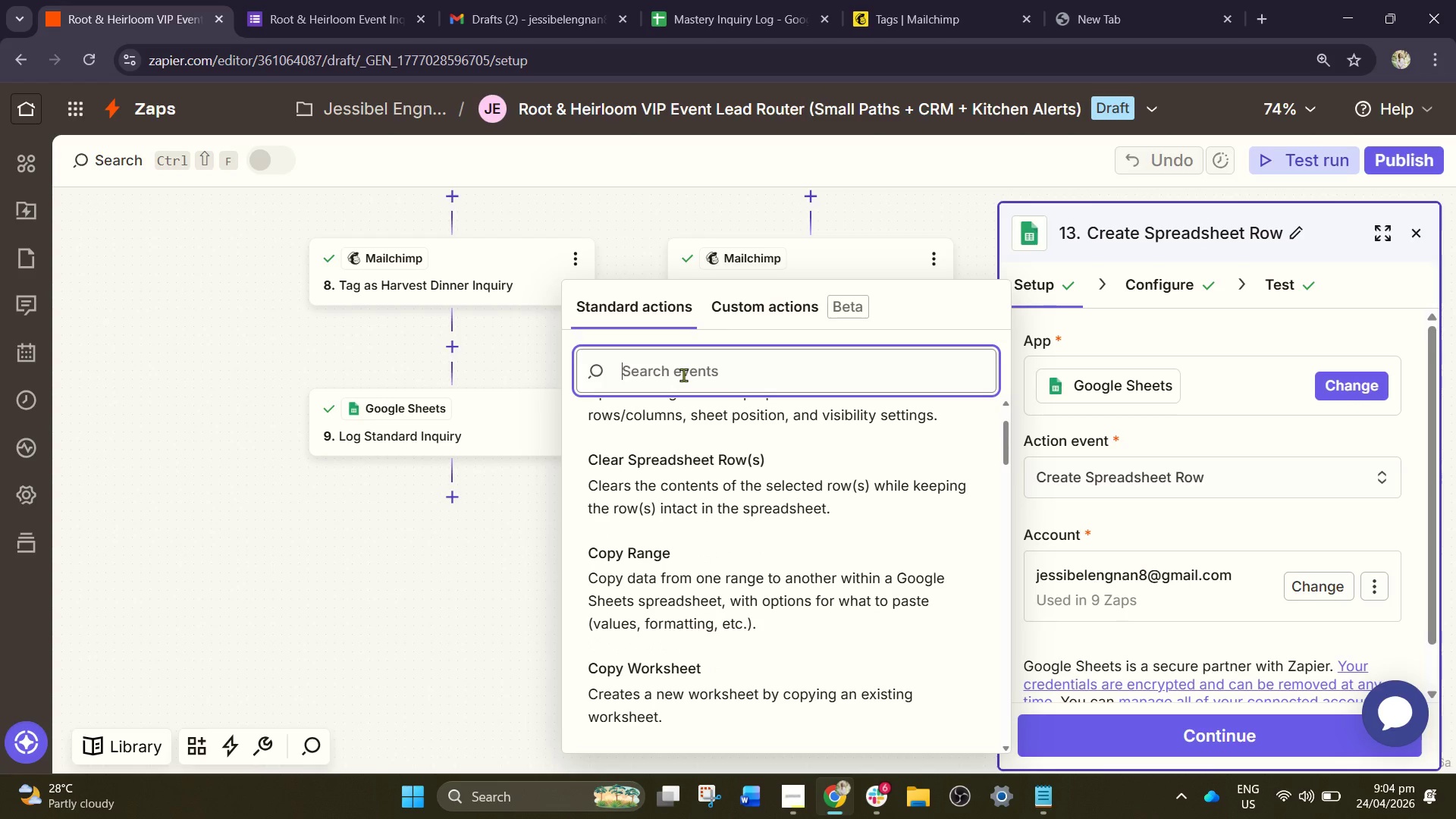 
type(loh)
key(Backspace)
type(g)
 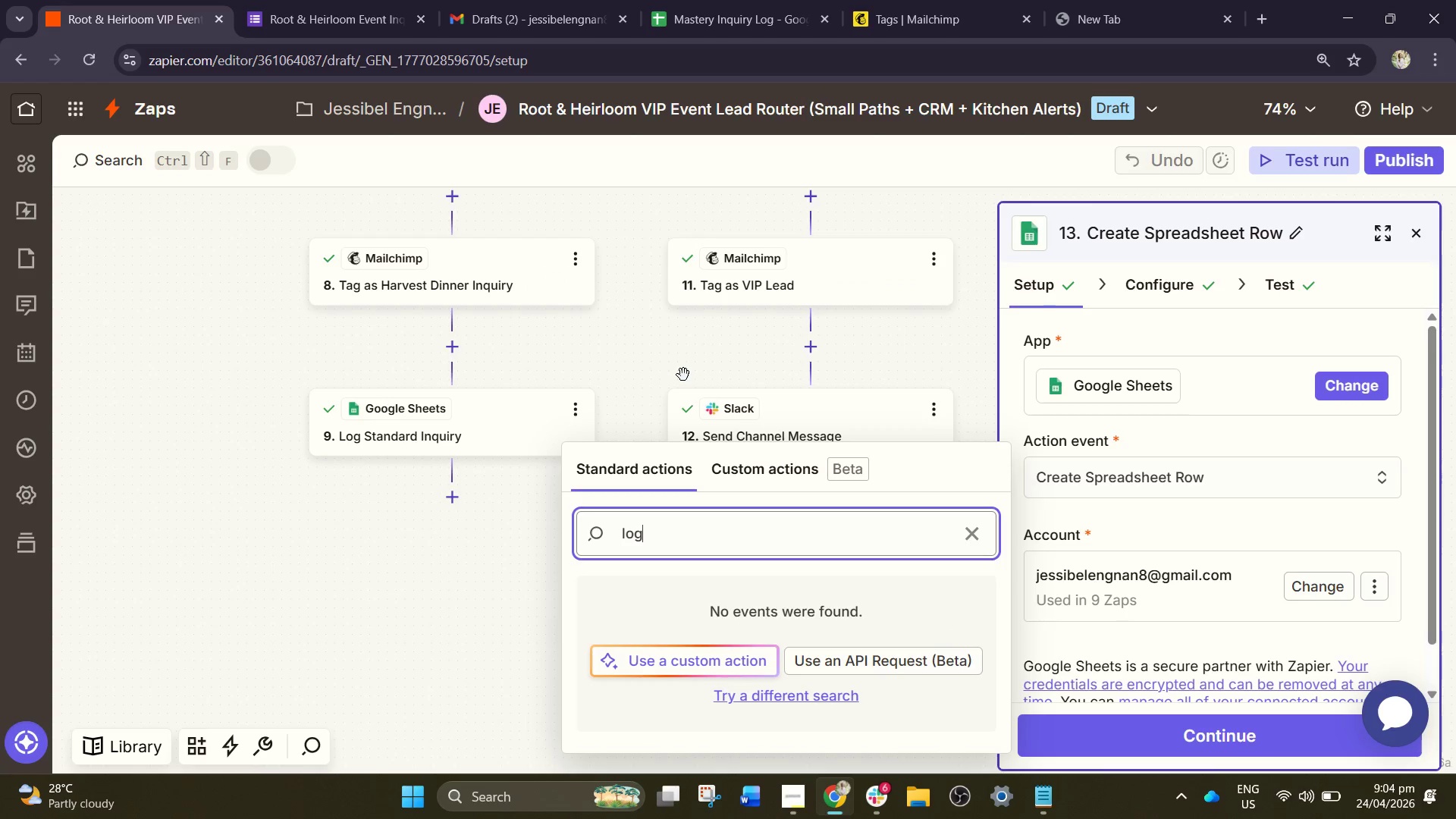 
hold_key(key=Backspace, duration=0.88)
 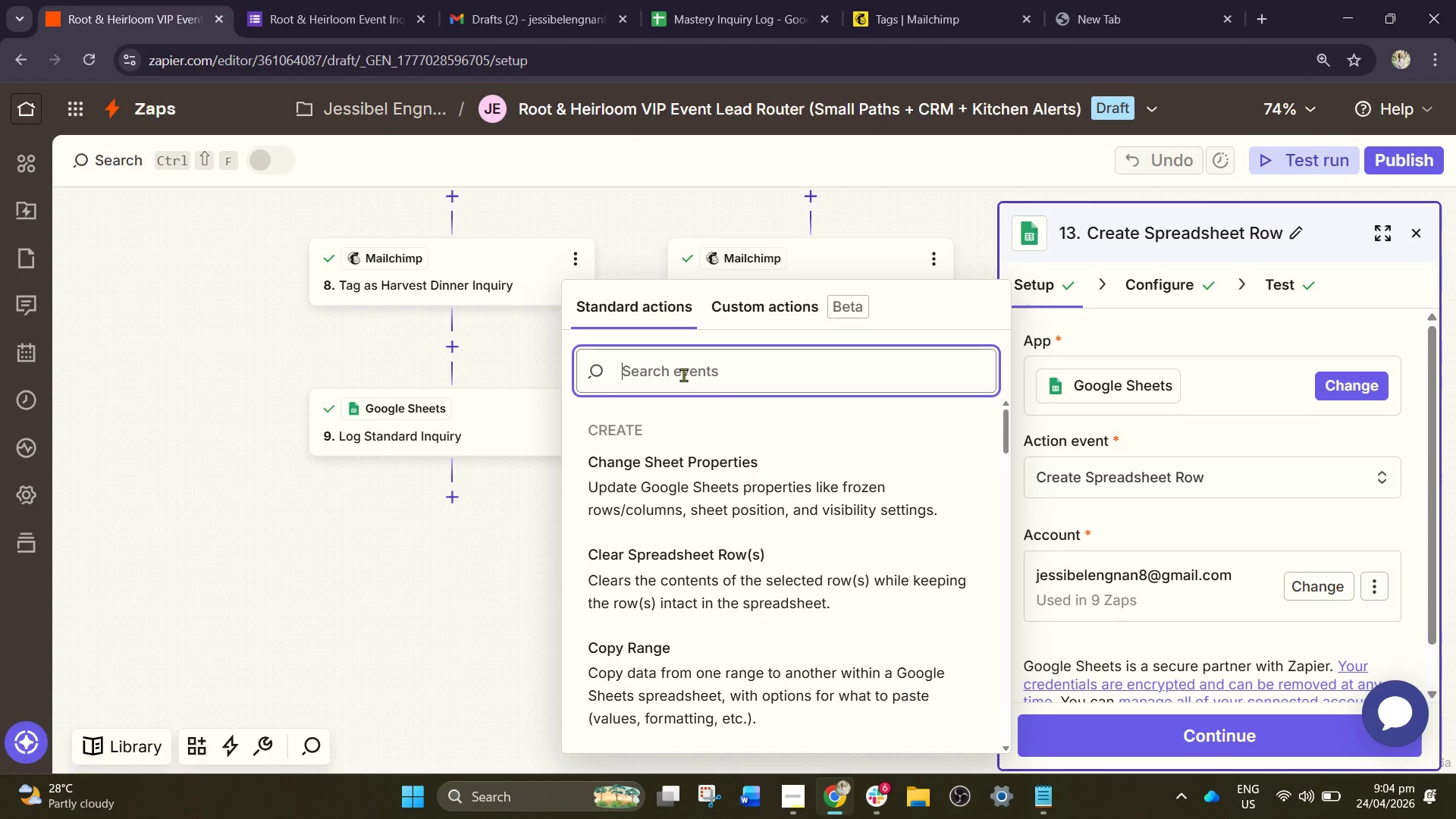 
type(sta)
key(Backspace)
key(Backspace)
key(Backspace)
key(Backspace)
 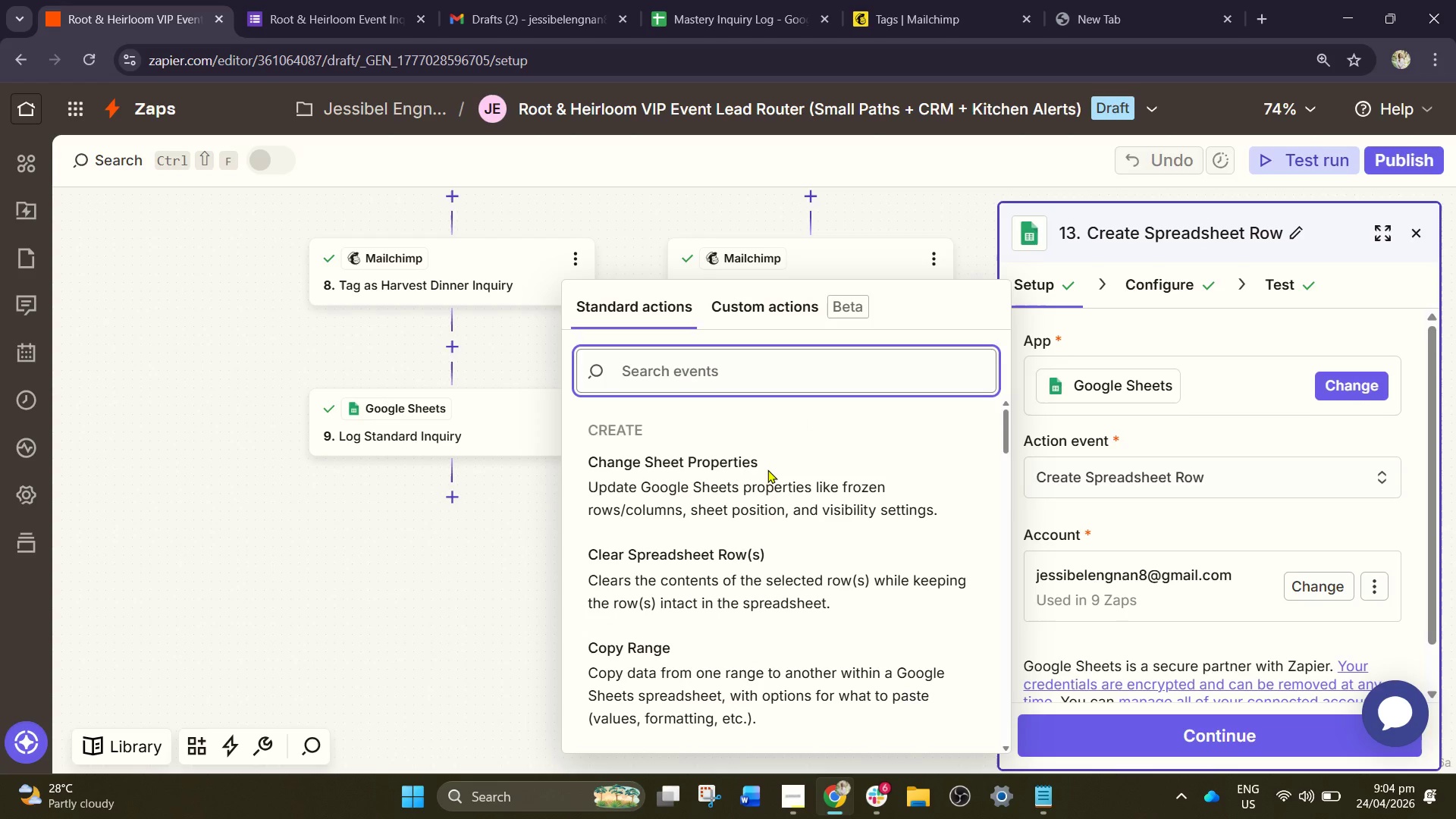 
wait(7.3)
 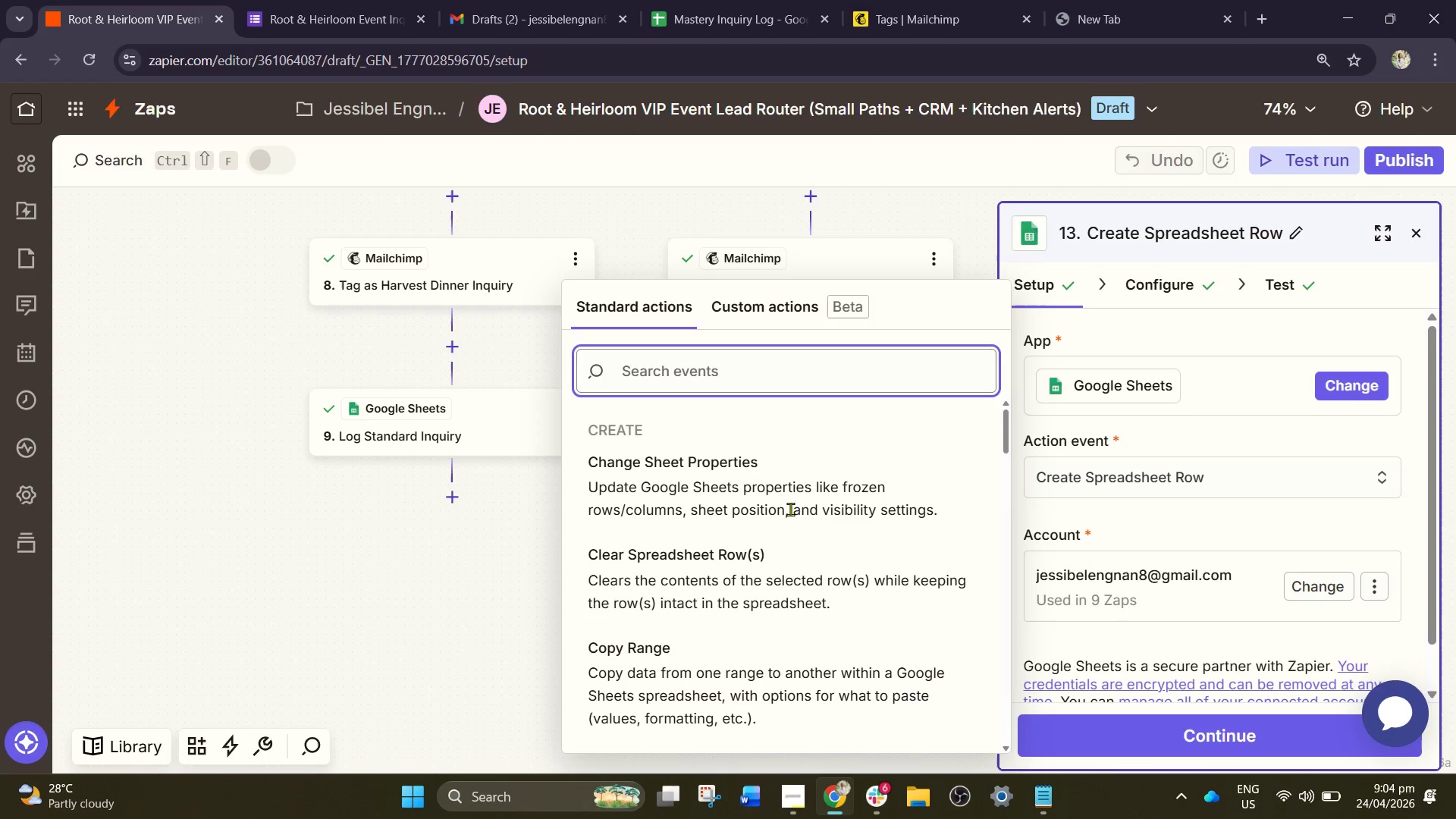 
scroll: coordinate [768, 467], scroll_direction: down, amount: 4.0
 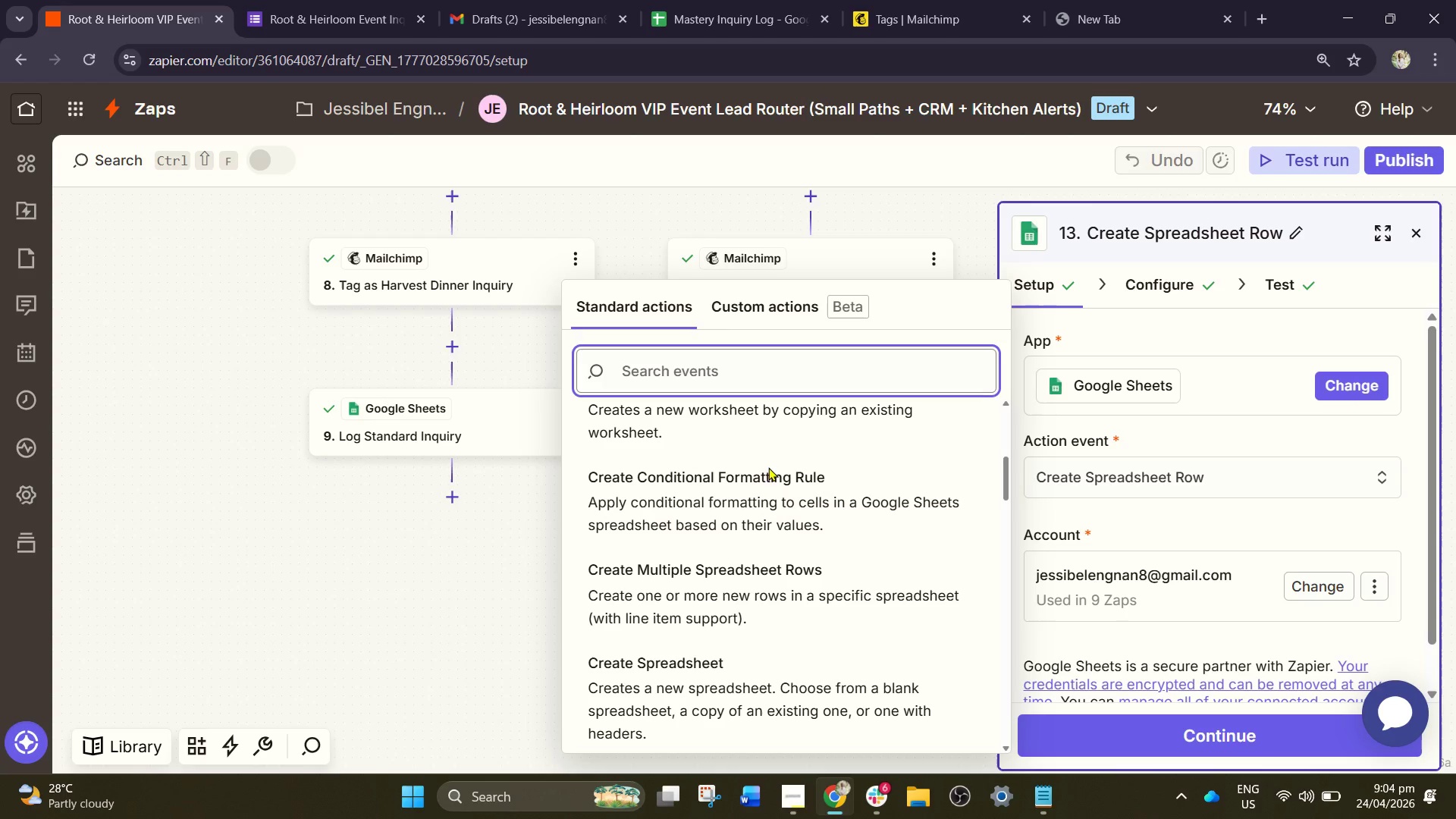 
left_click([296, 557])
 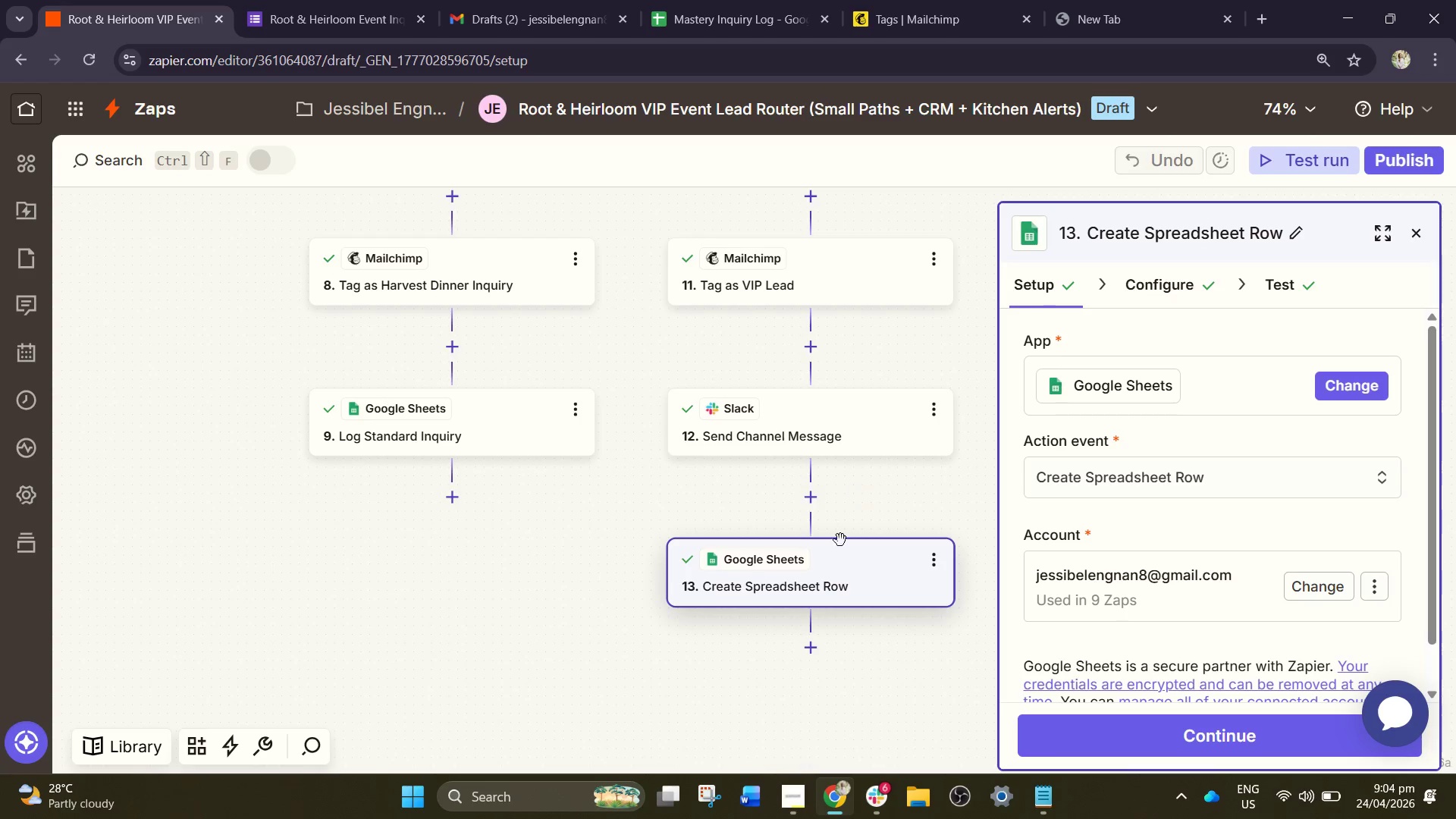 
wait(6.12)
 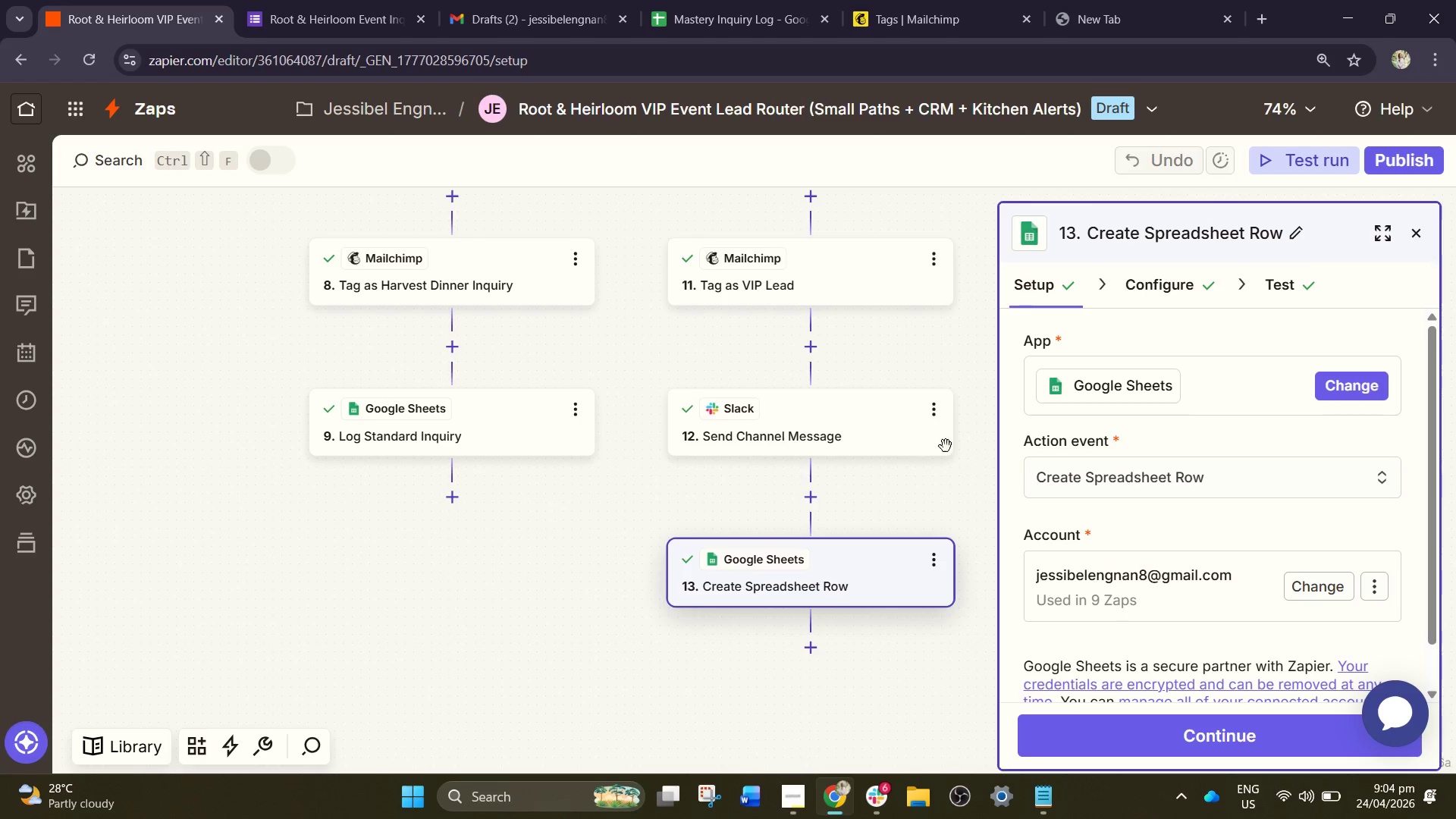 
left_click([360, 443])
 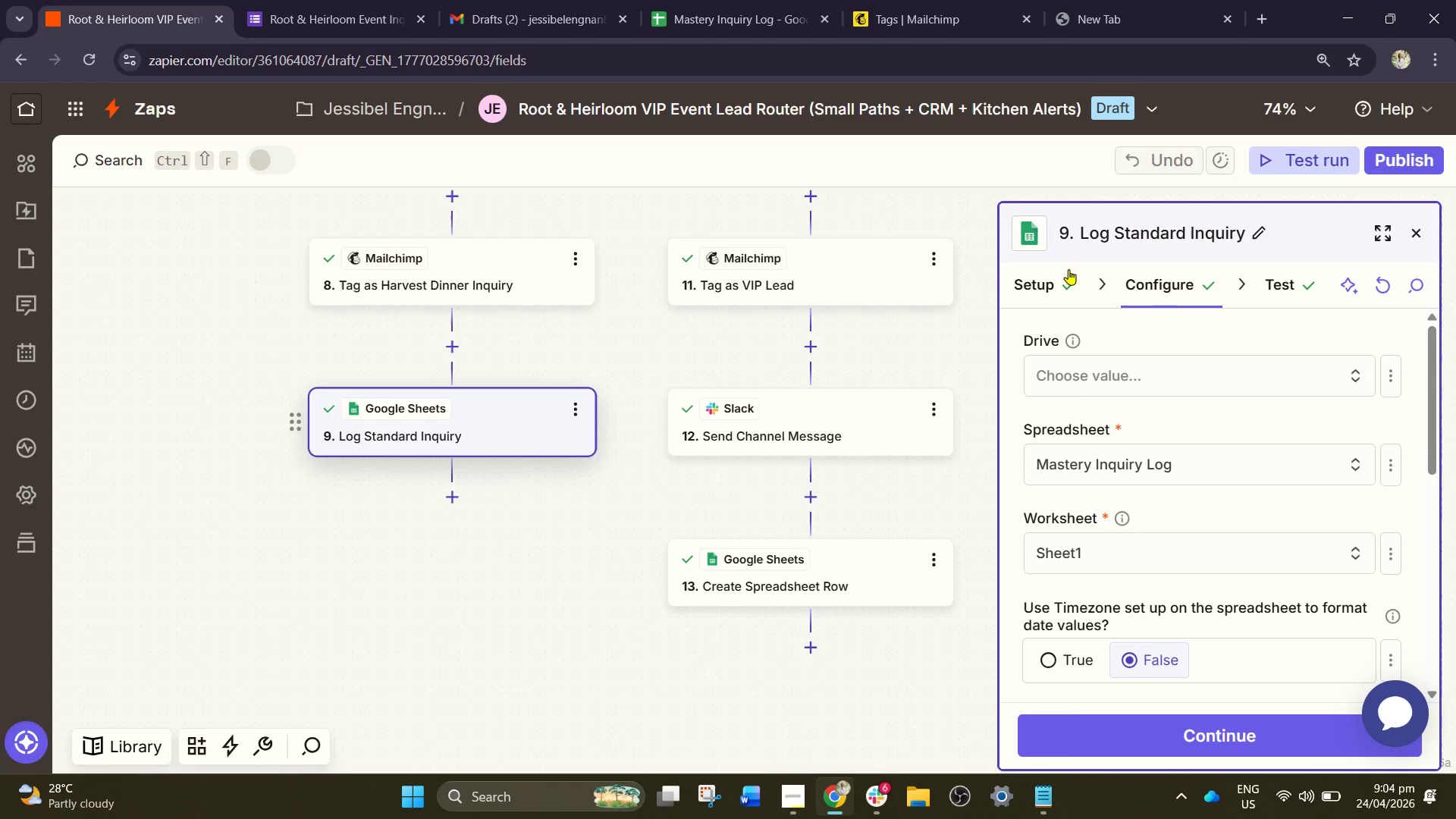 
left_click([1068, 268])
 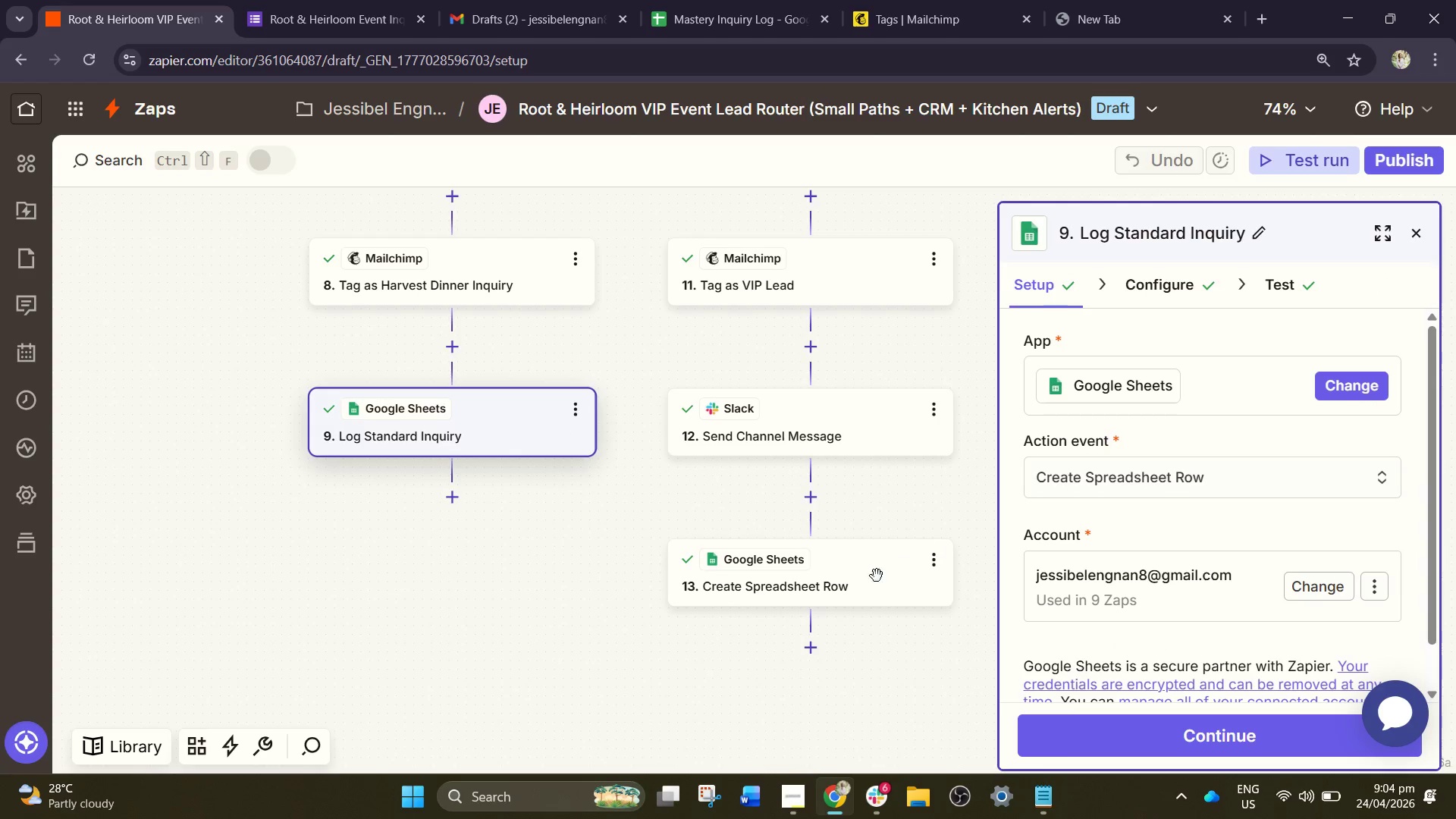 
left_click([857, 584])
 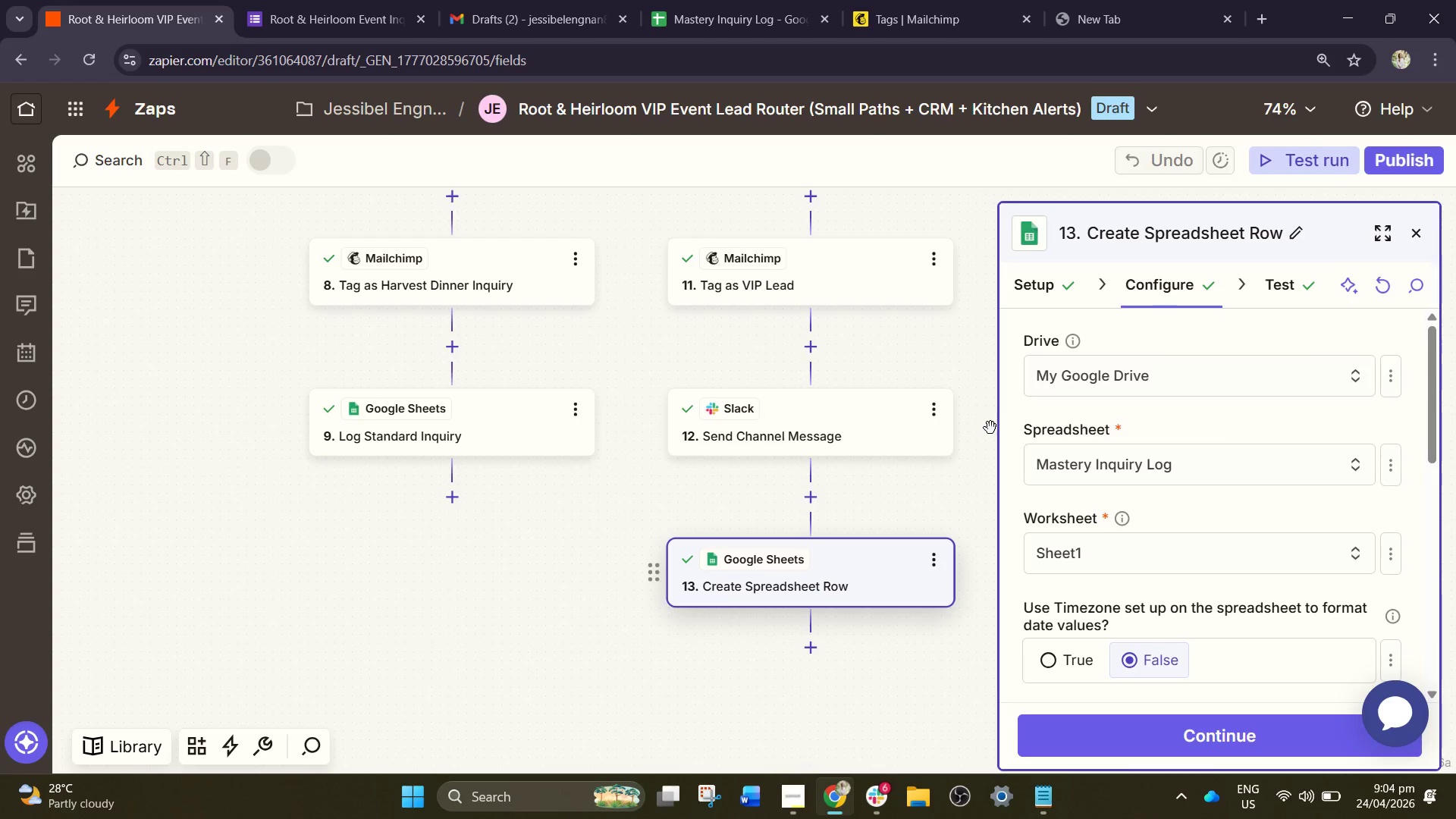 
left_click([1298, 466])
 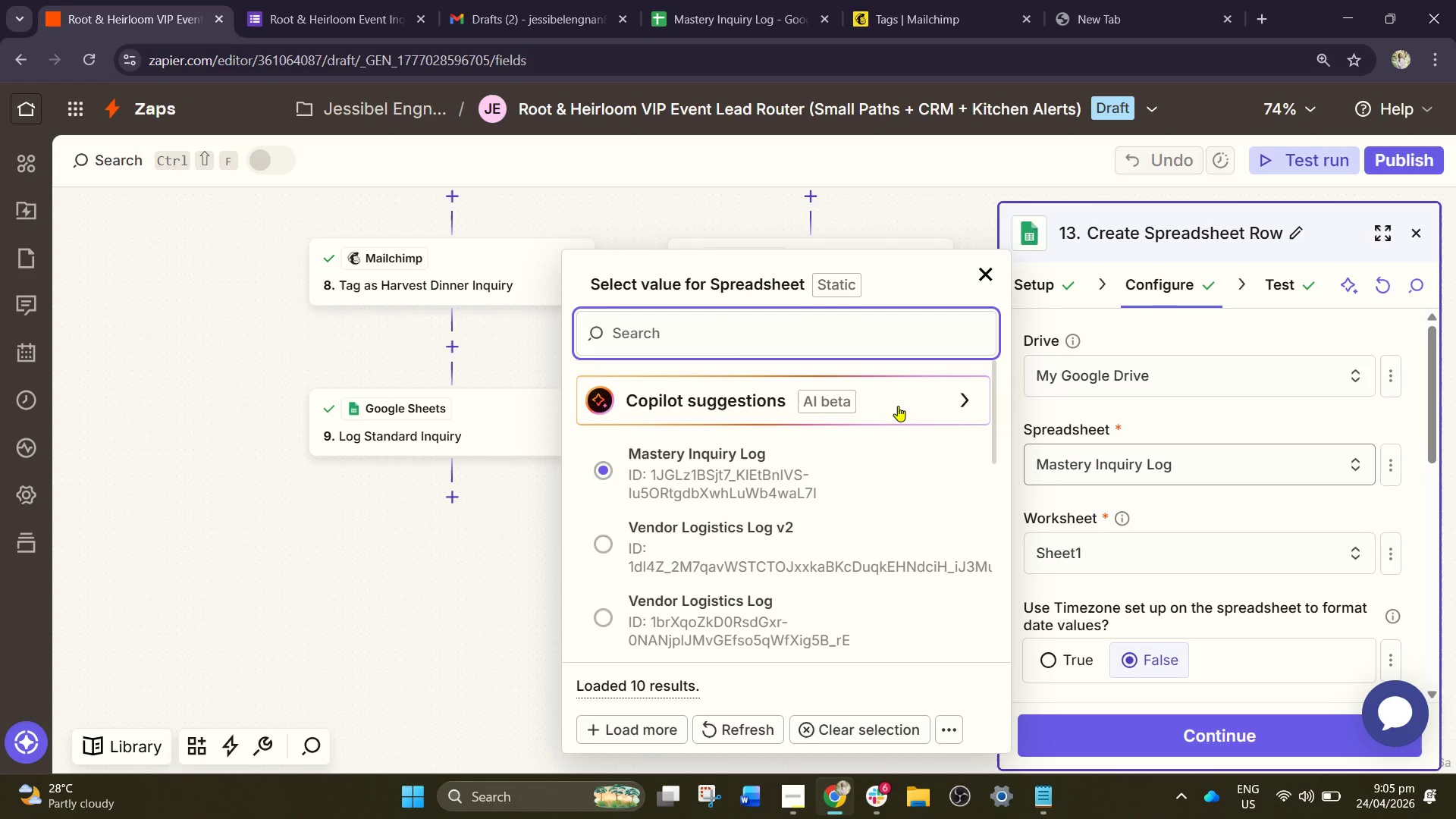 
wait(5.44)
 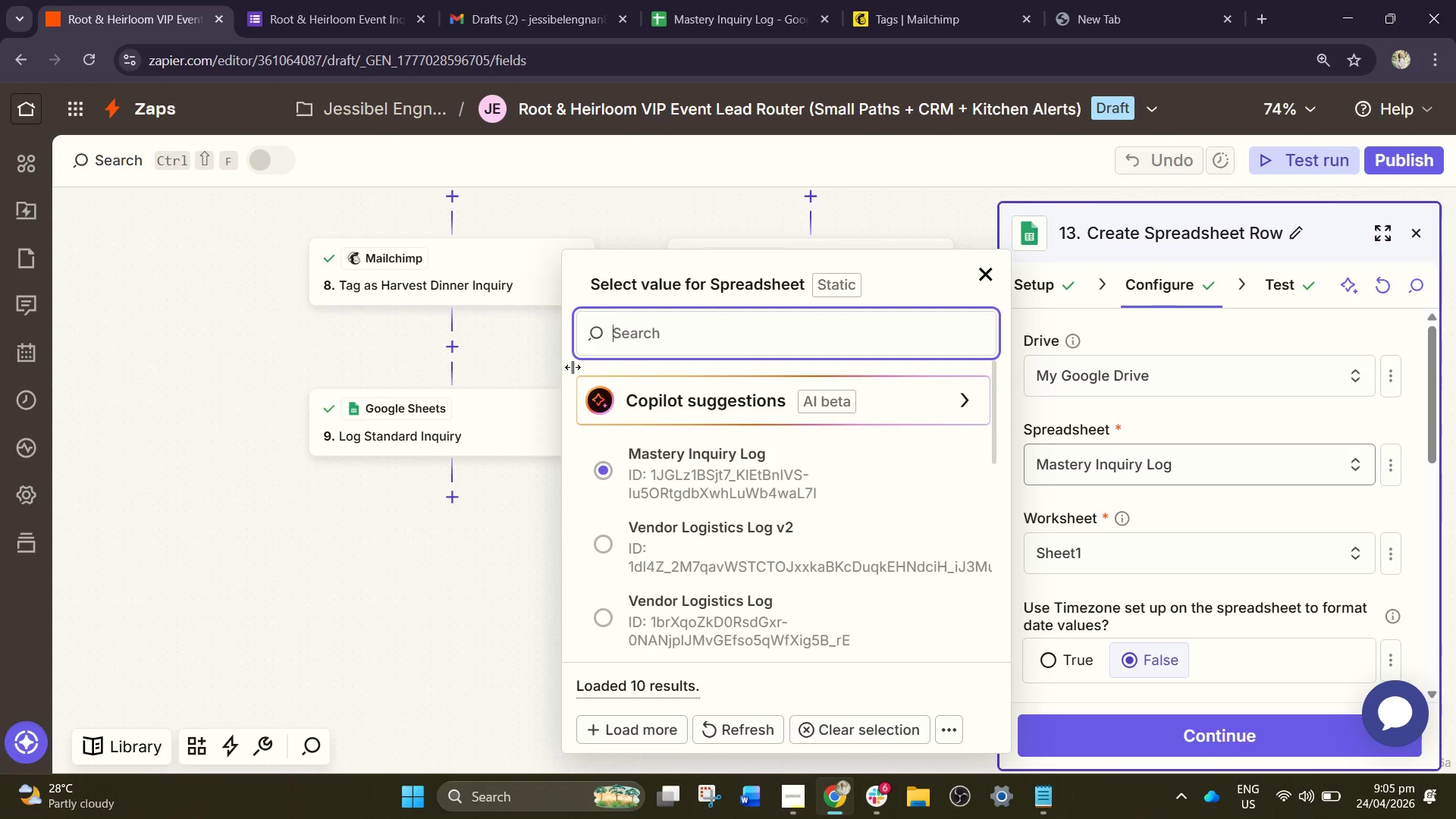 
left_click([1071, 286])
 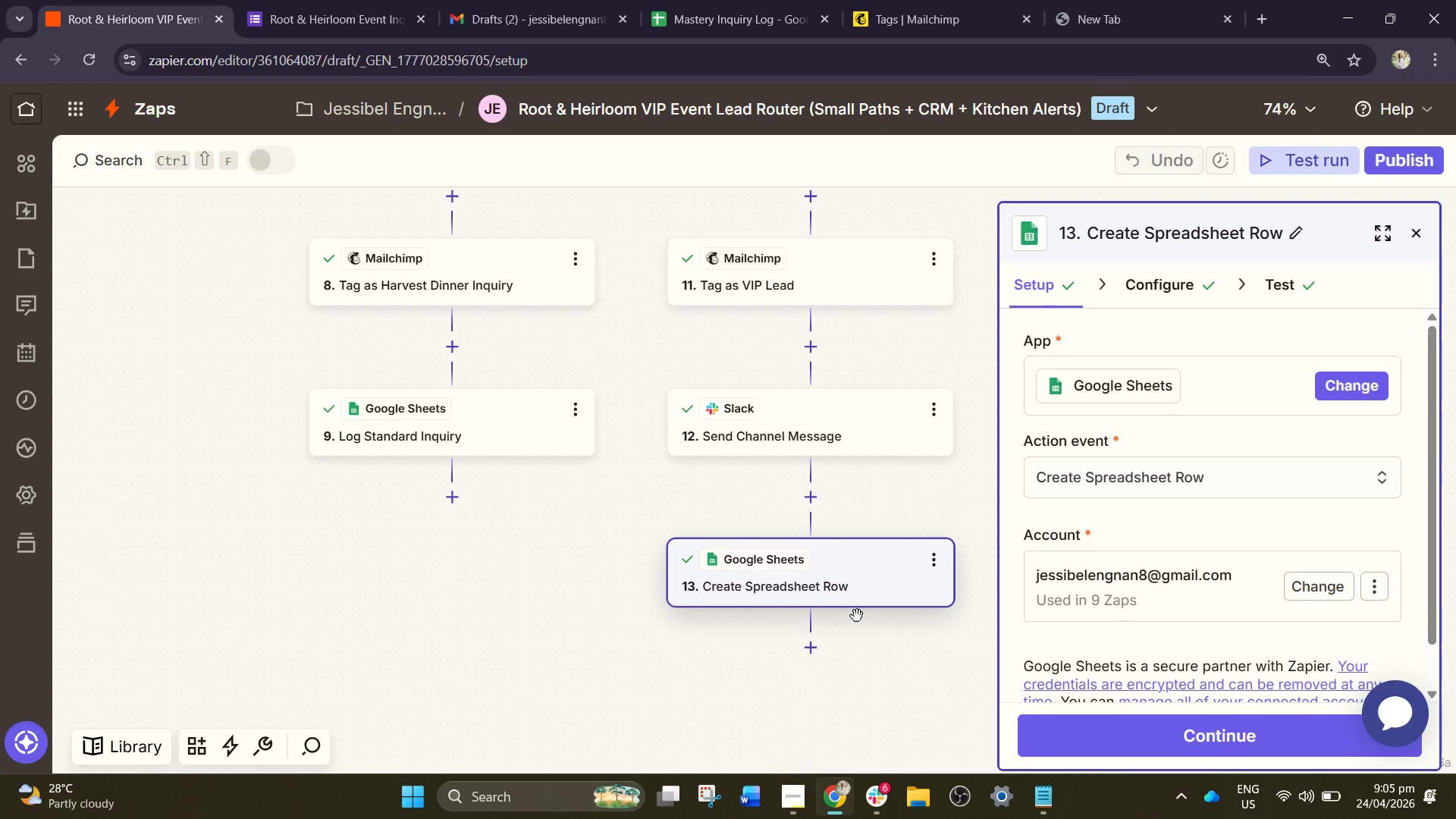 
left_click([1087, 755])
 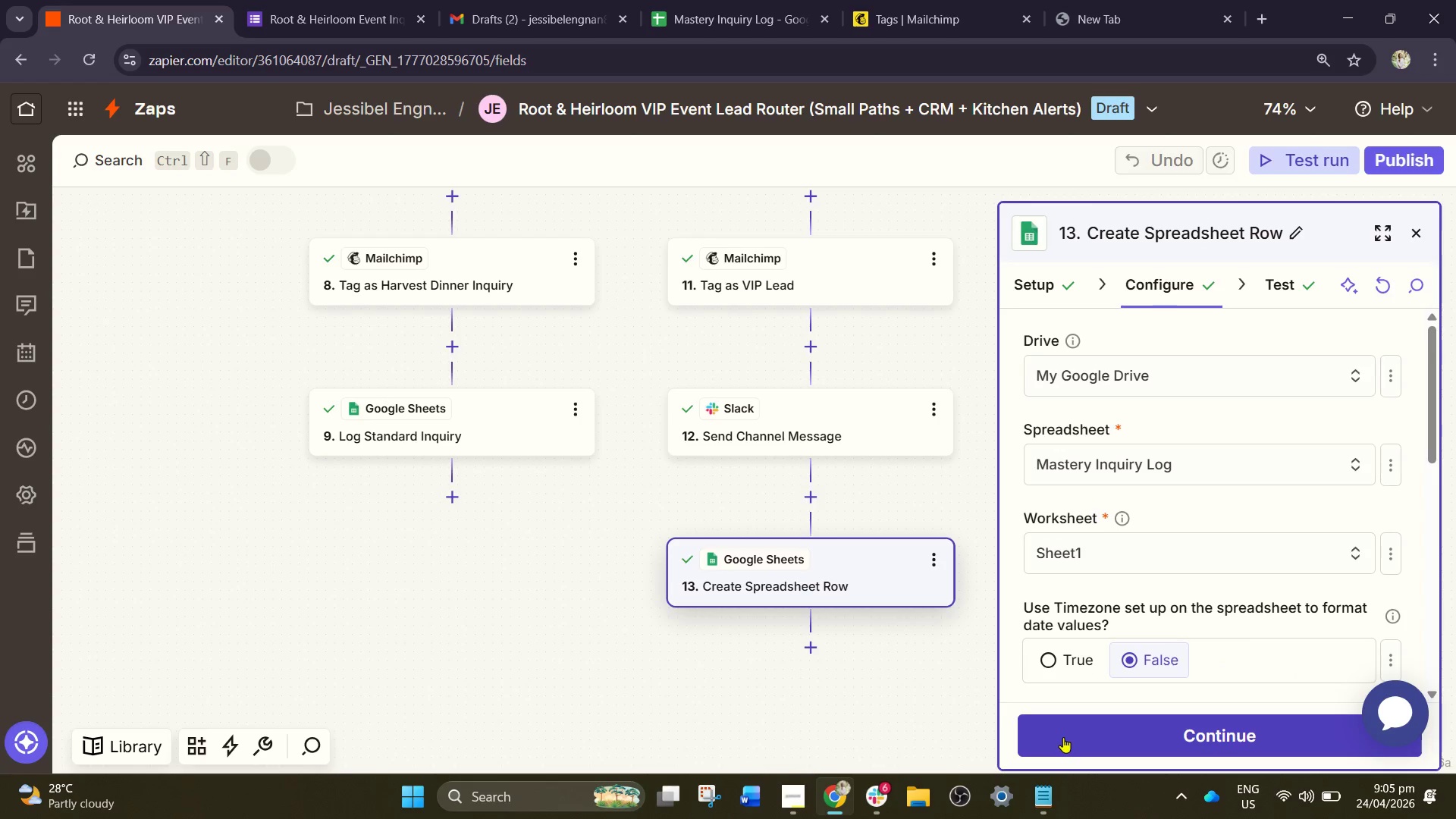 
left_click([1063, 737])
 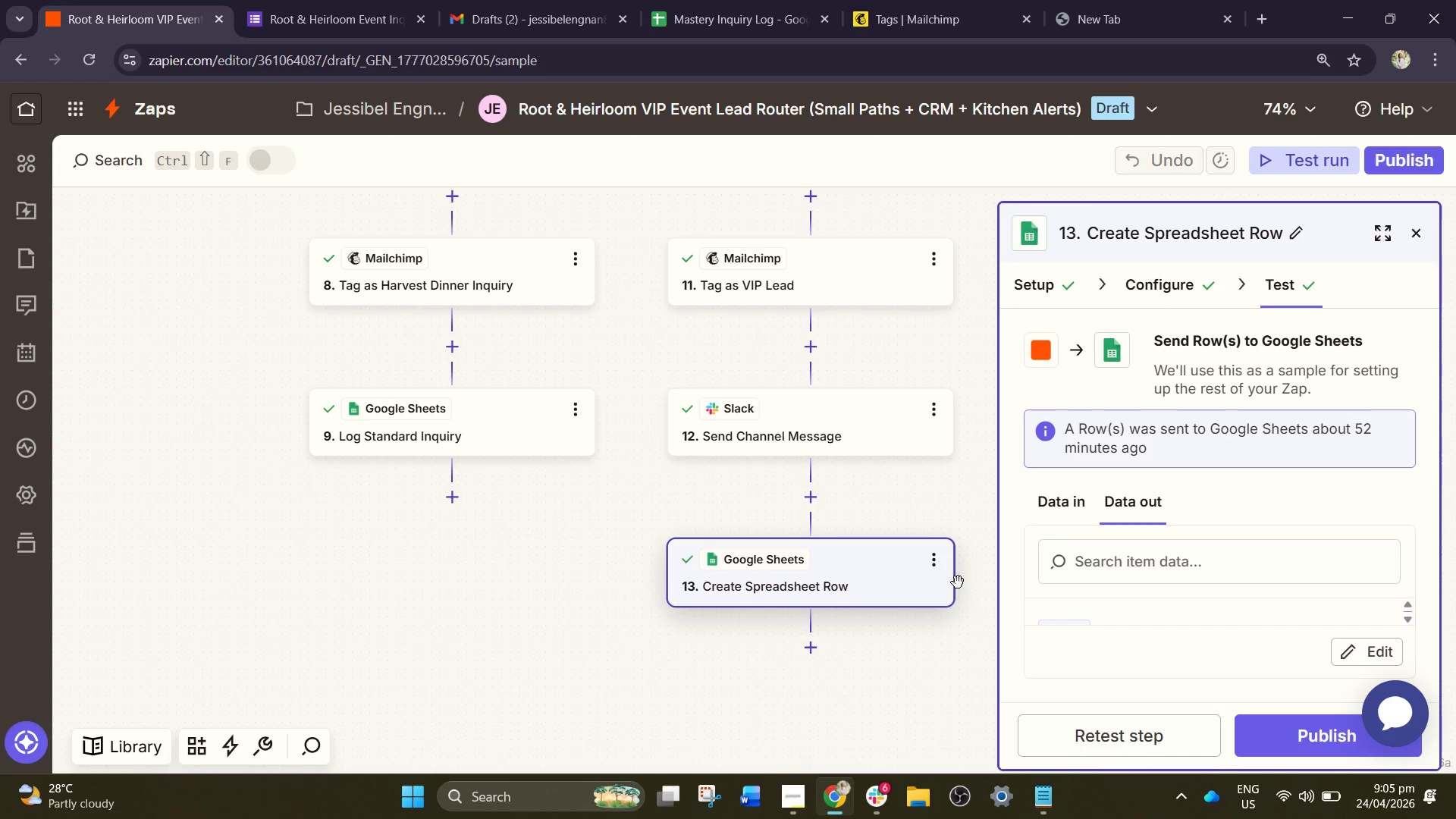 
wait(8.98)
 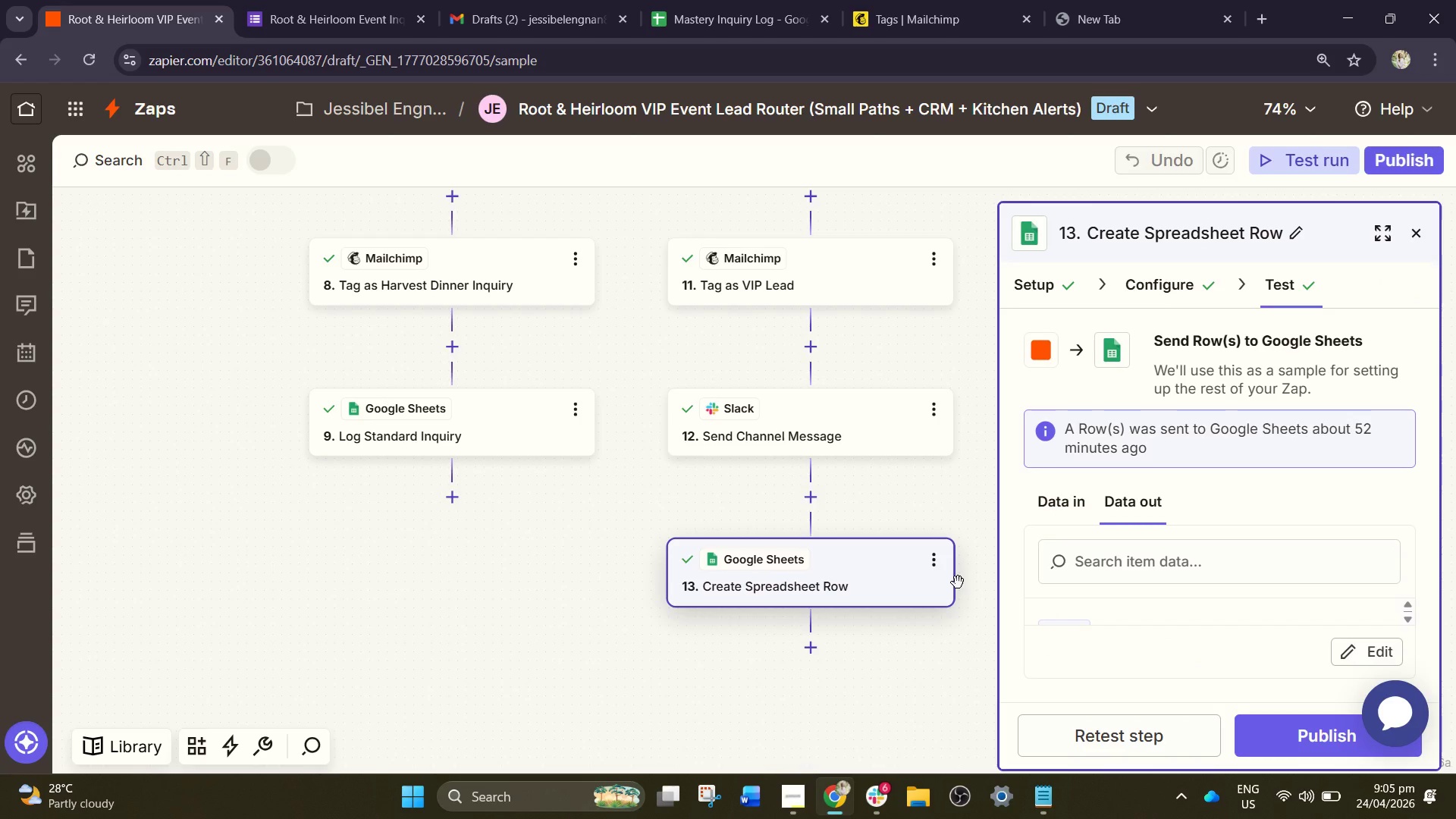 
double_click([1236, 726])
 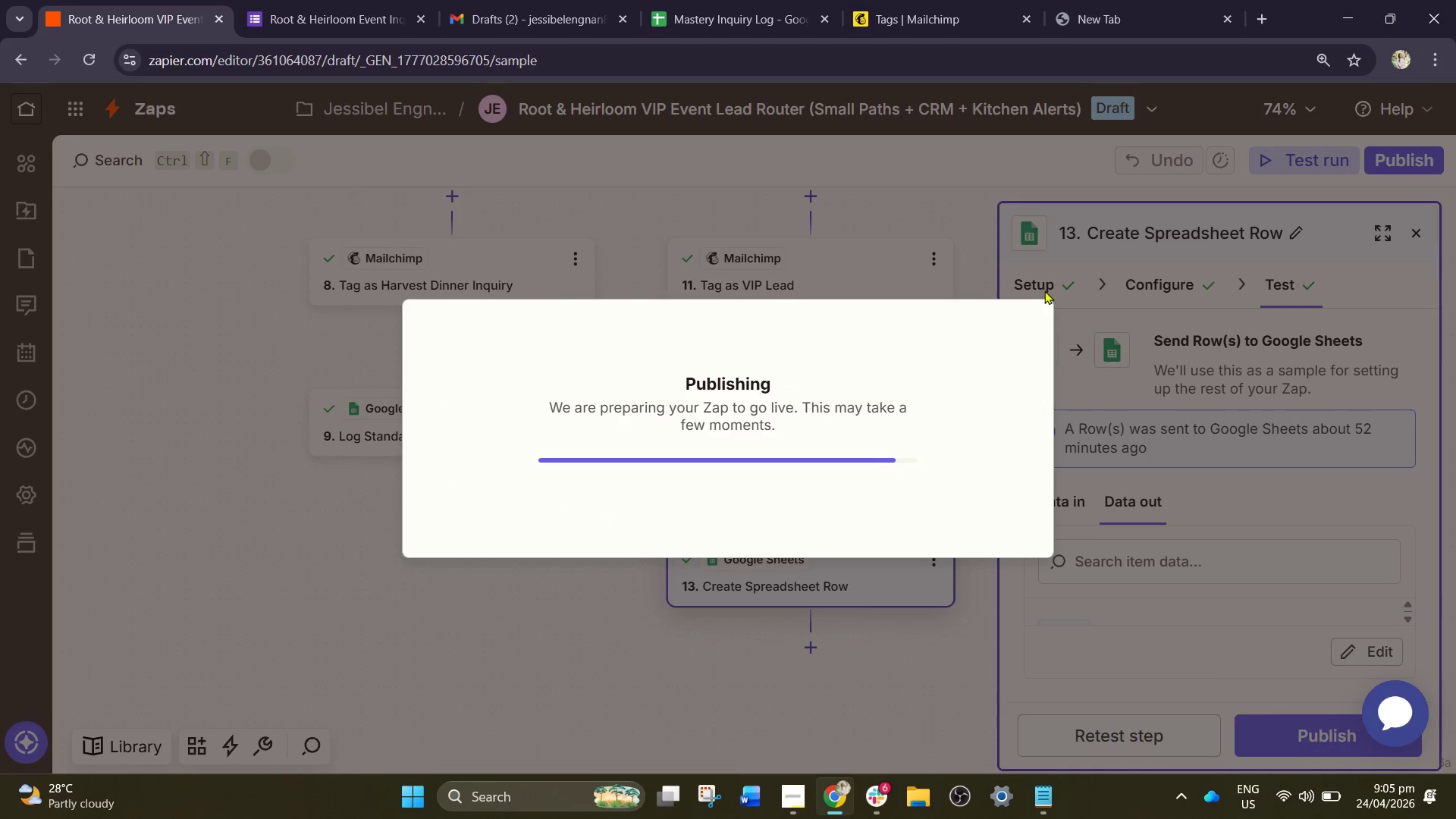 
wait(11.23)
 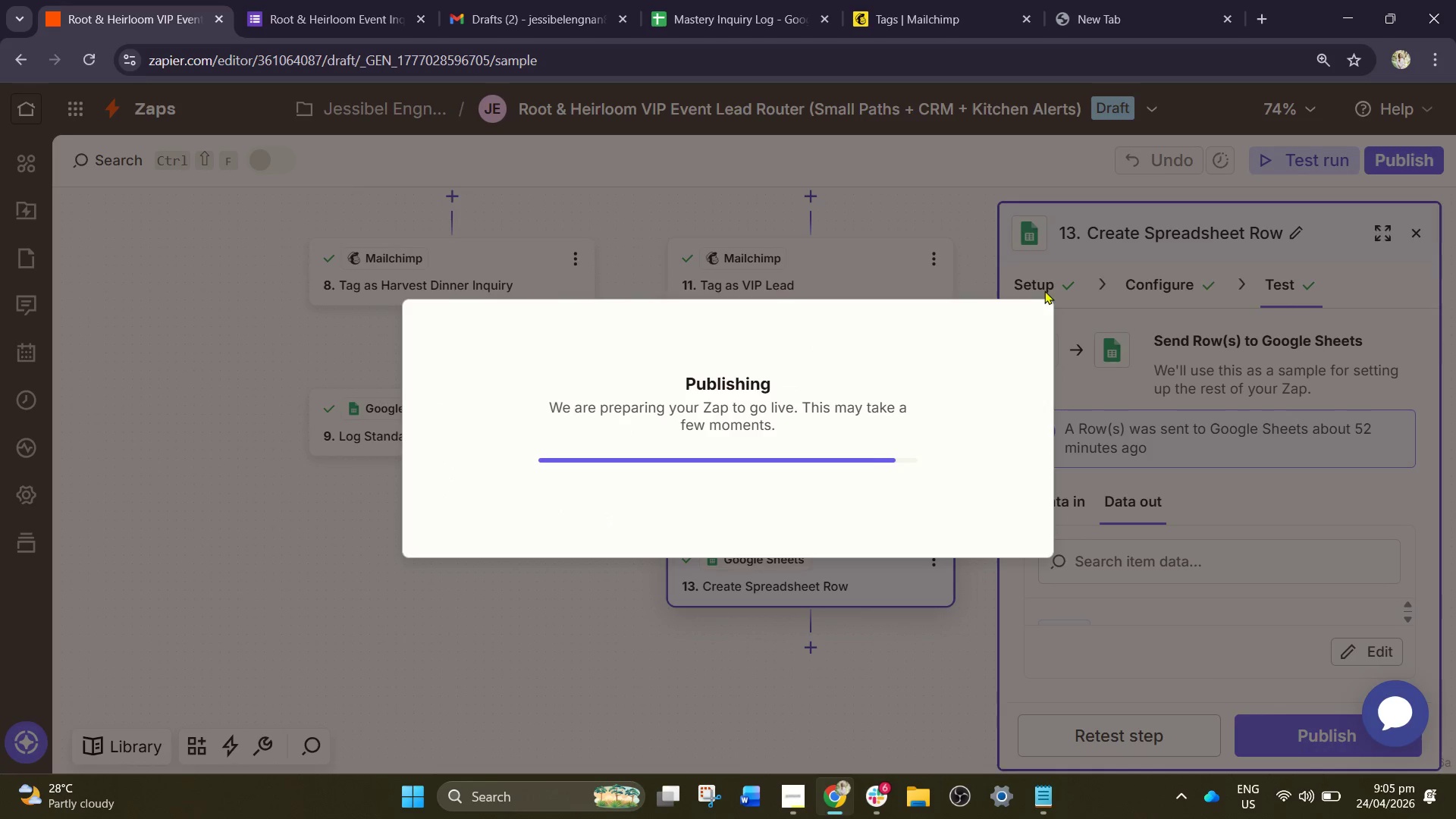 
scroll: coordinate [869, 417], scroll_direction: down, amount: 3.0
 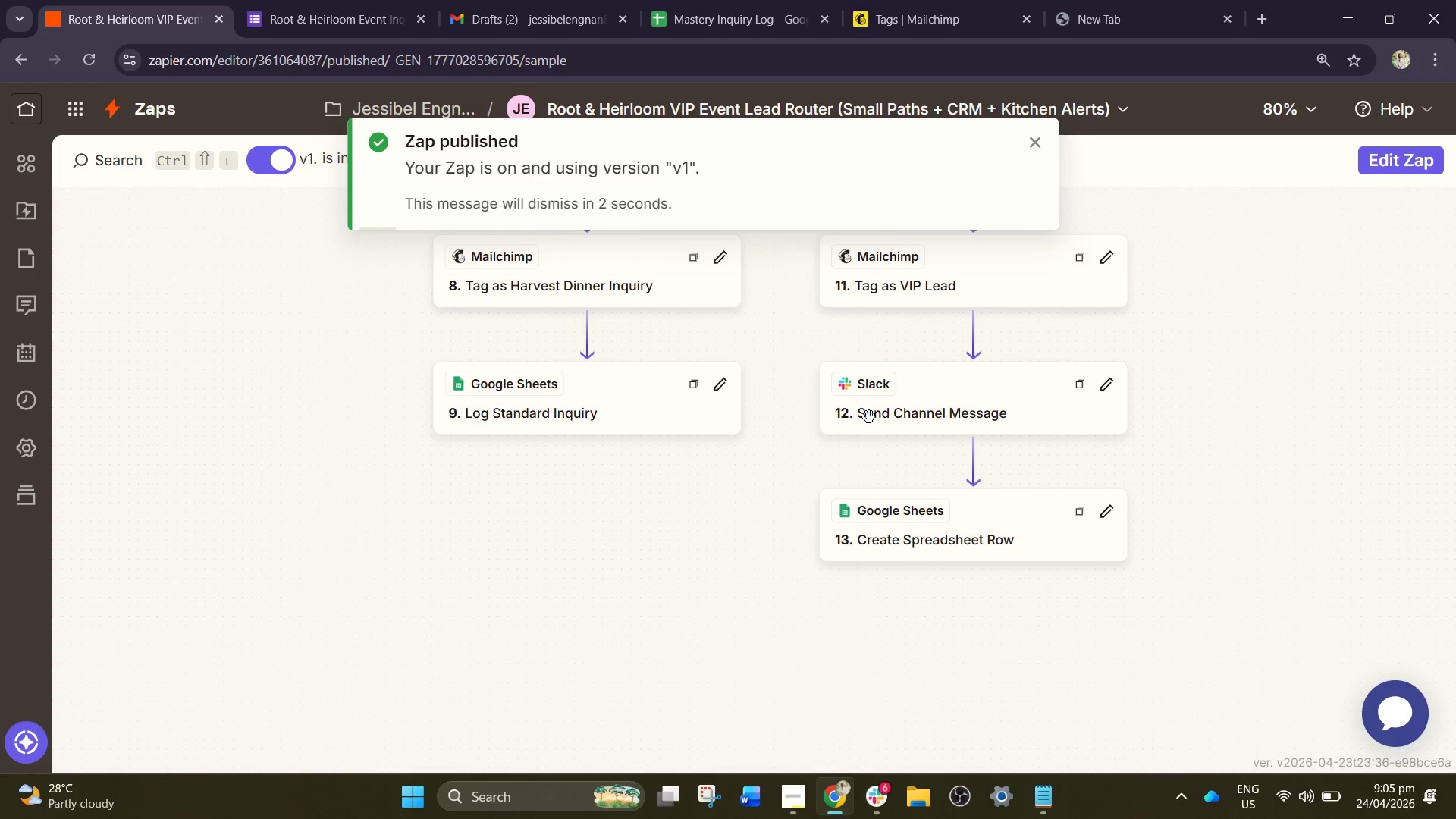 
wait(5.67)
 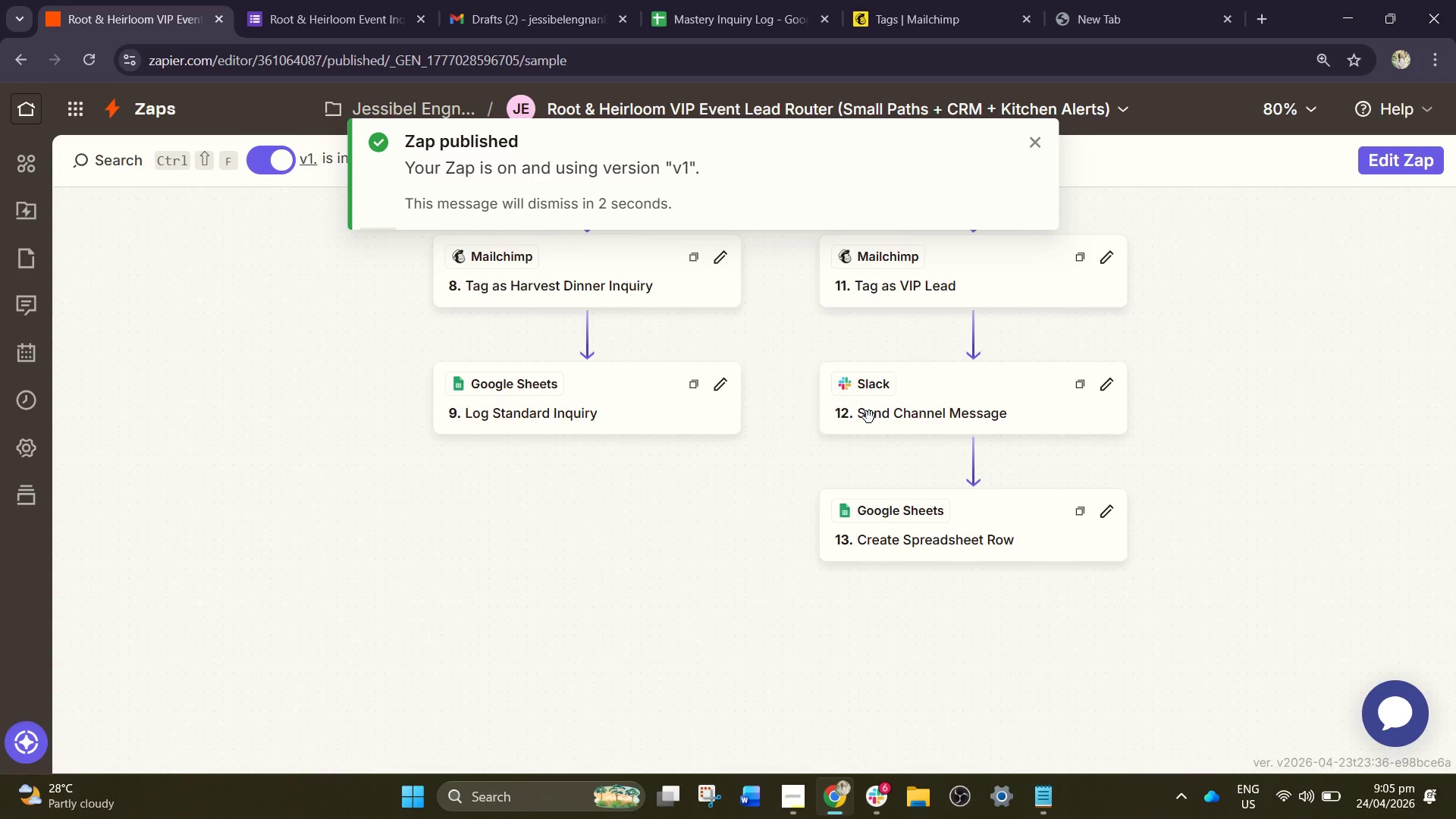 
left_click([958, 552])
 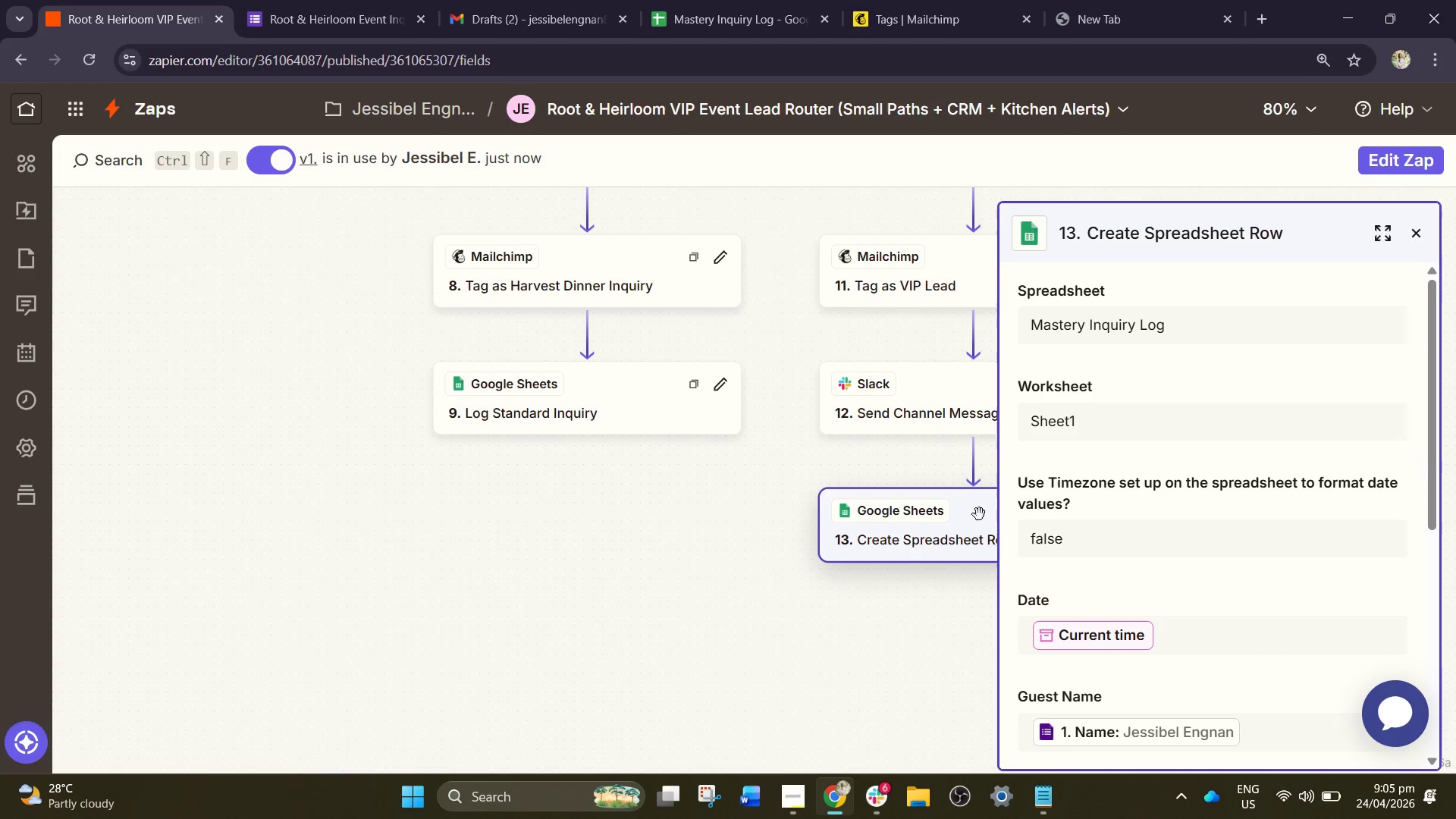 
scroll: coordinate [1136, 384], scroll_direction: down, amount: 2.0
 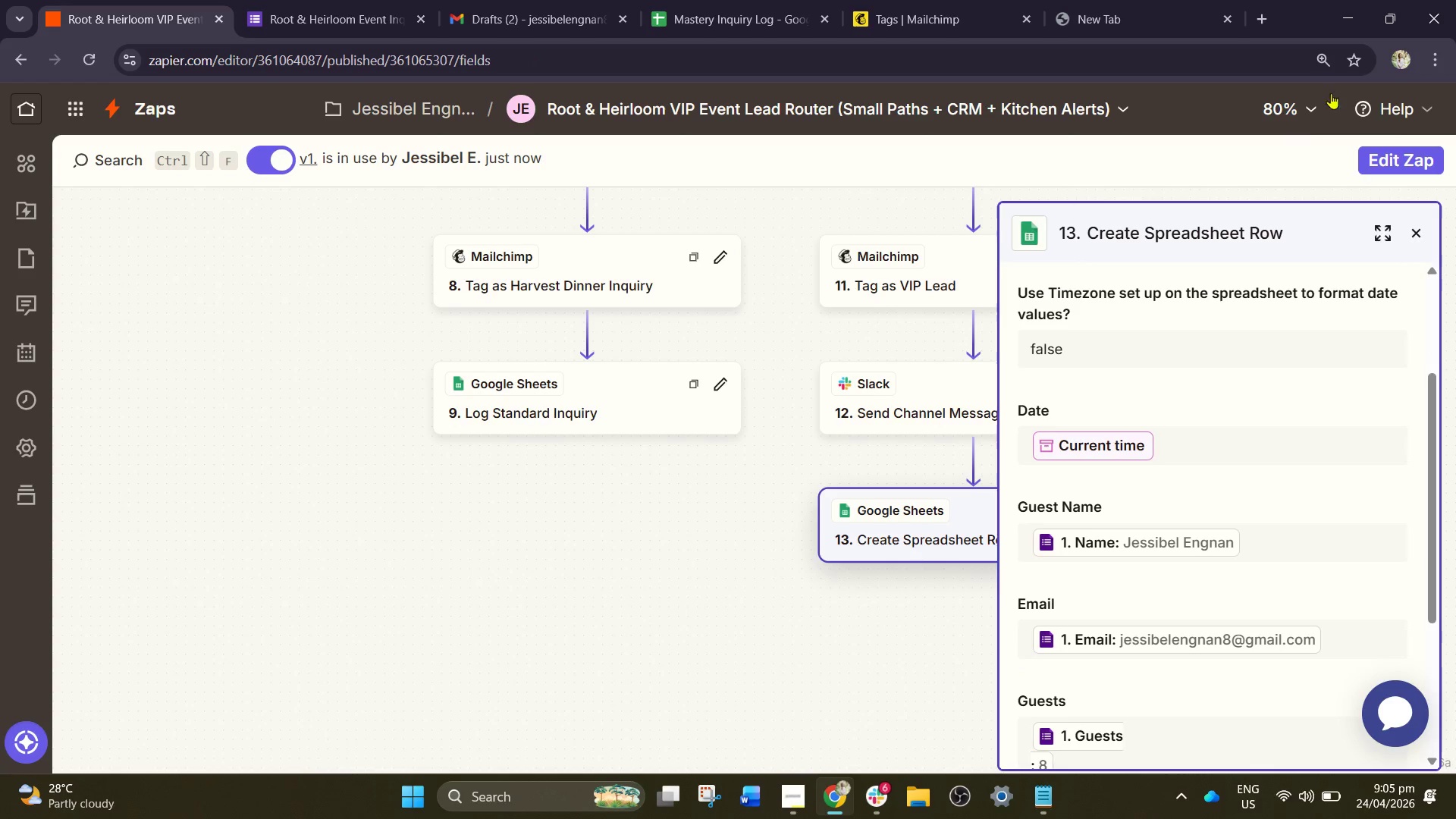 
left_click([1421, 170])
 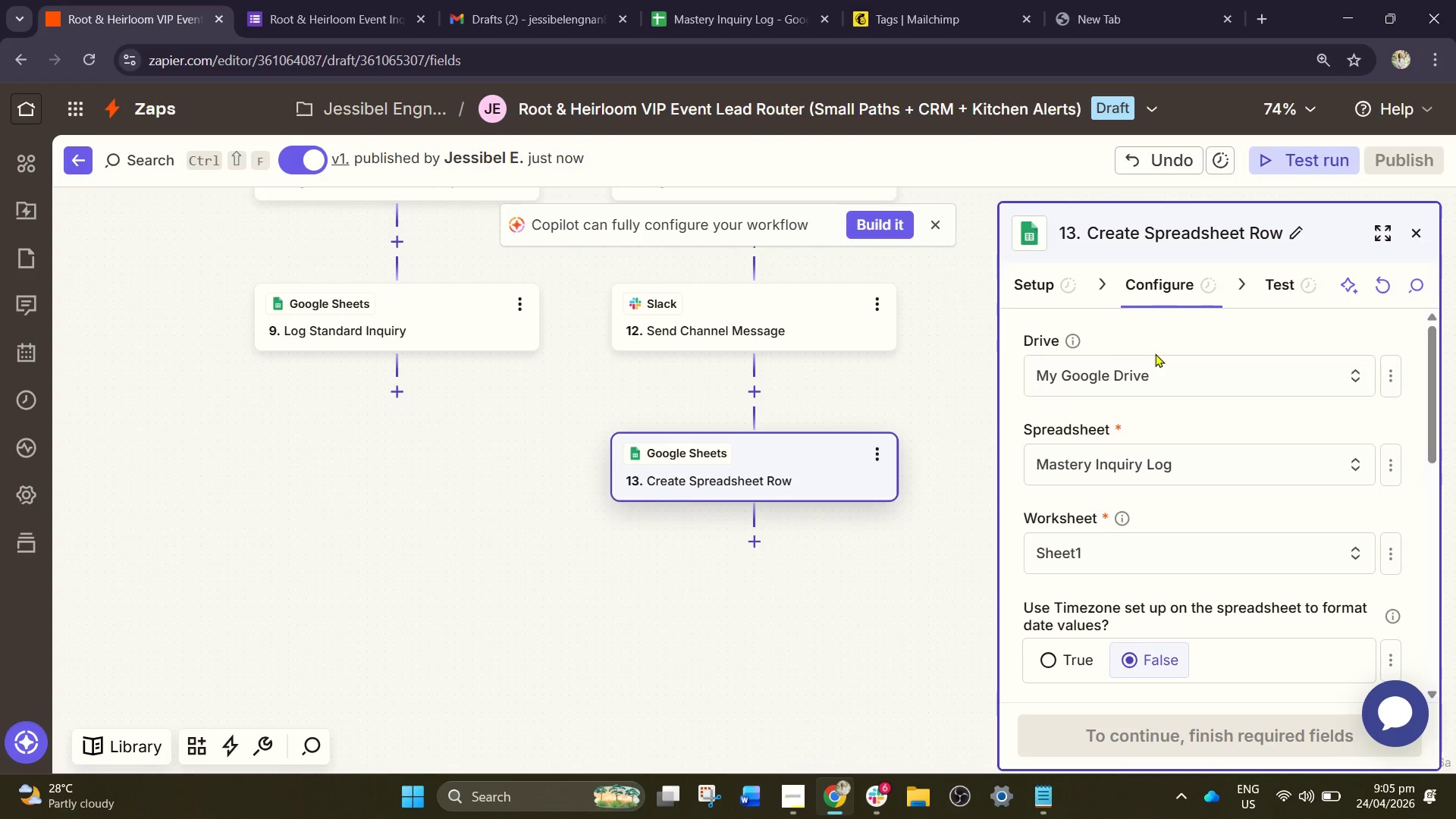 
wait(5.62)
 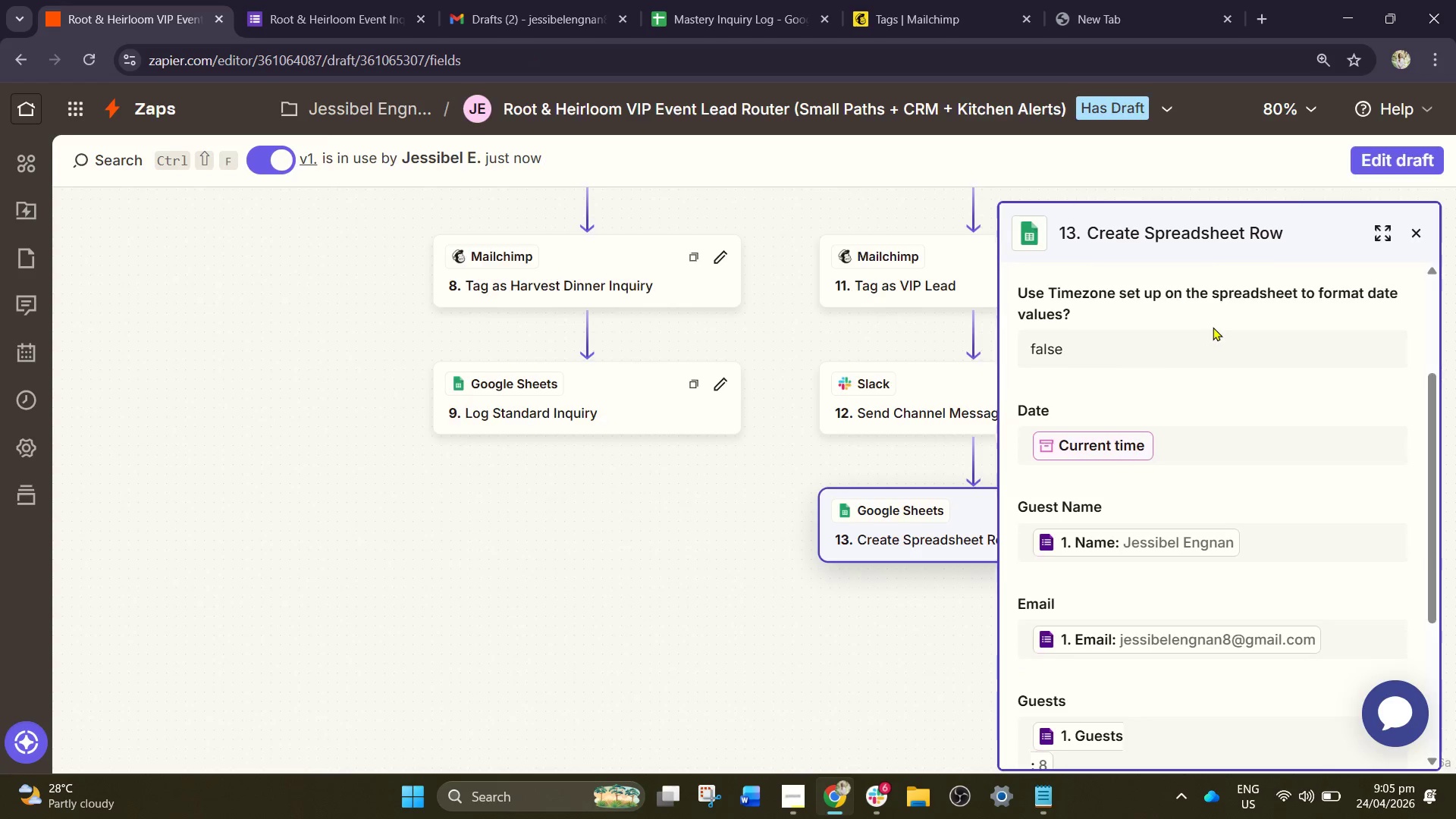 
left_click([879, 452])
 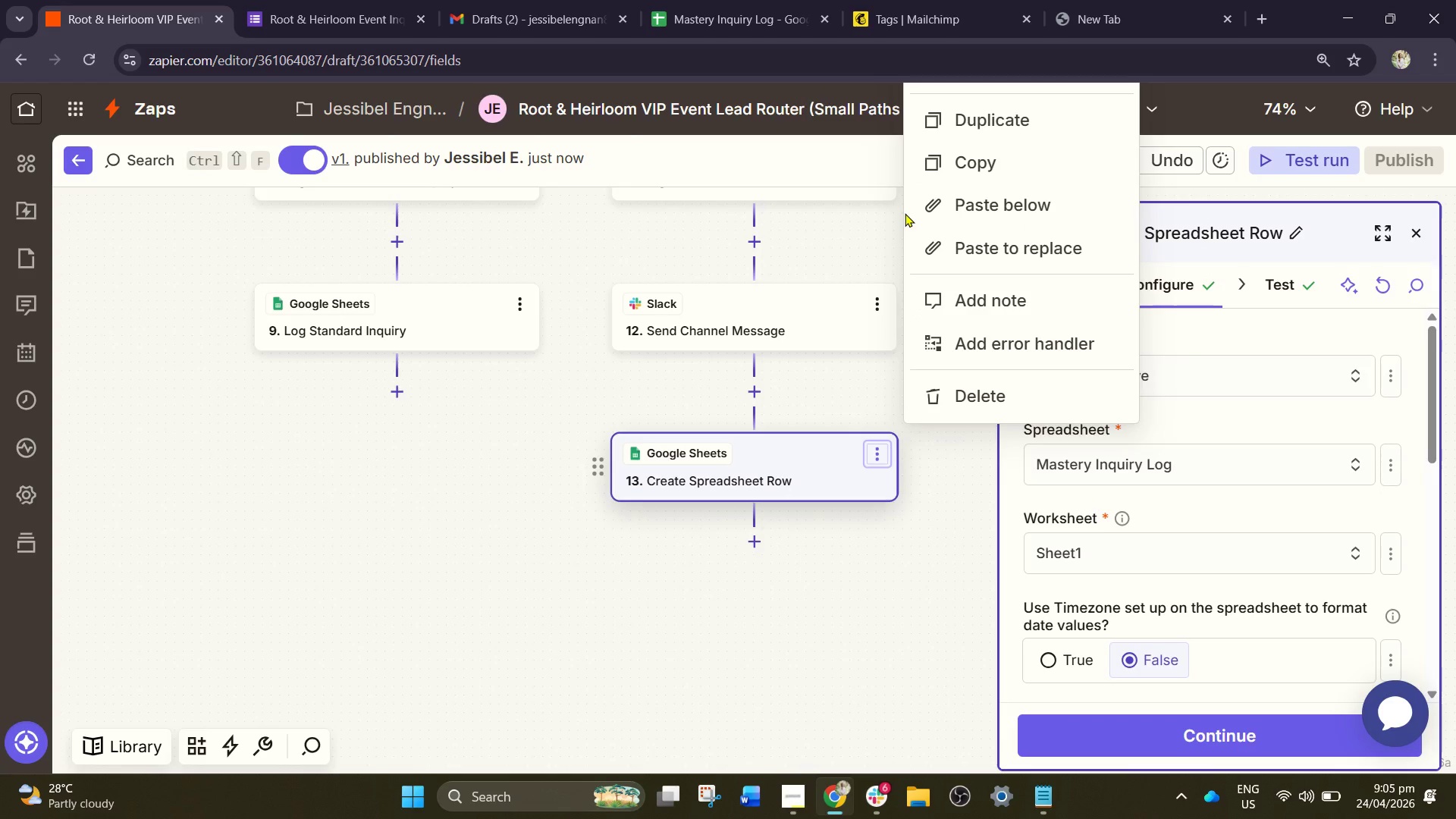 
left_click([889, 460])
 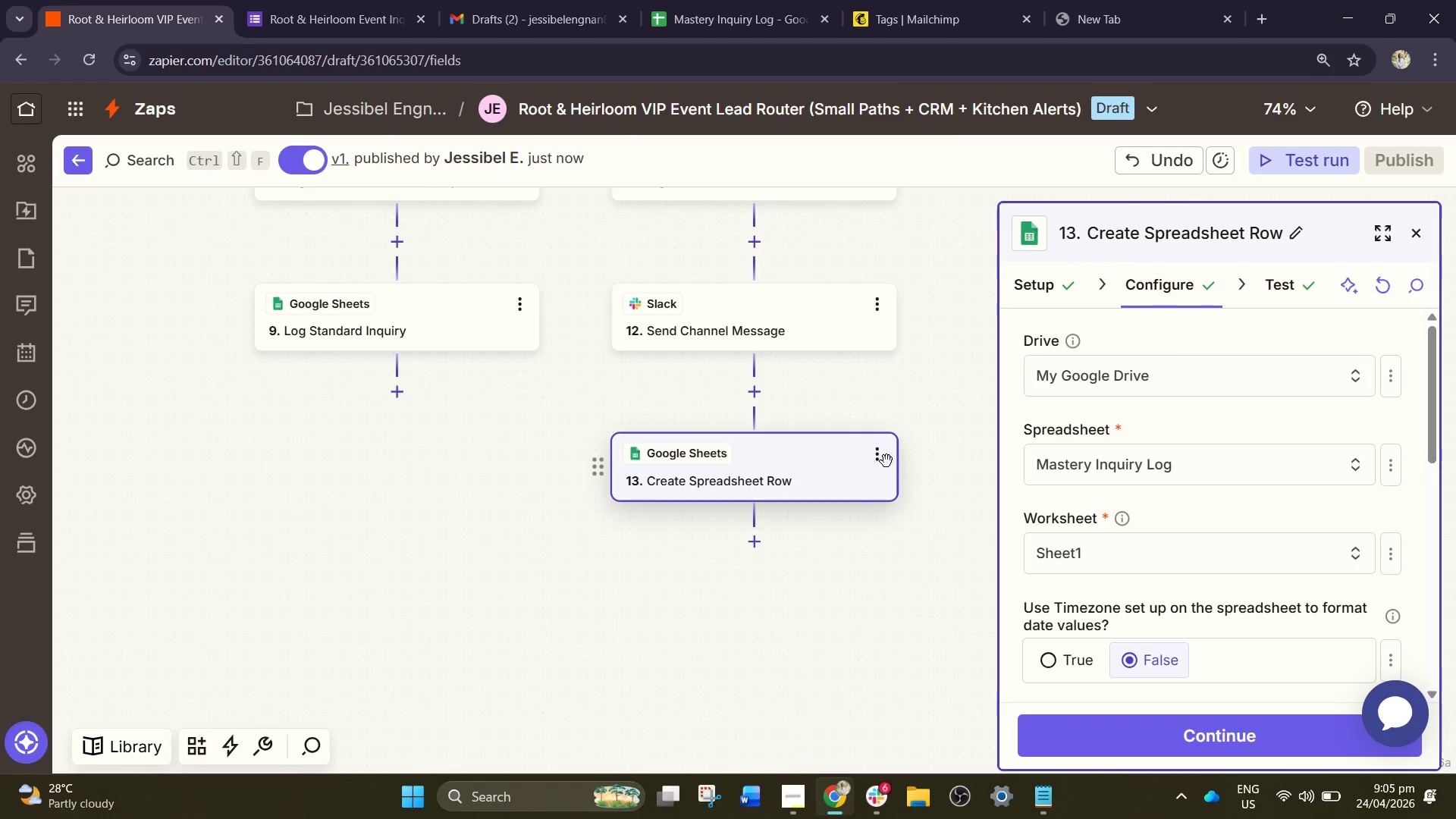 
left_click([884, 462])
 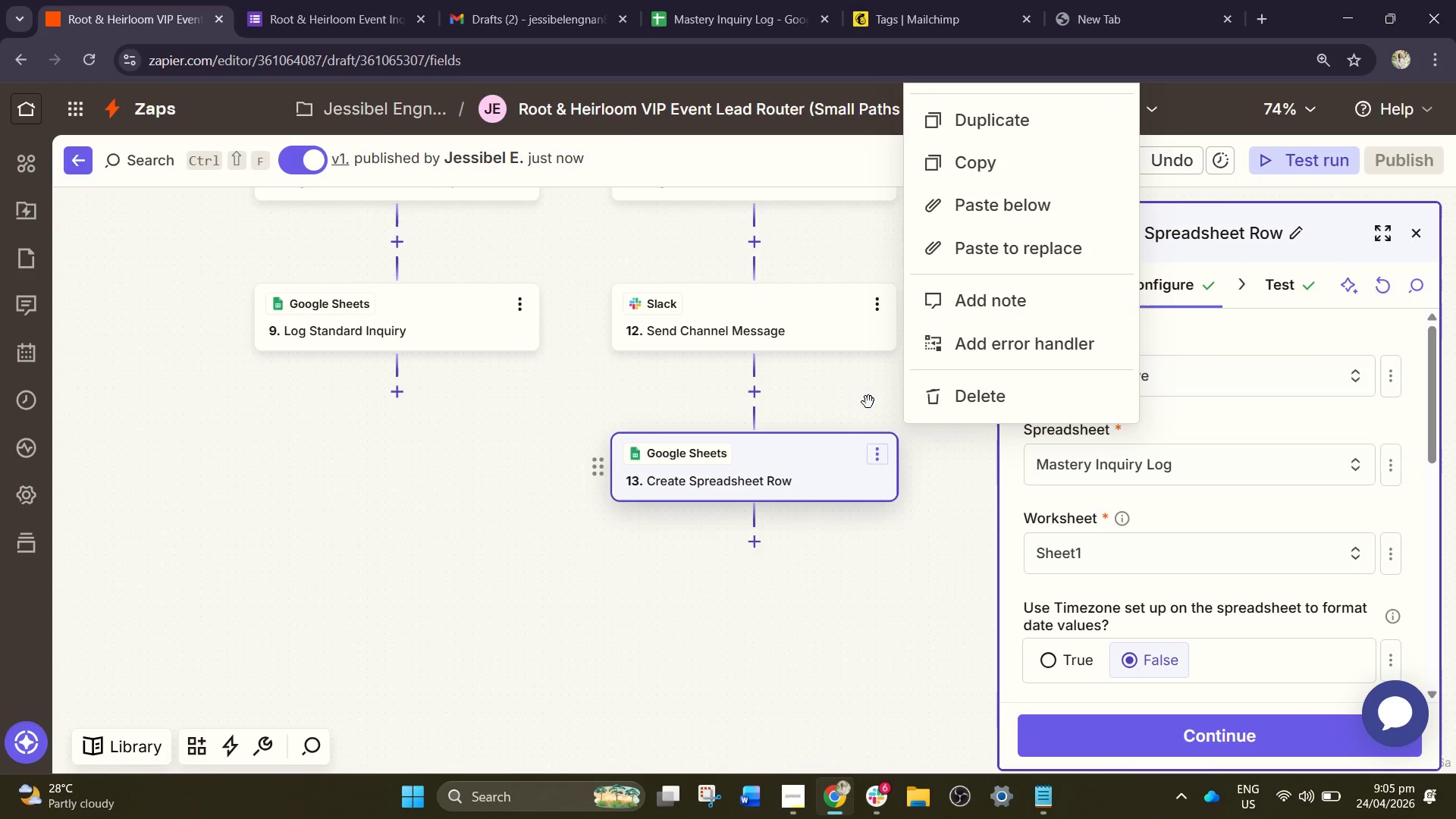 
scroll: coordinate [860, 400], scroll_direction: up, amount: 1.0
 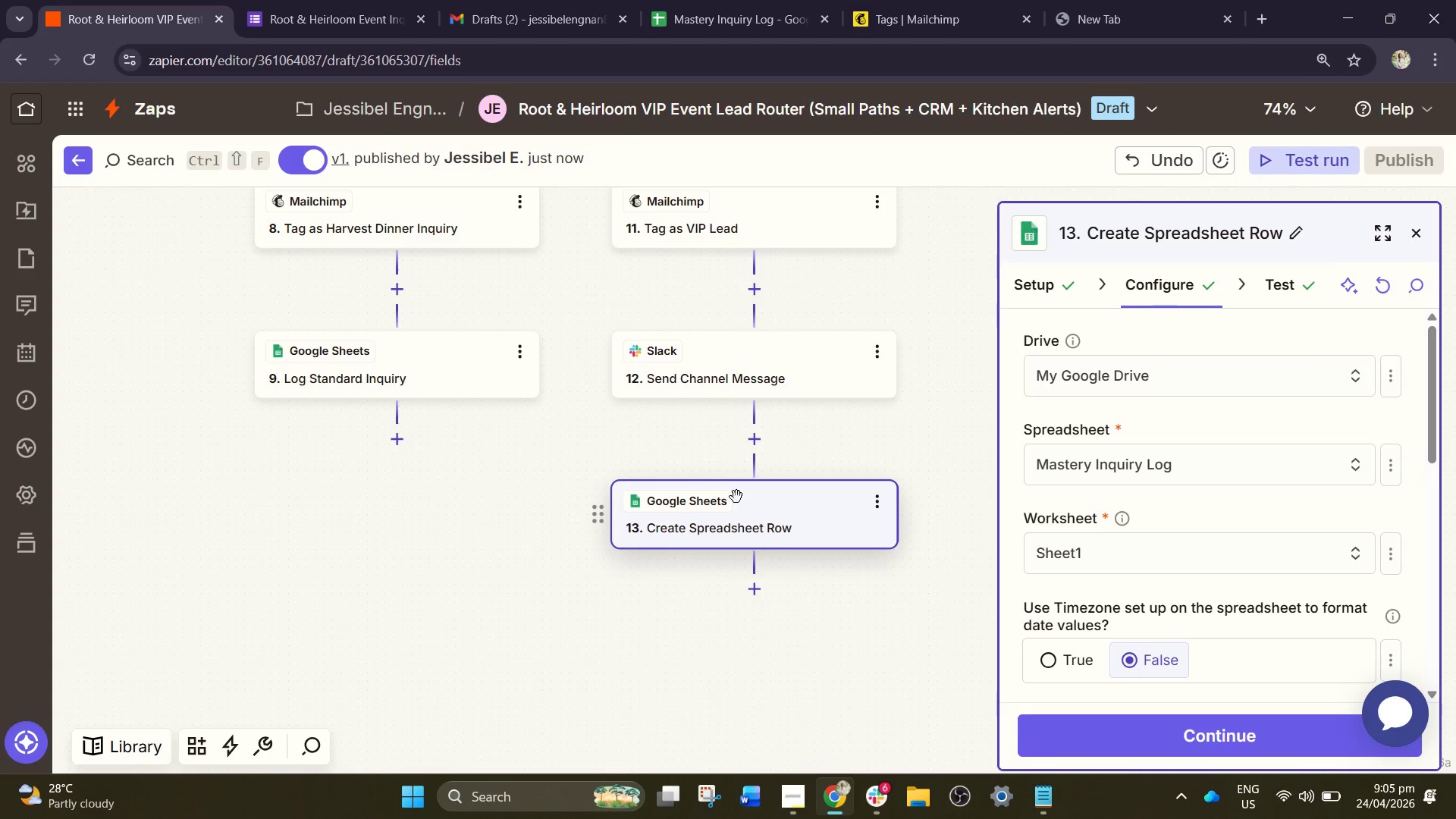 
double_click([747, 500])
 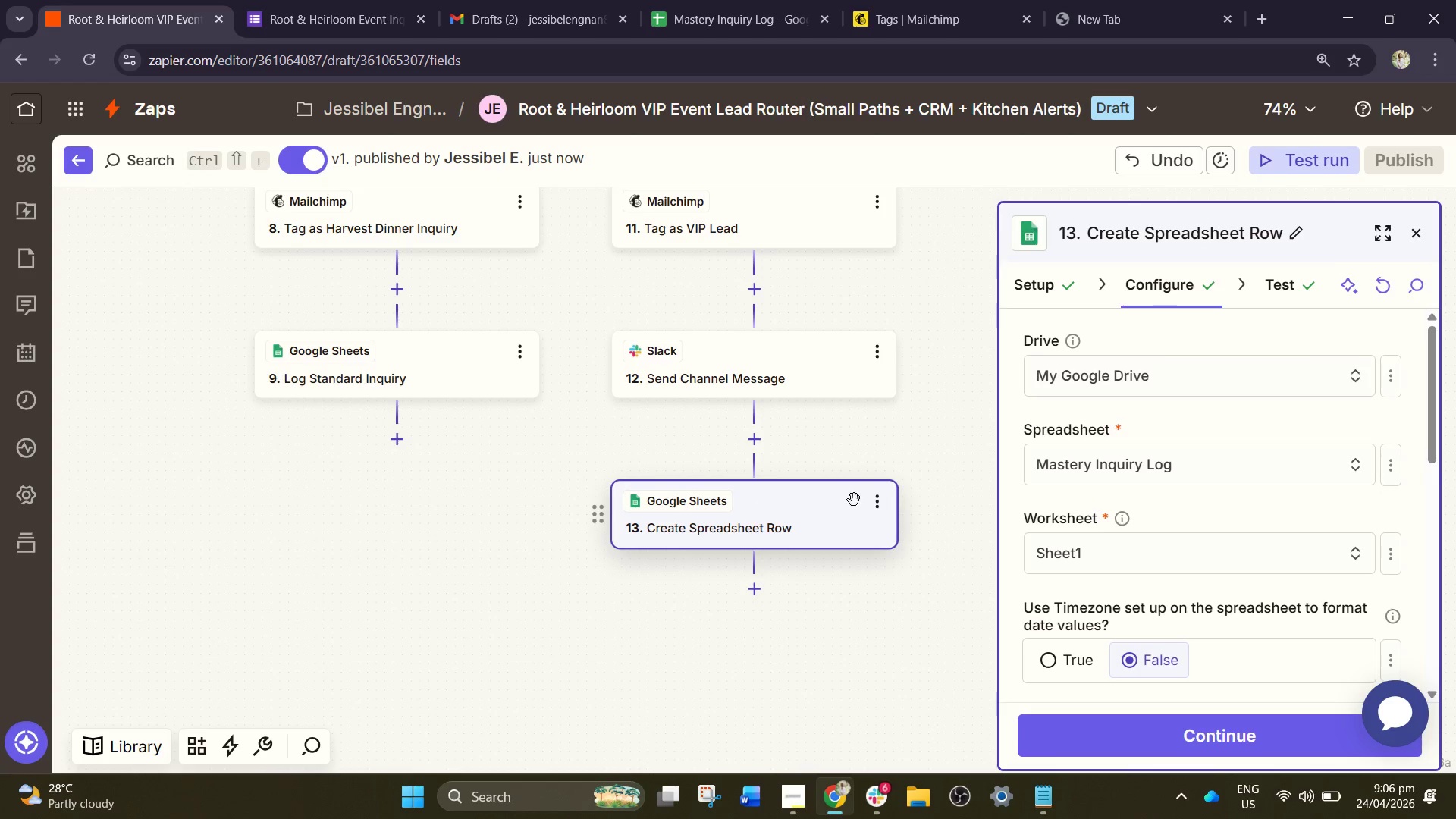 
left_click([867, 500])
 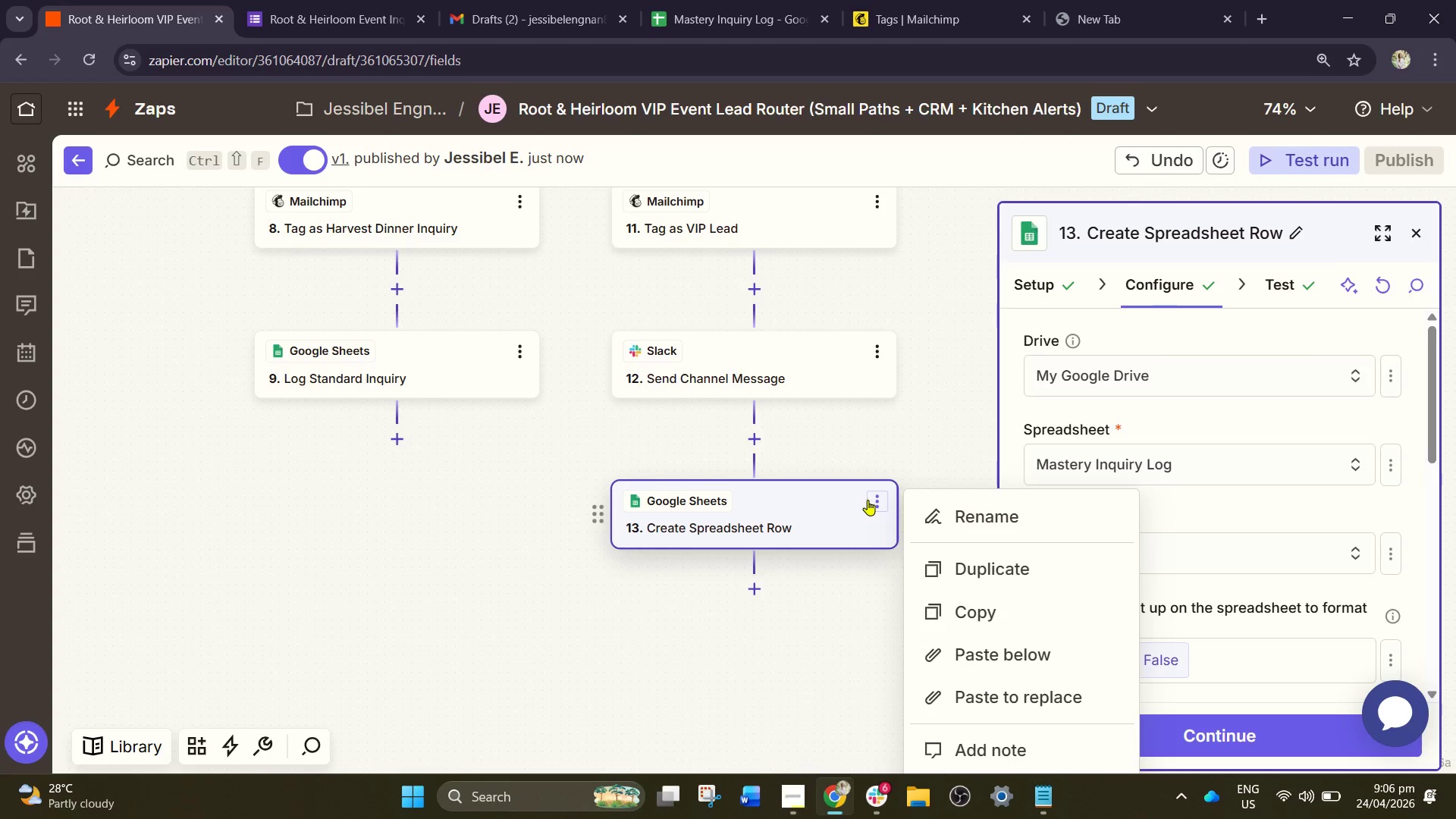 
scroll: coordinate [941, 534], scroll_direction: down, amount: 2.0
 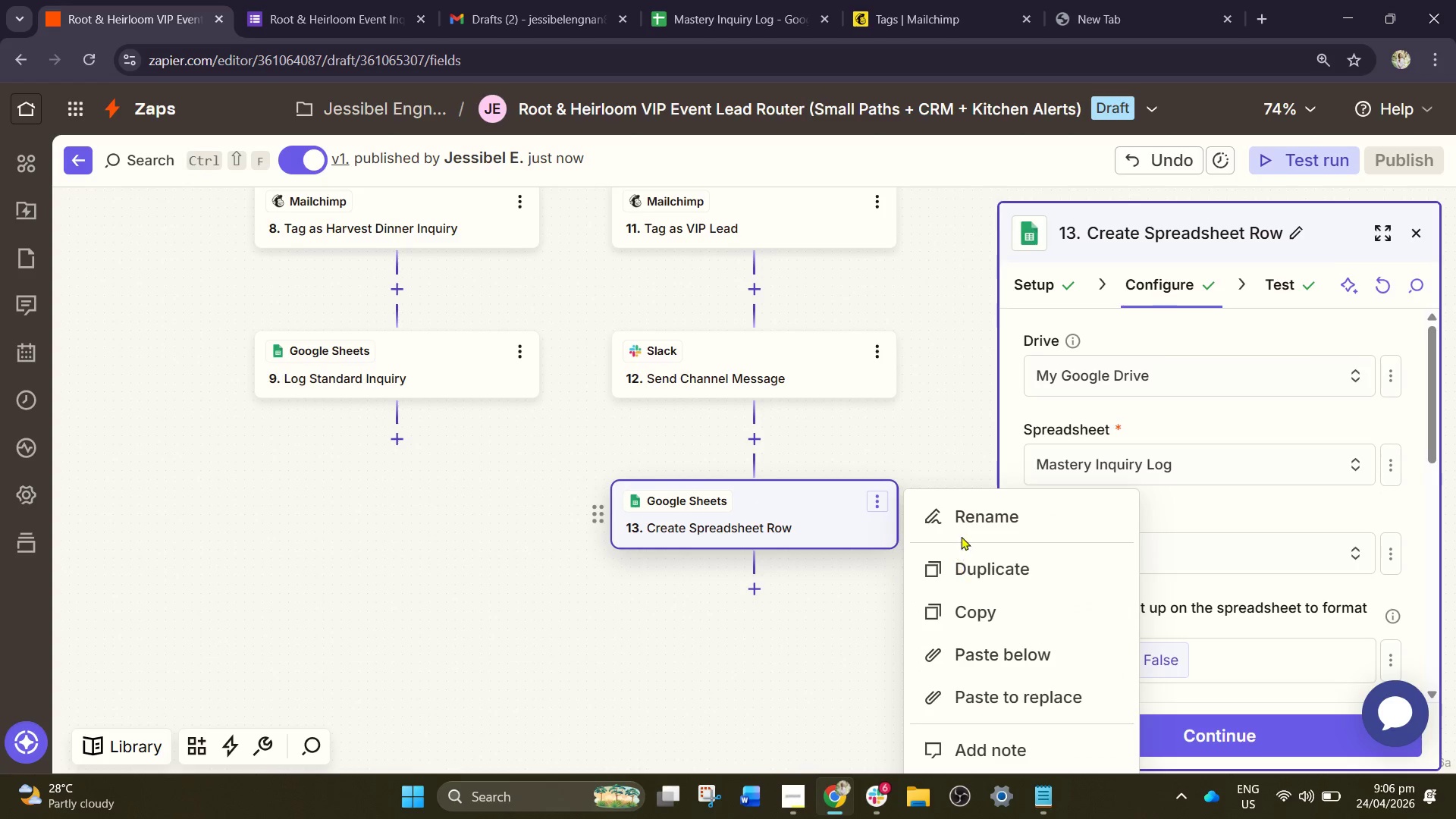 
left_click([966, 525])
 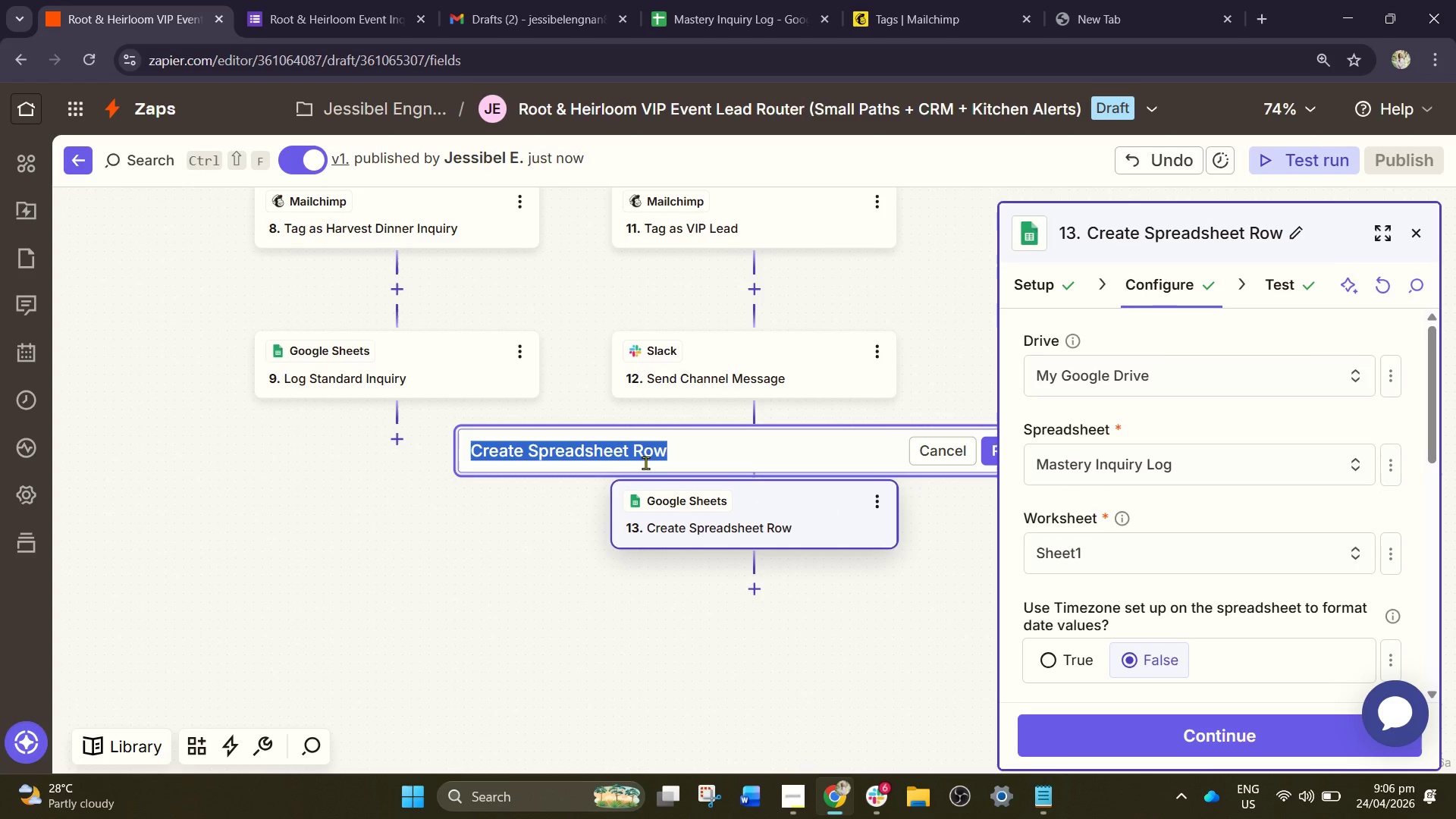 
type(LO)
key(Backspace)
type(og Standard Inquiry )
 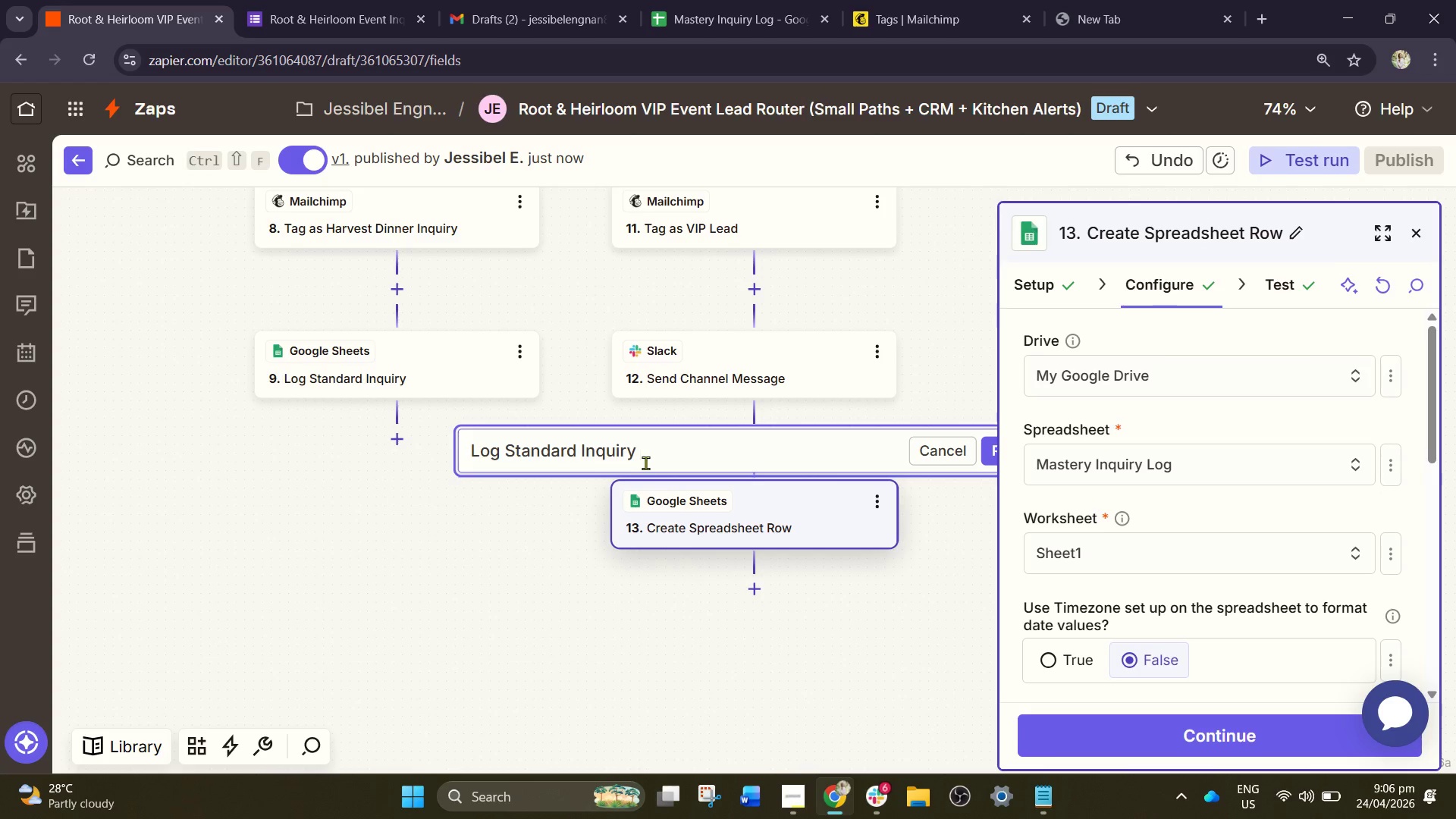 
left_click([962, 511])
 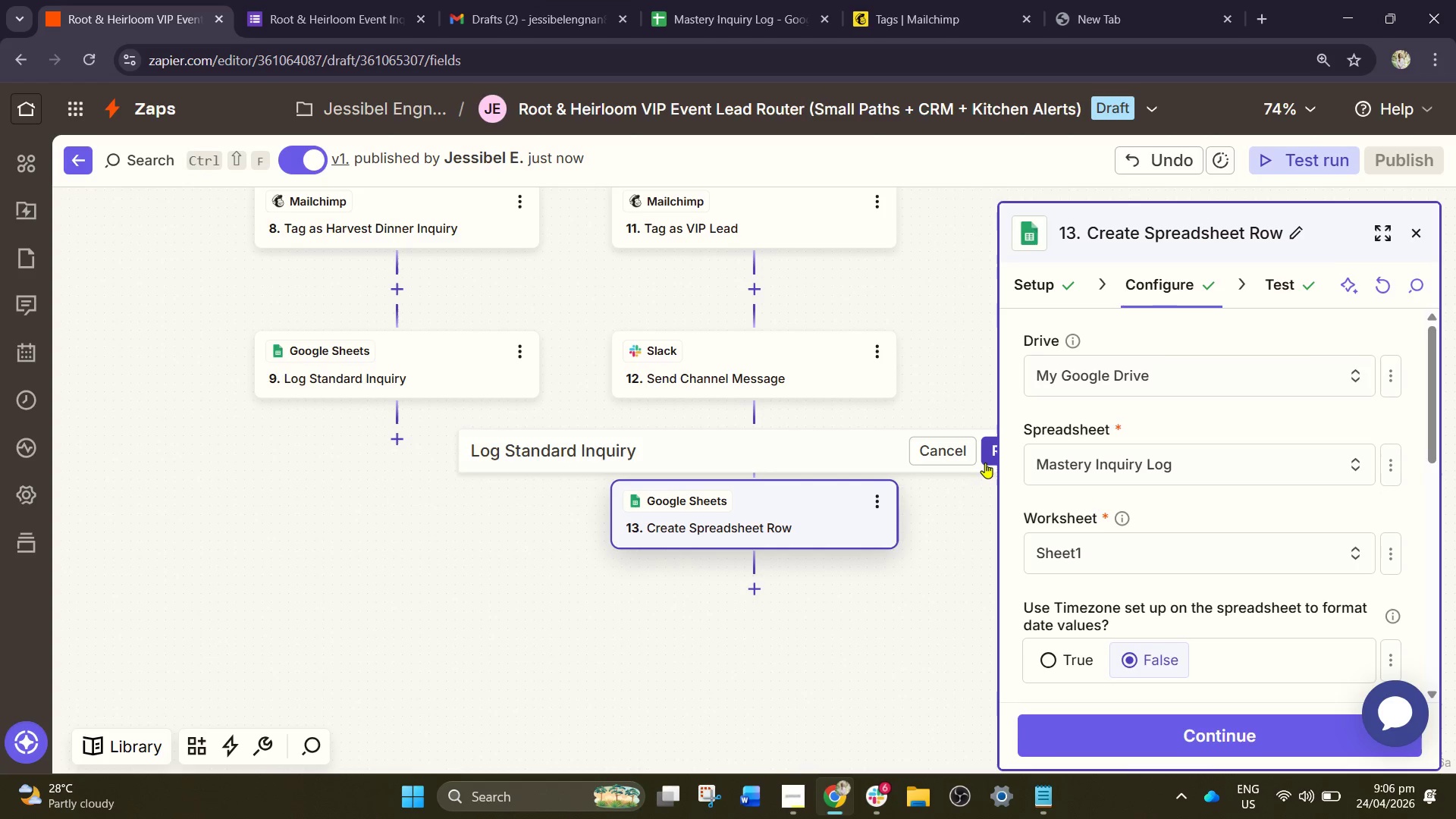 
left_click([985, 463])
 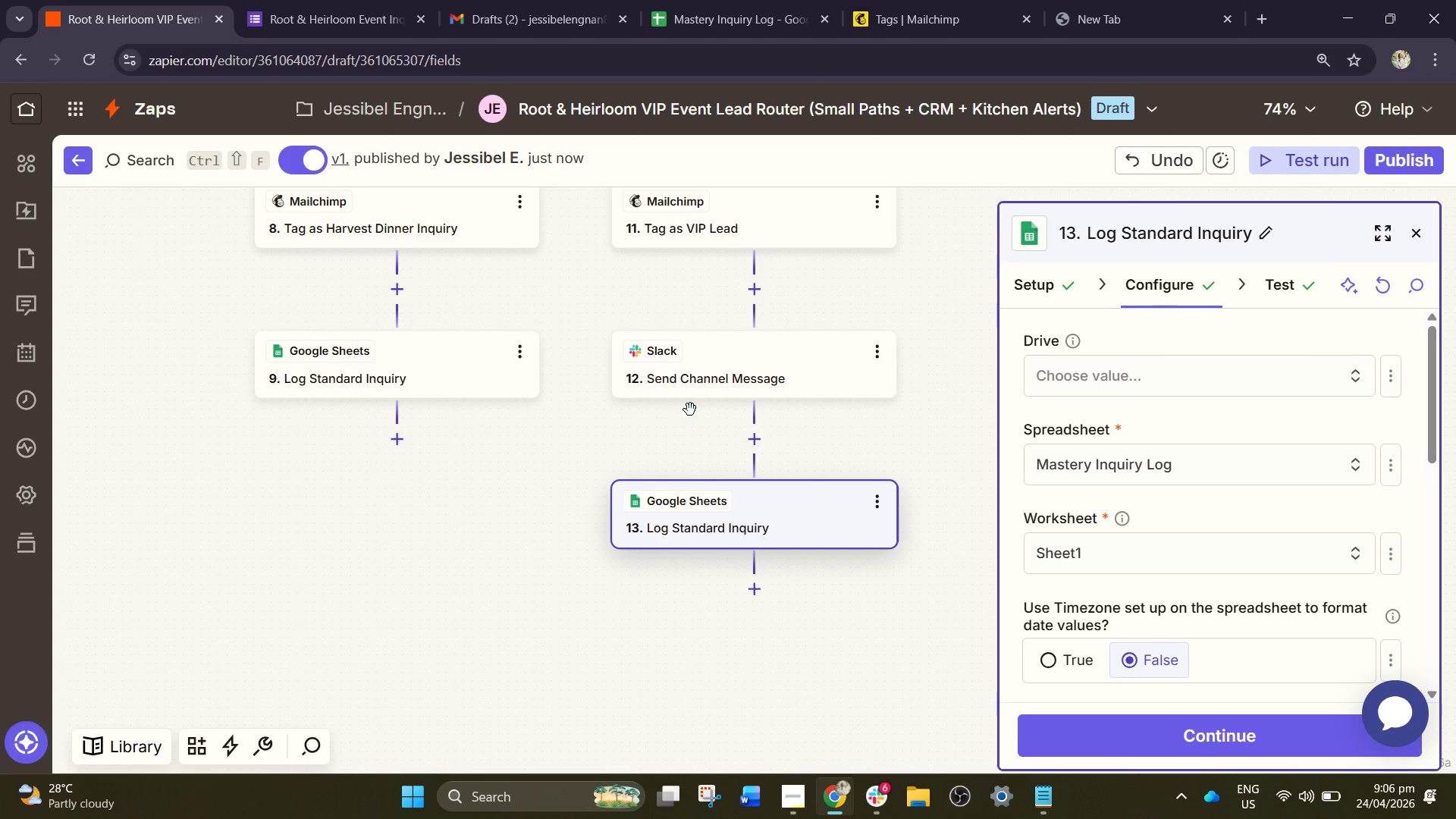 
wait(10.91)
 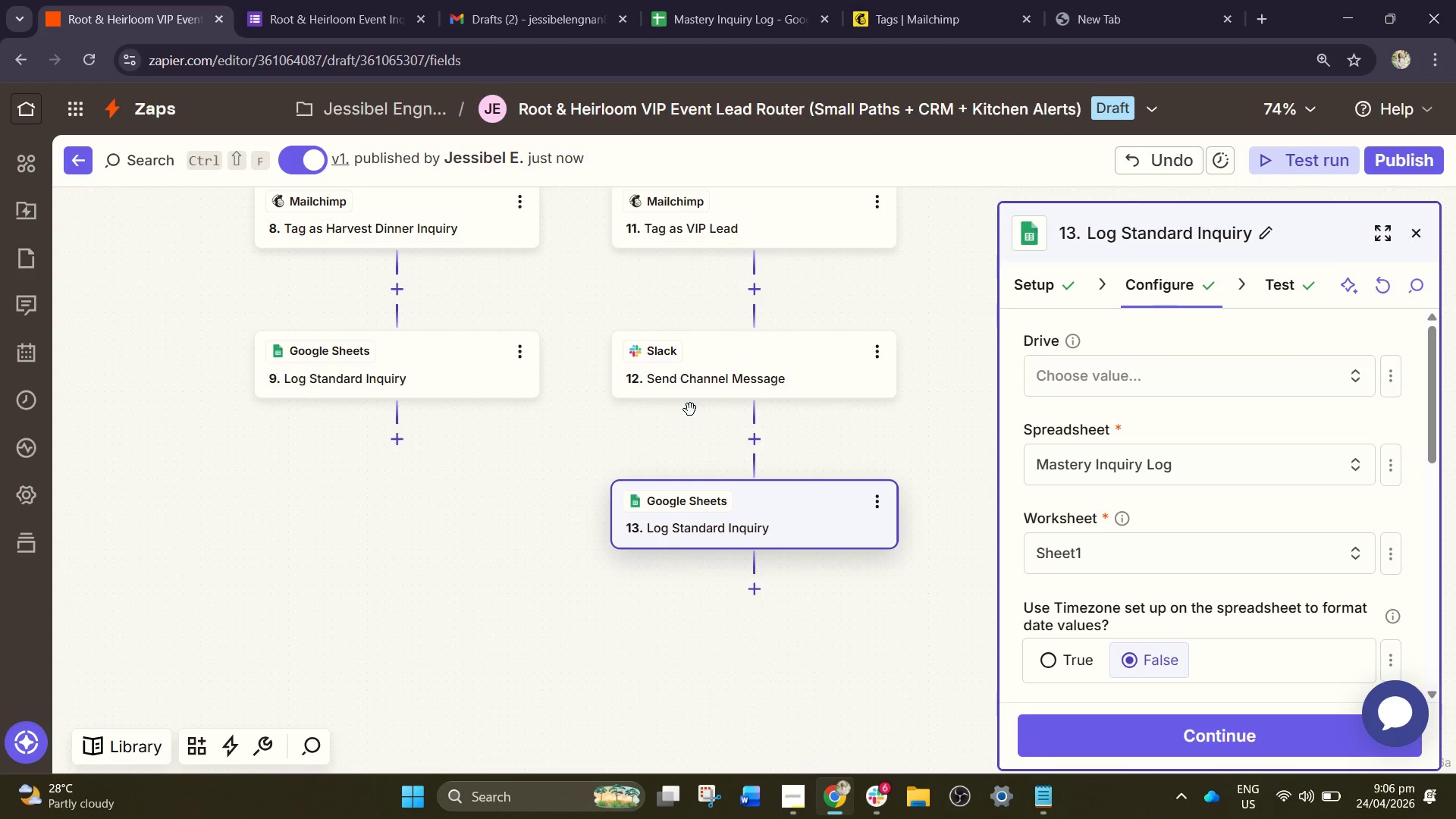 
scroll: coordinate [708, 472], scroll_direction: up, amount: 2.0
 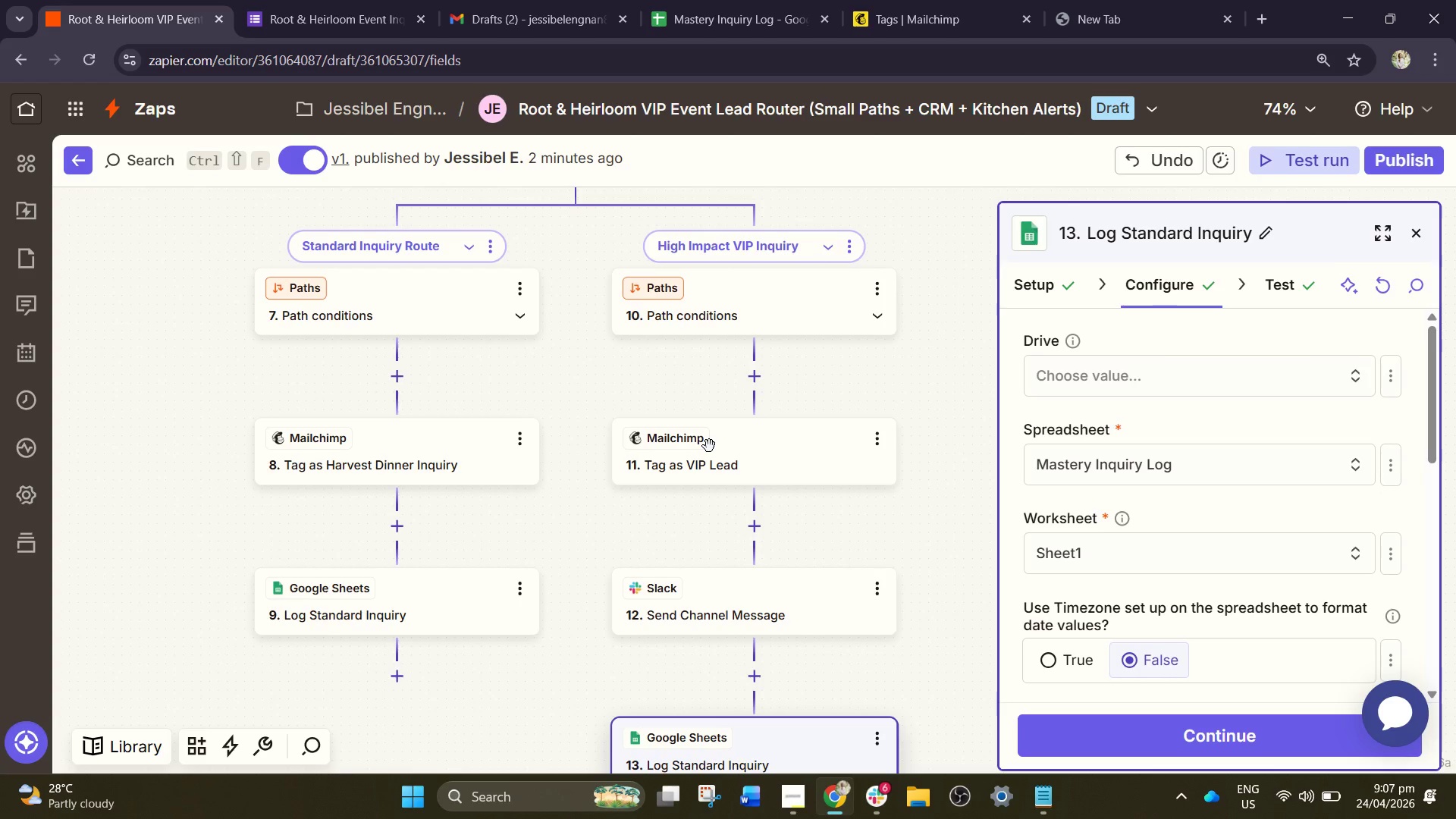 
wait(66.16)
 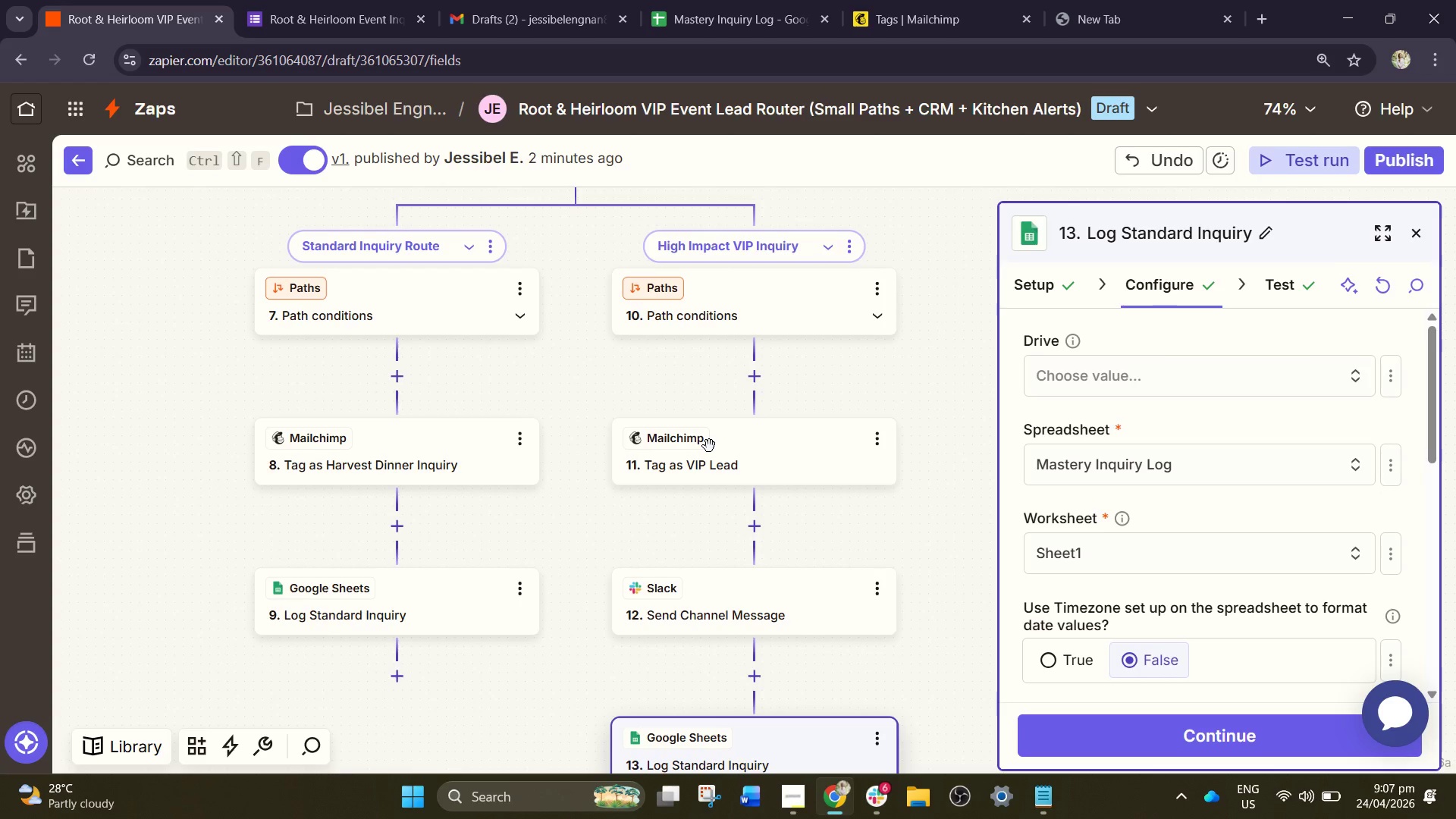 
left_click([894, 594])
 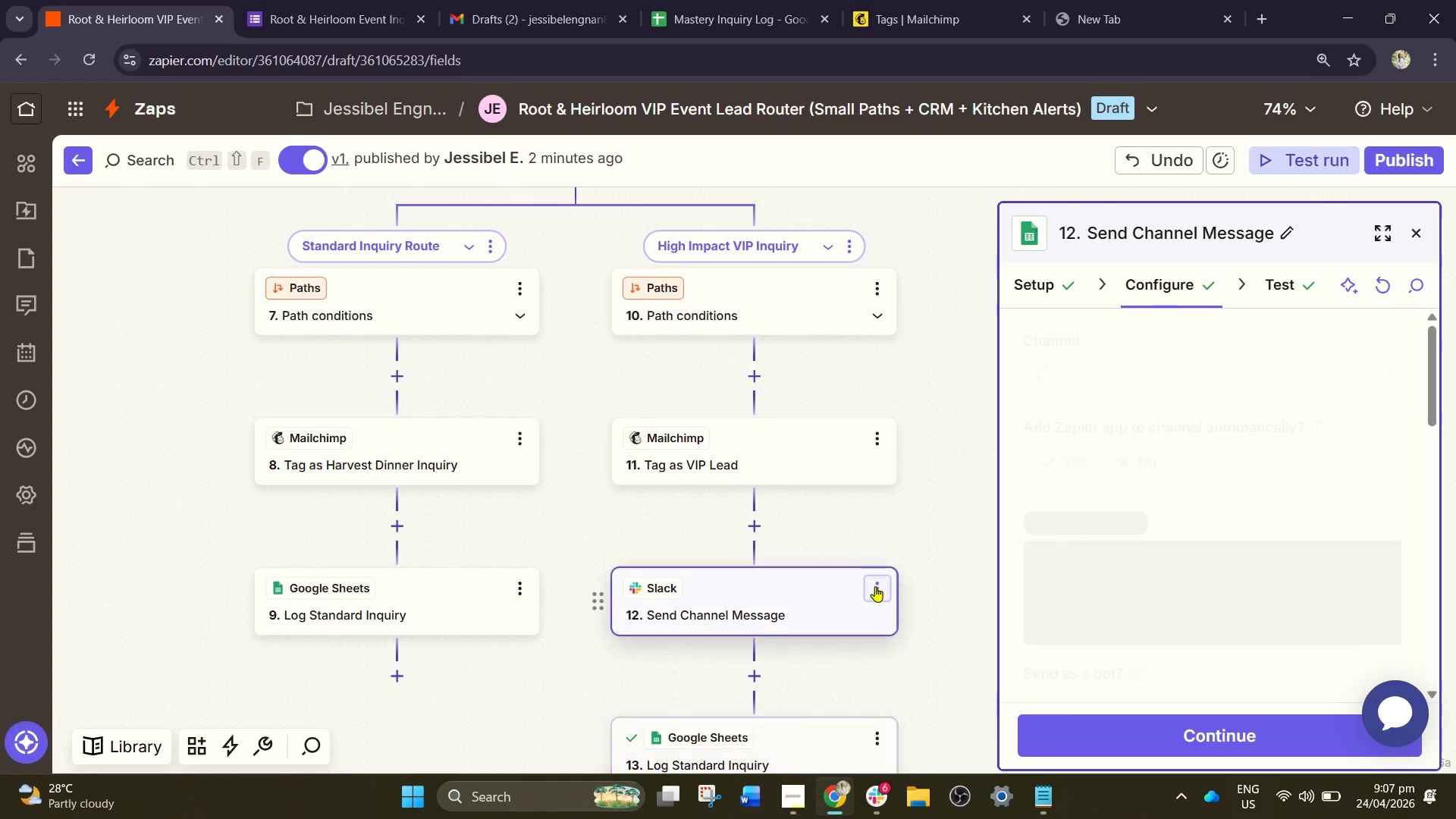 
left_click([876, 585])
 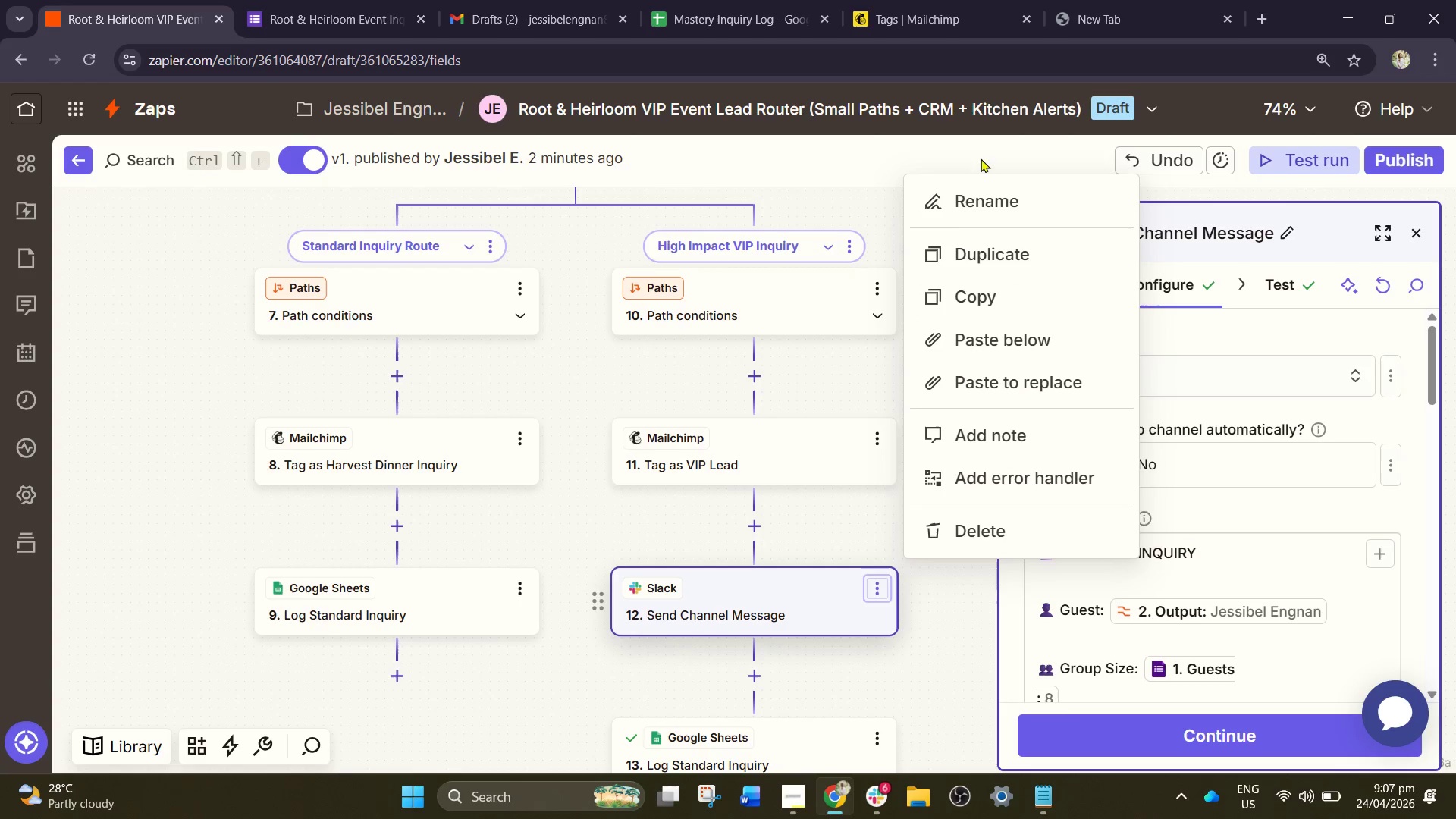 
left_click([955, 202])
 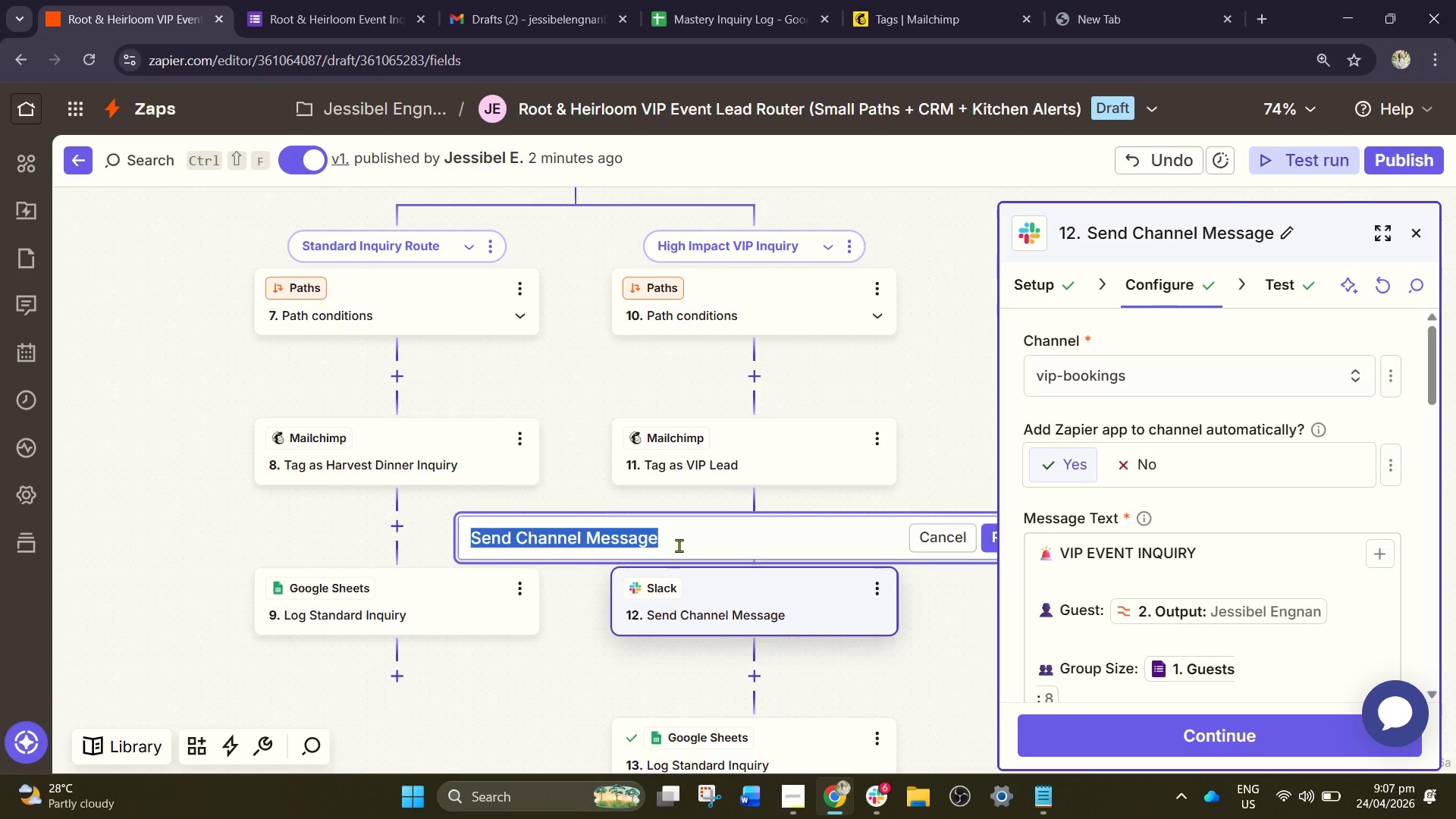 
double_click([679, 545])
 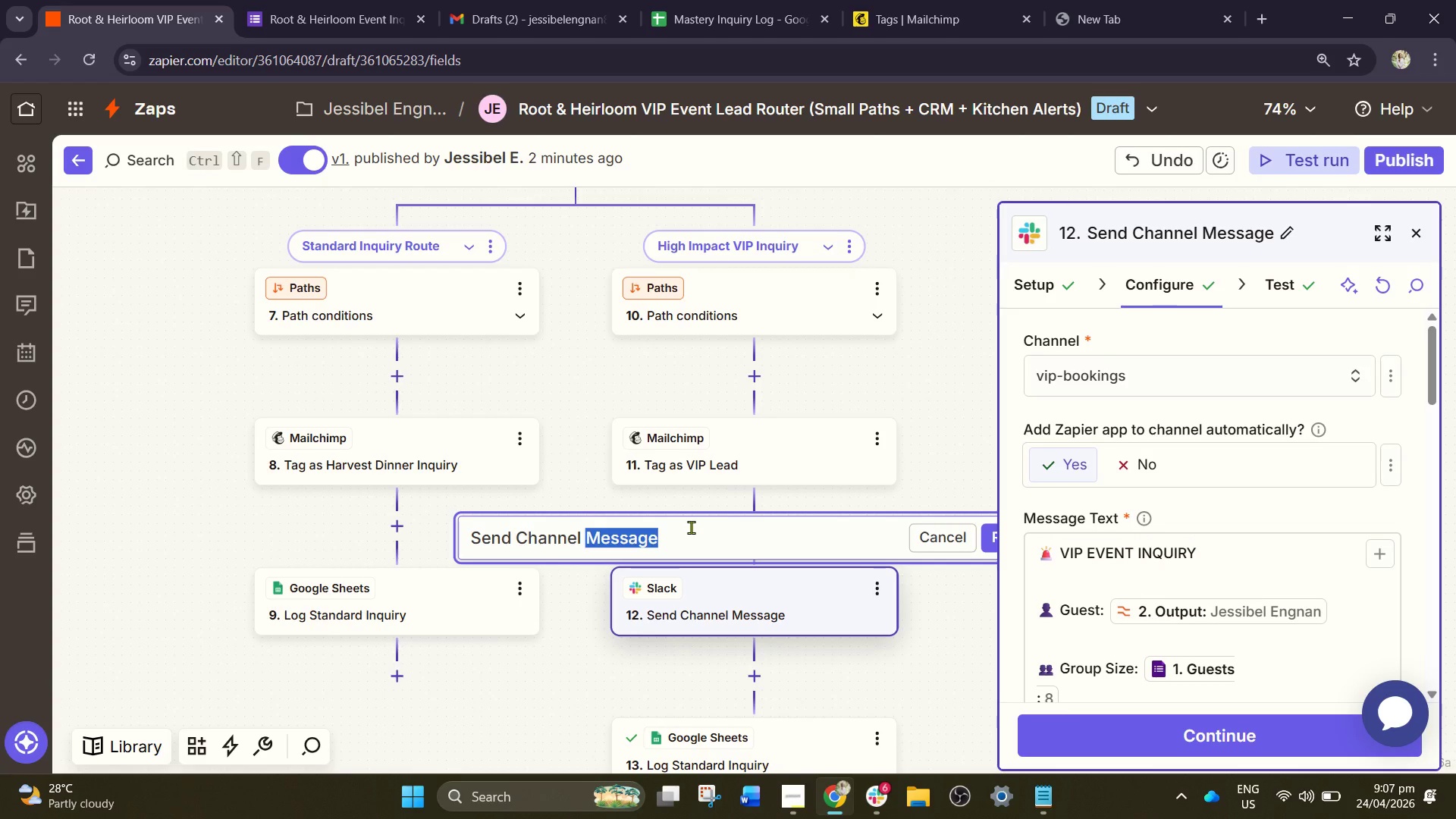 
key(Backspace)
key(Backspace)
key(Backspace)
key(Backspace)
key(Backspace)
key(Backspace)
key(Backspace)
key(Backspace)
key(Backspace)
type(VIP Kitchen Alert)
 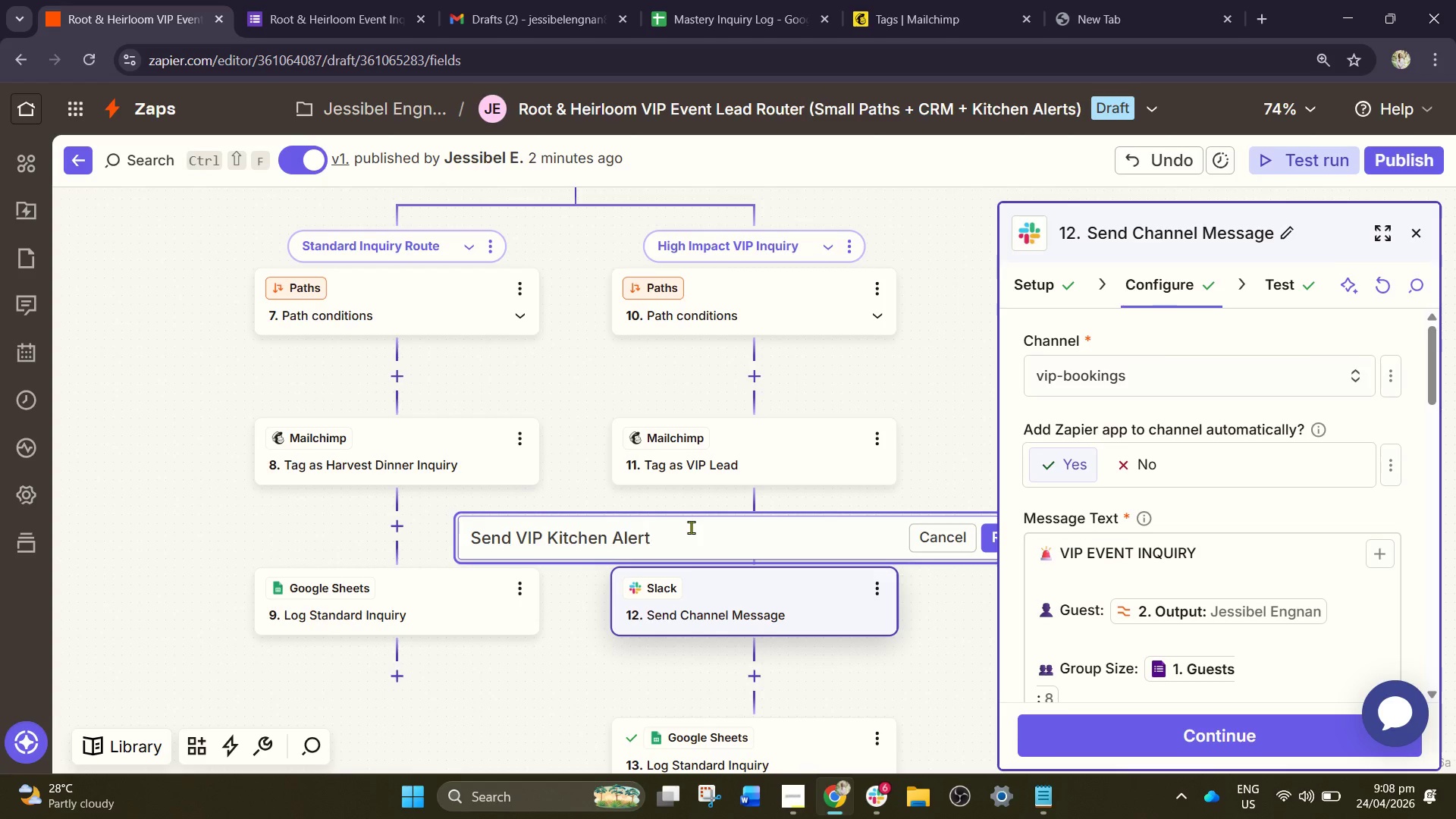 
left_click([985, 543])
 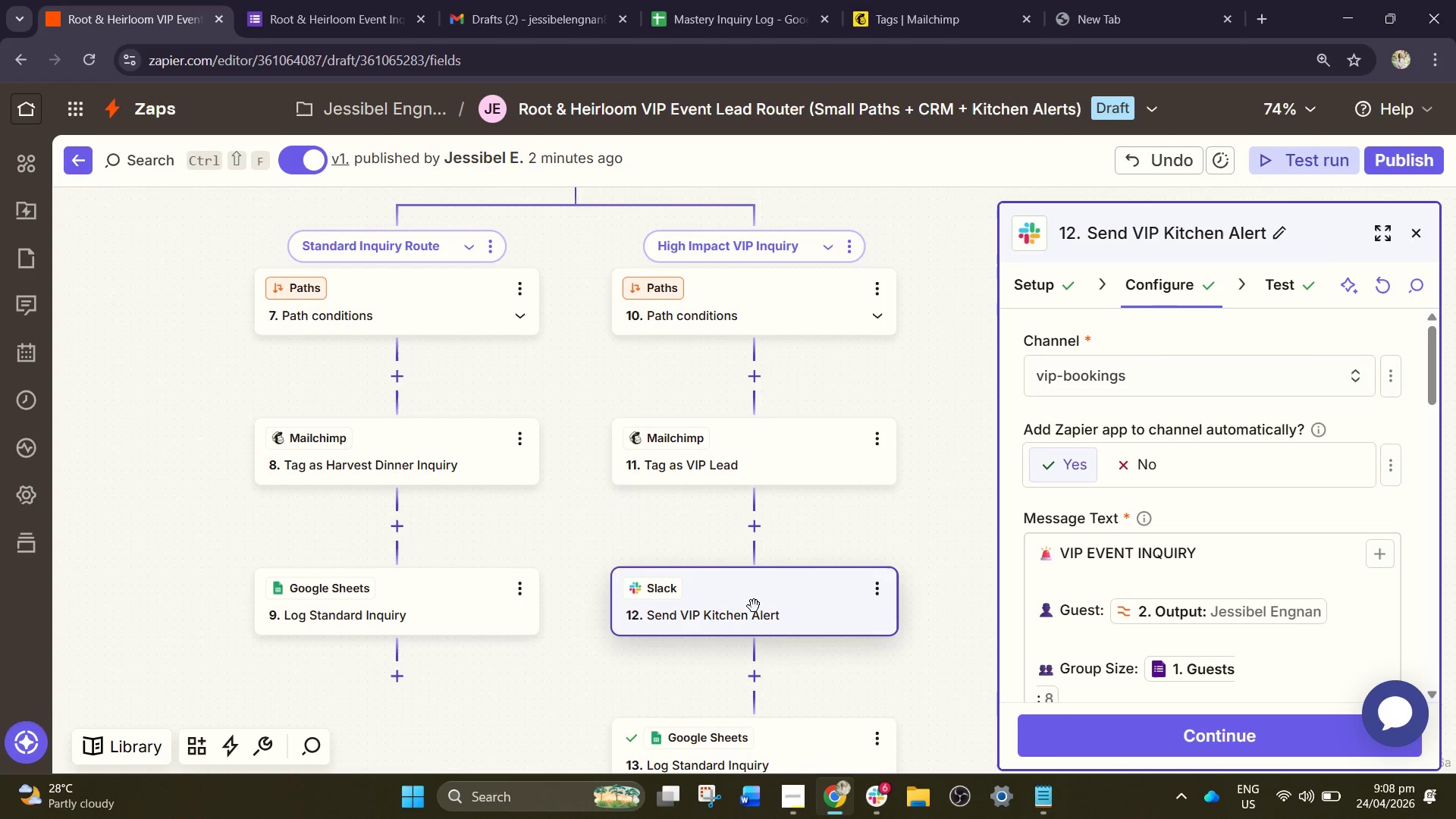 
left_click([538, 681])
 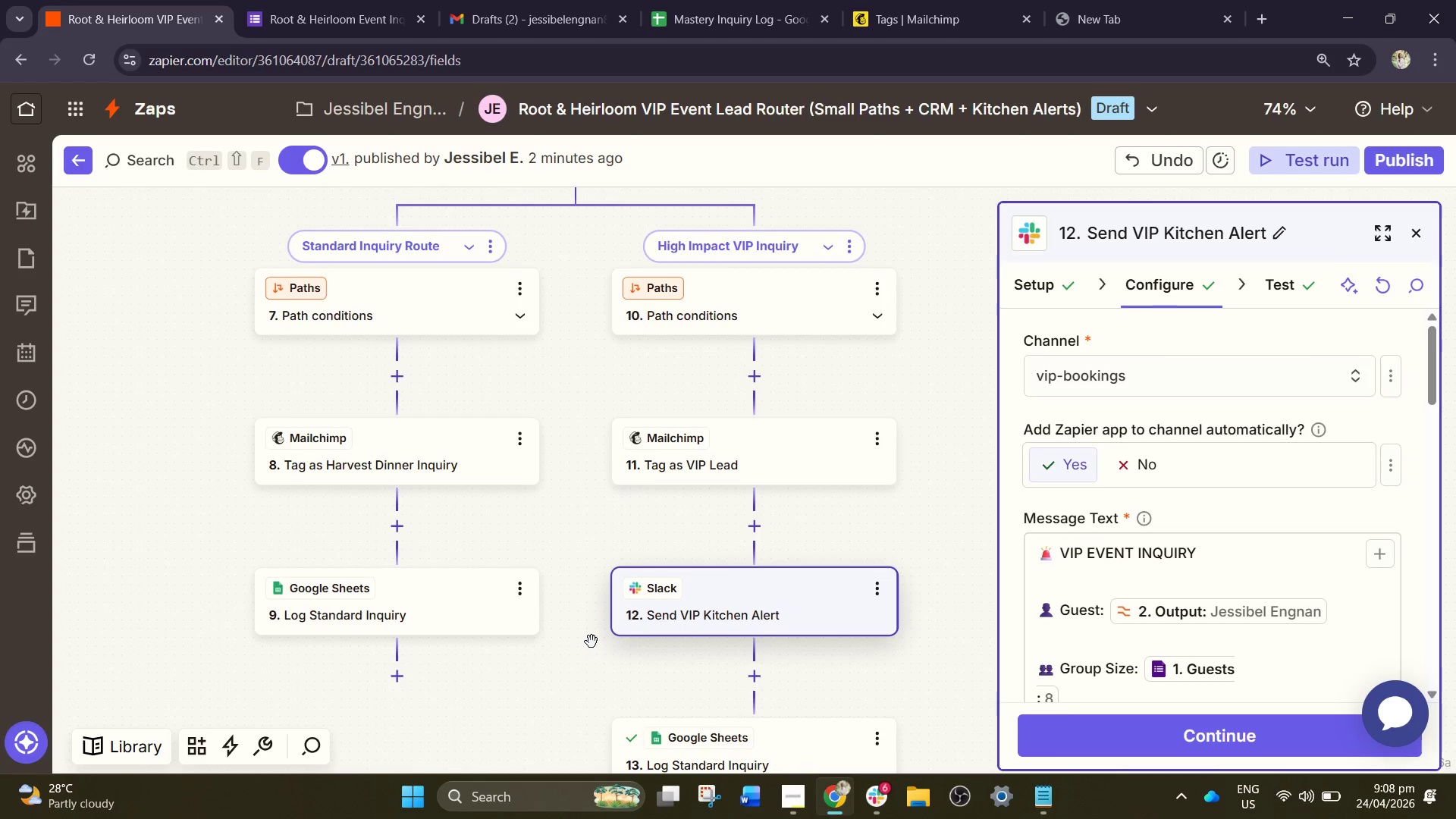 
scroll: coordinate [594, 640], scroll_direction: down, amount: 3.0
 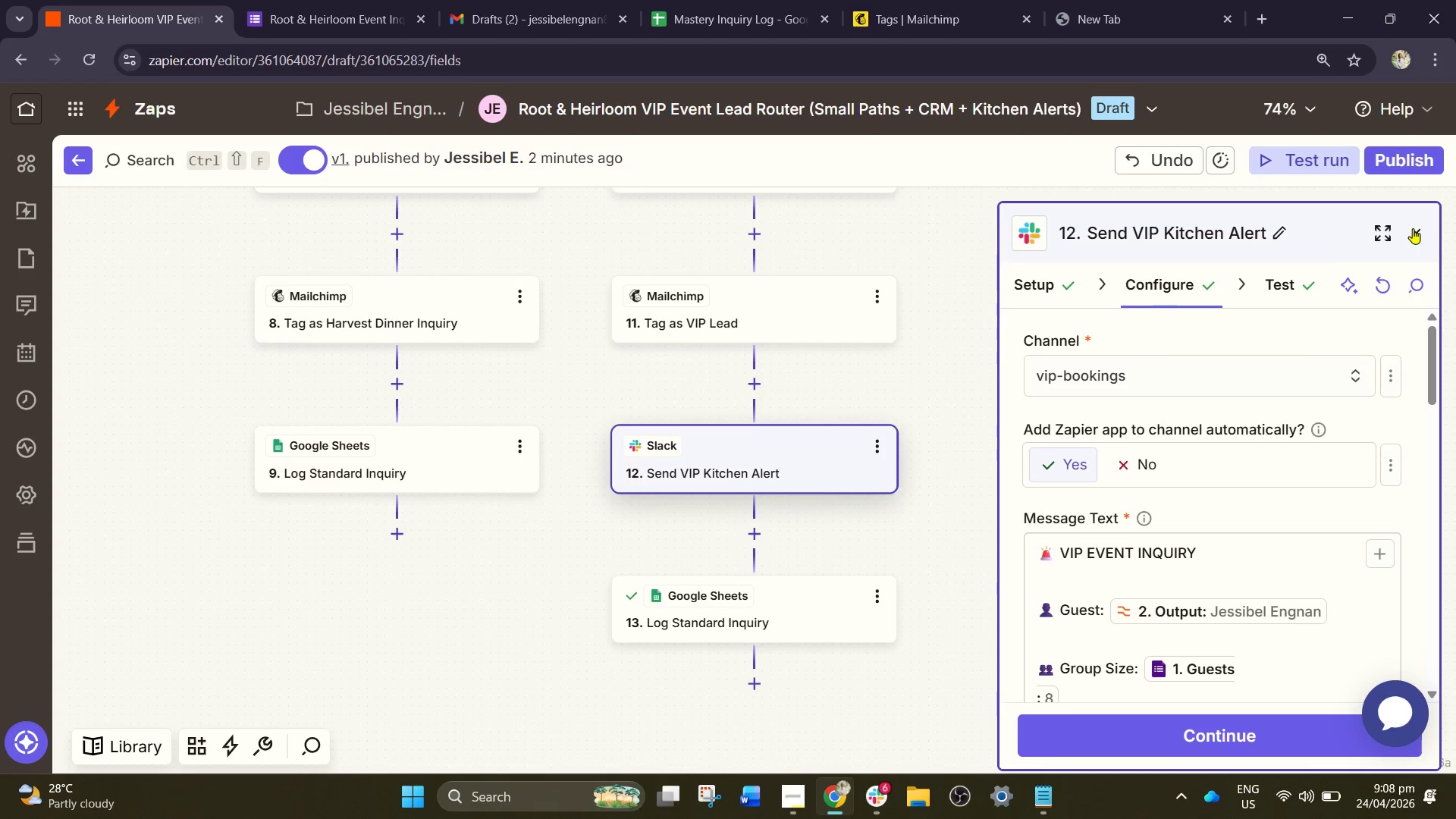 
scroll: coordinate [698, 465], scroll_direction: up, amount: 2.0
 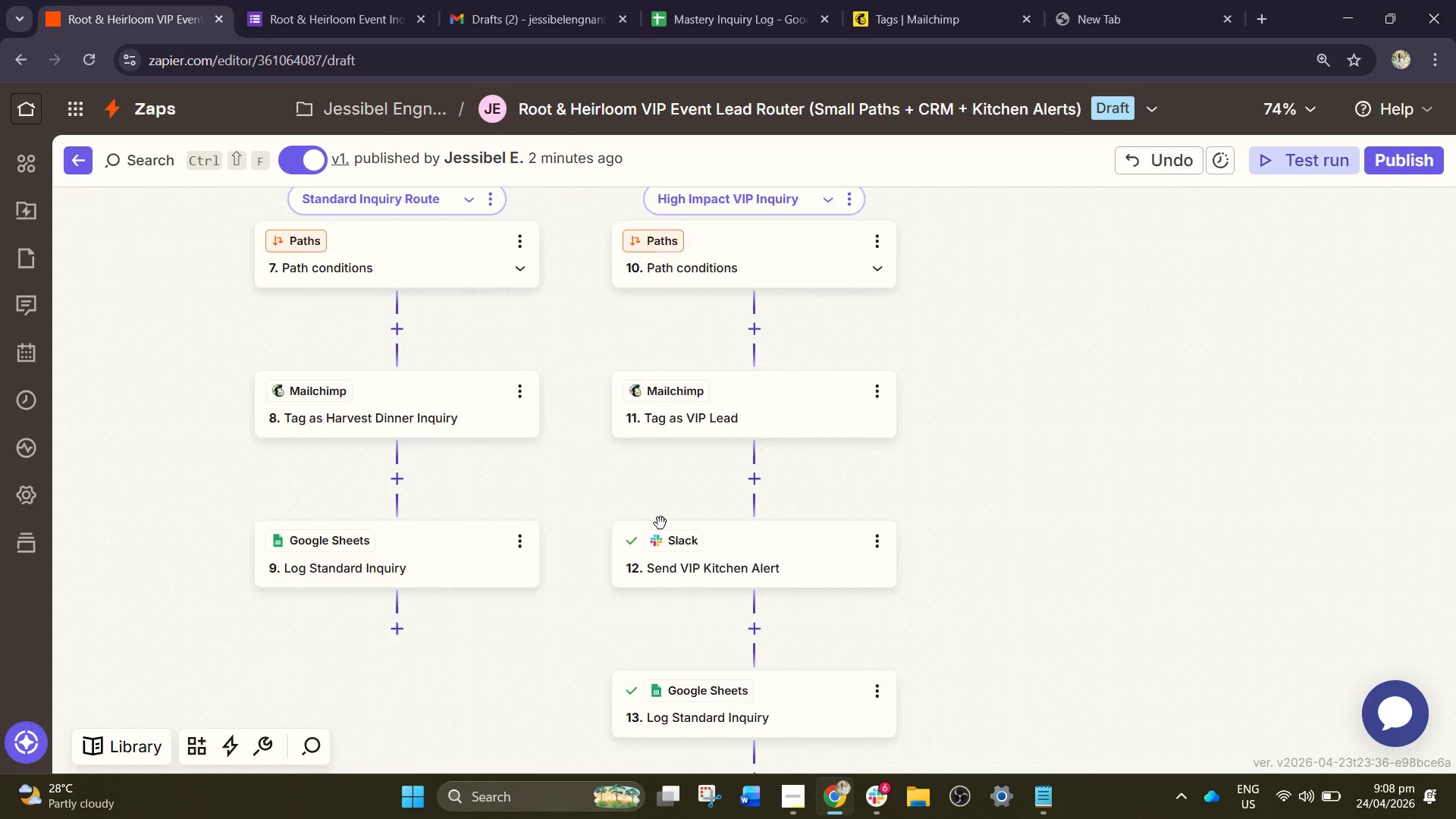 
mouse_move([689, 500])
 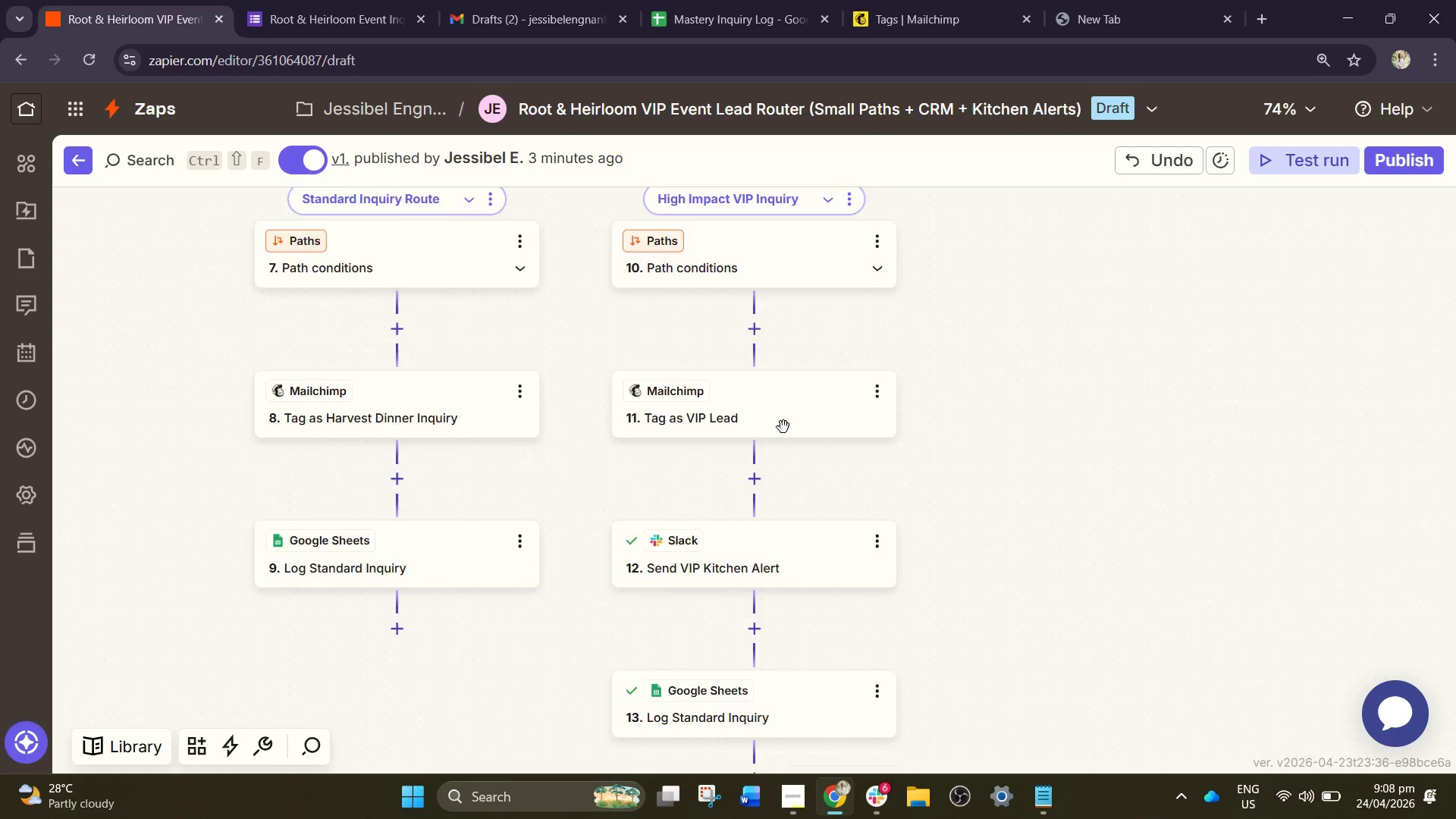 
scroll: coordinate [883, 472], scroll_direction: up, amount: 21.0
 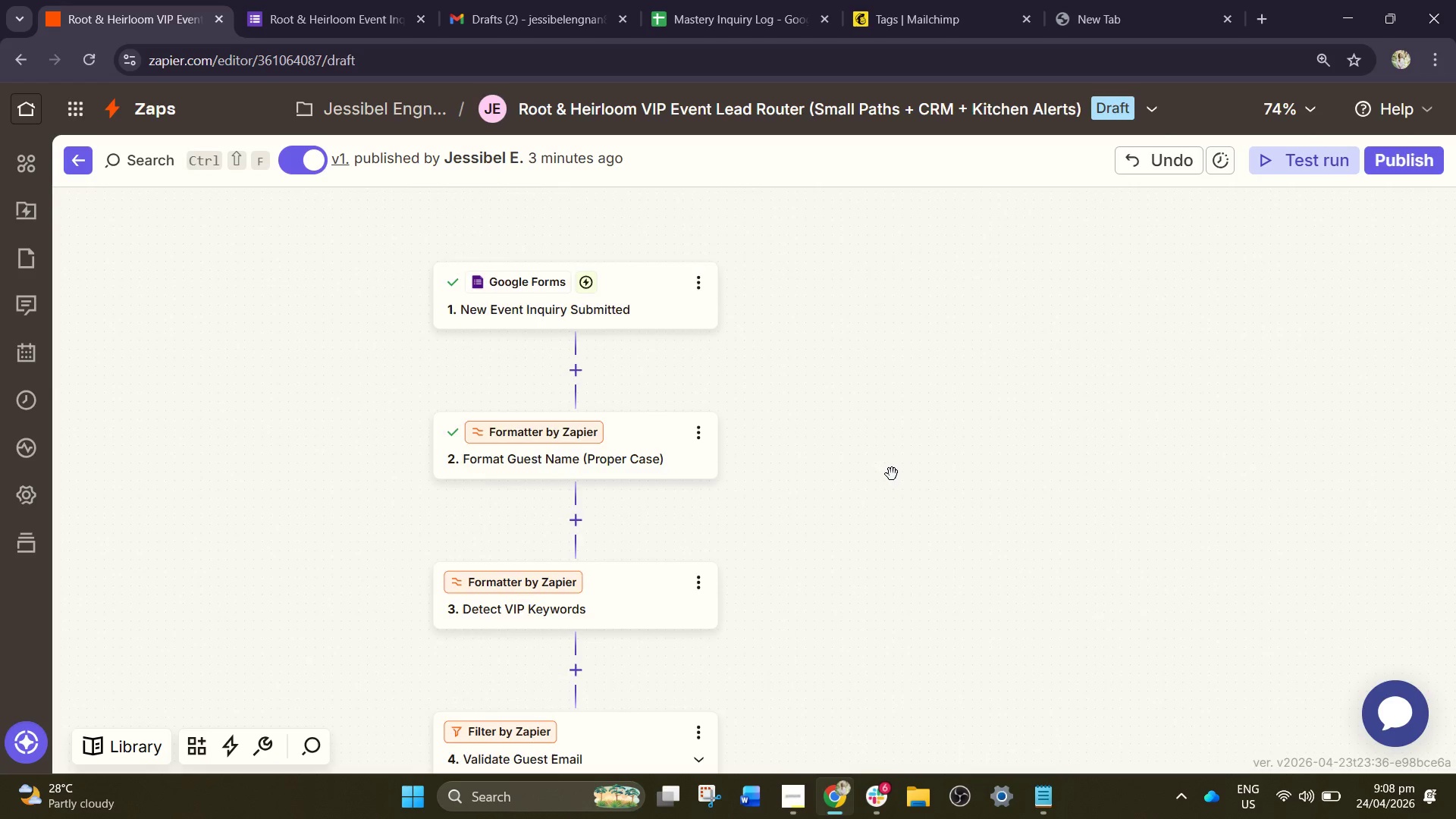 
scroll: coordinate [770, 193], scroll_direction: down, amount: 1.0
 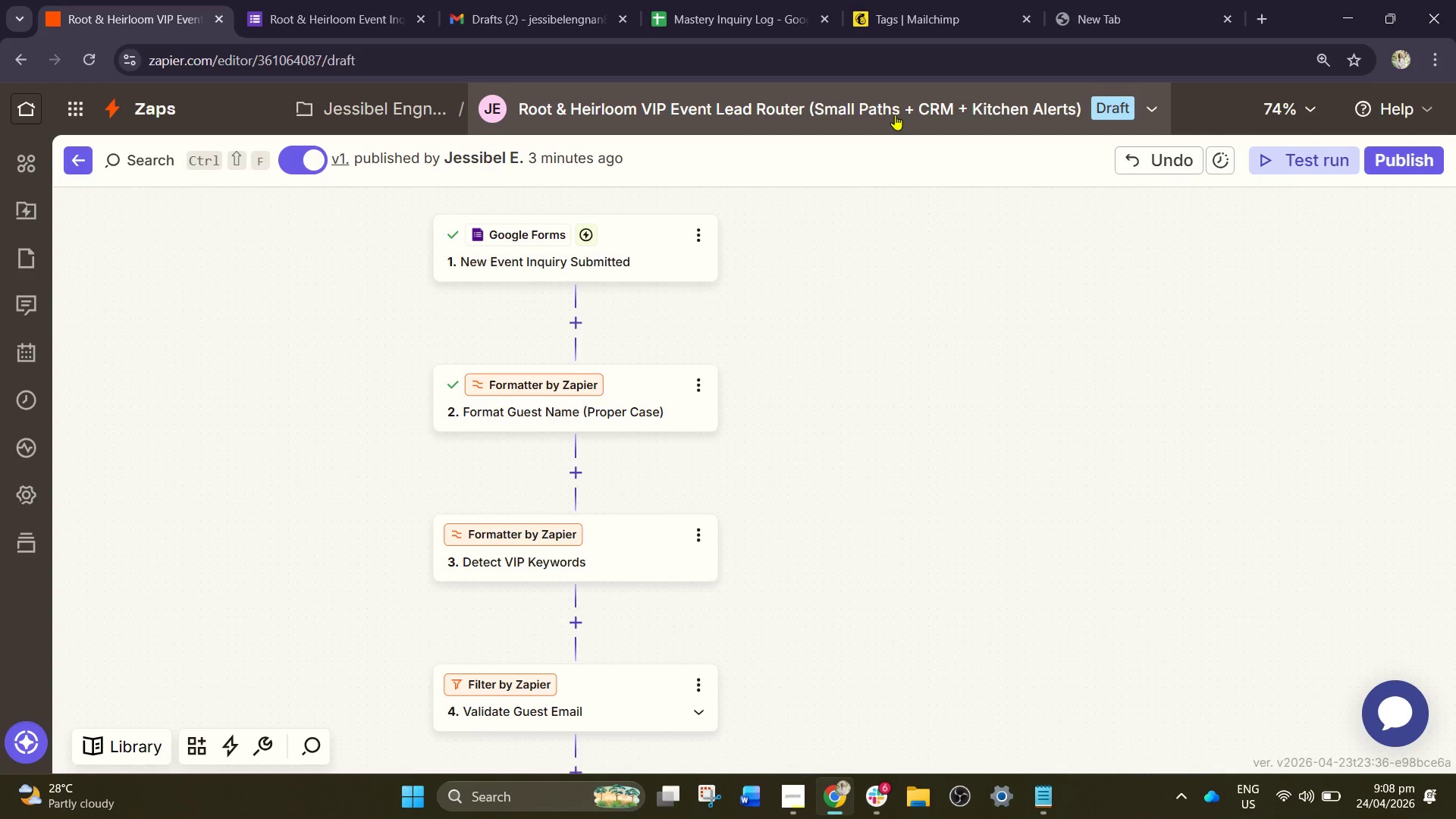 
right_click([896, 115])
 